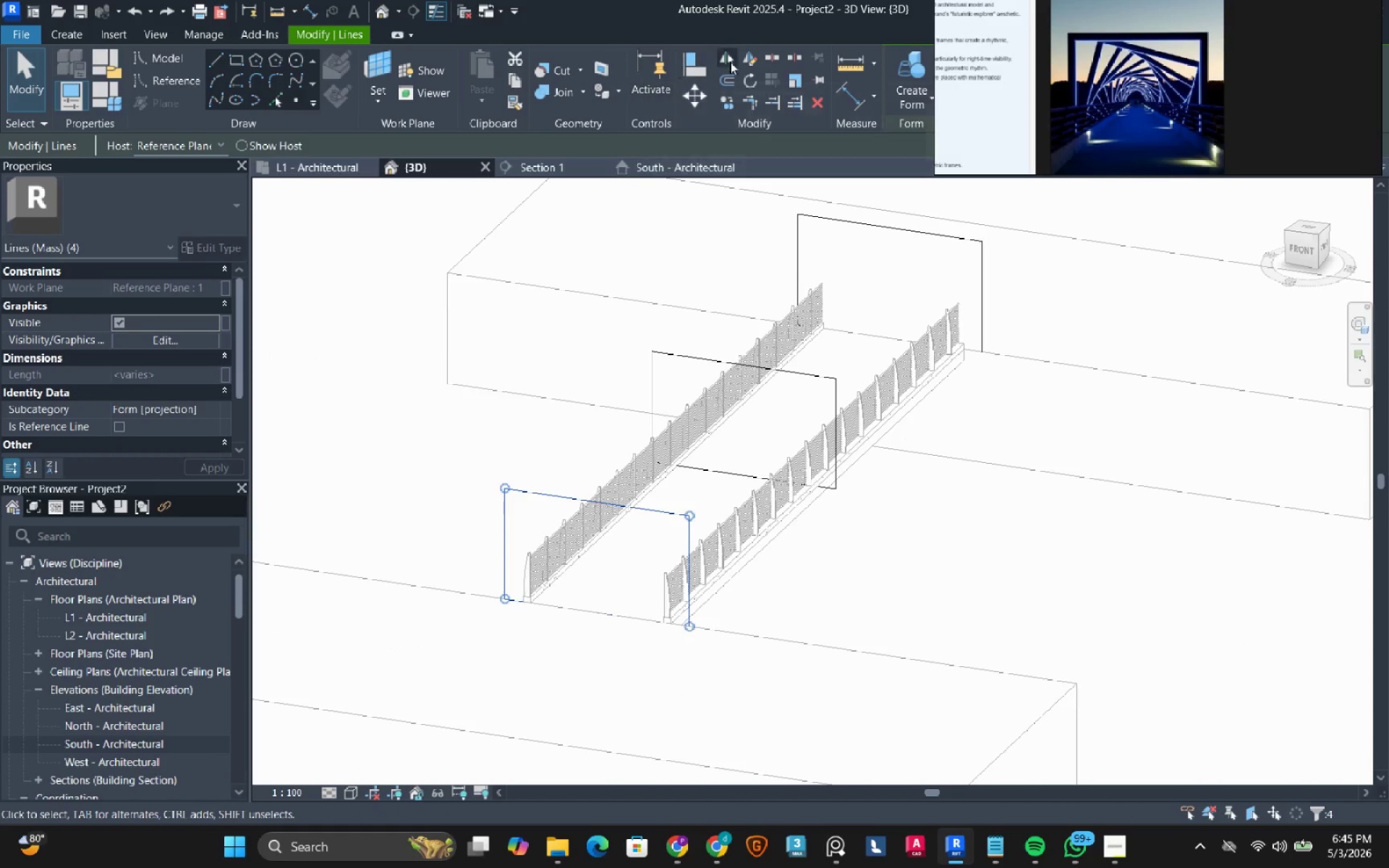 
left_click([721, 82])
 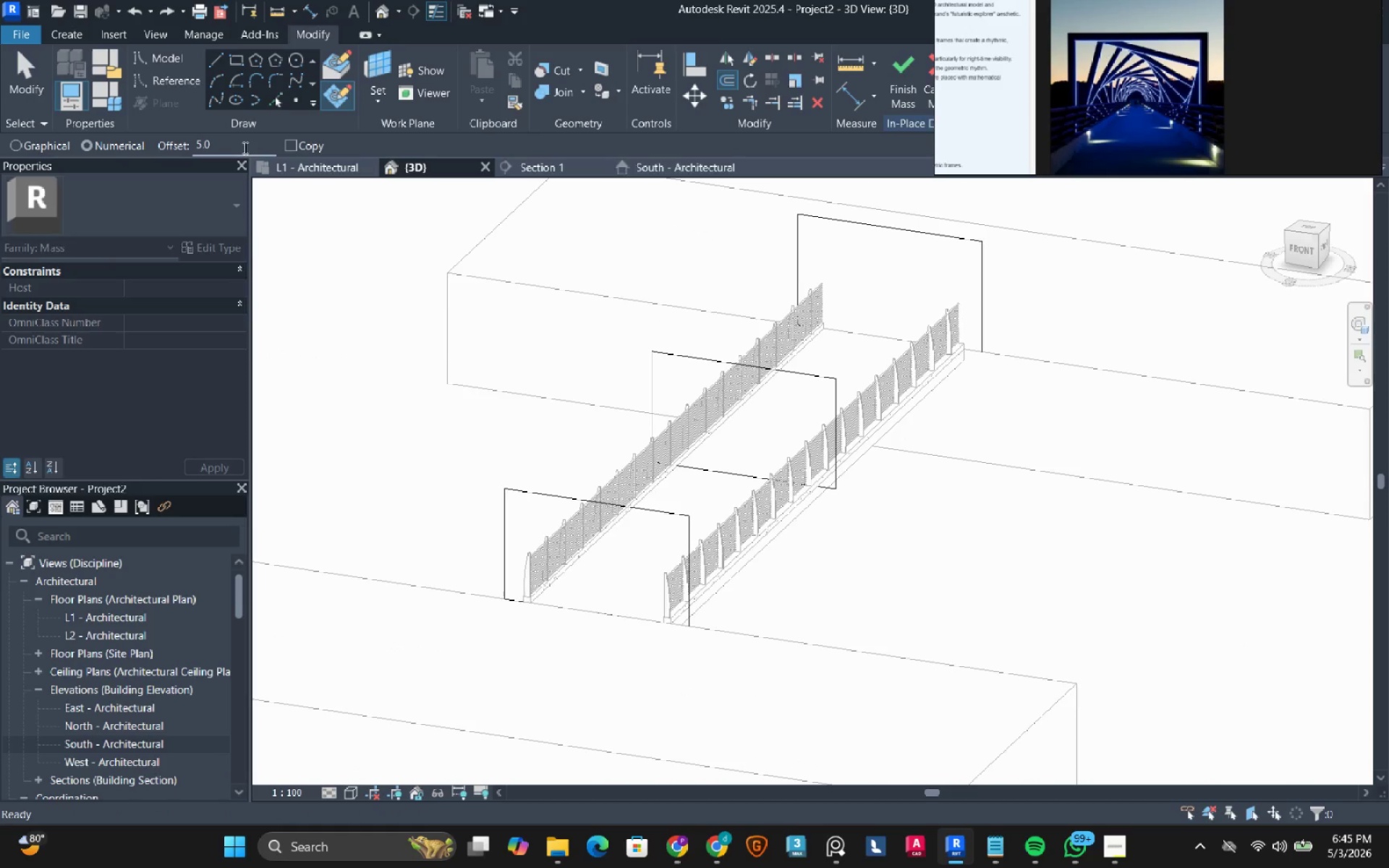 
double_click([231, 146])
 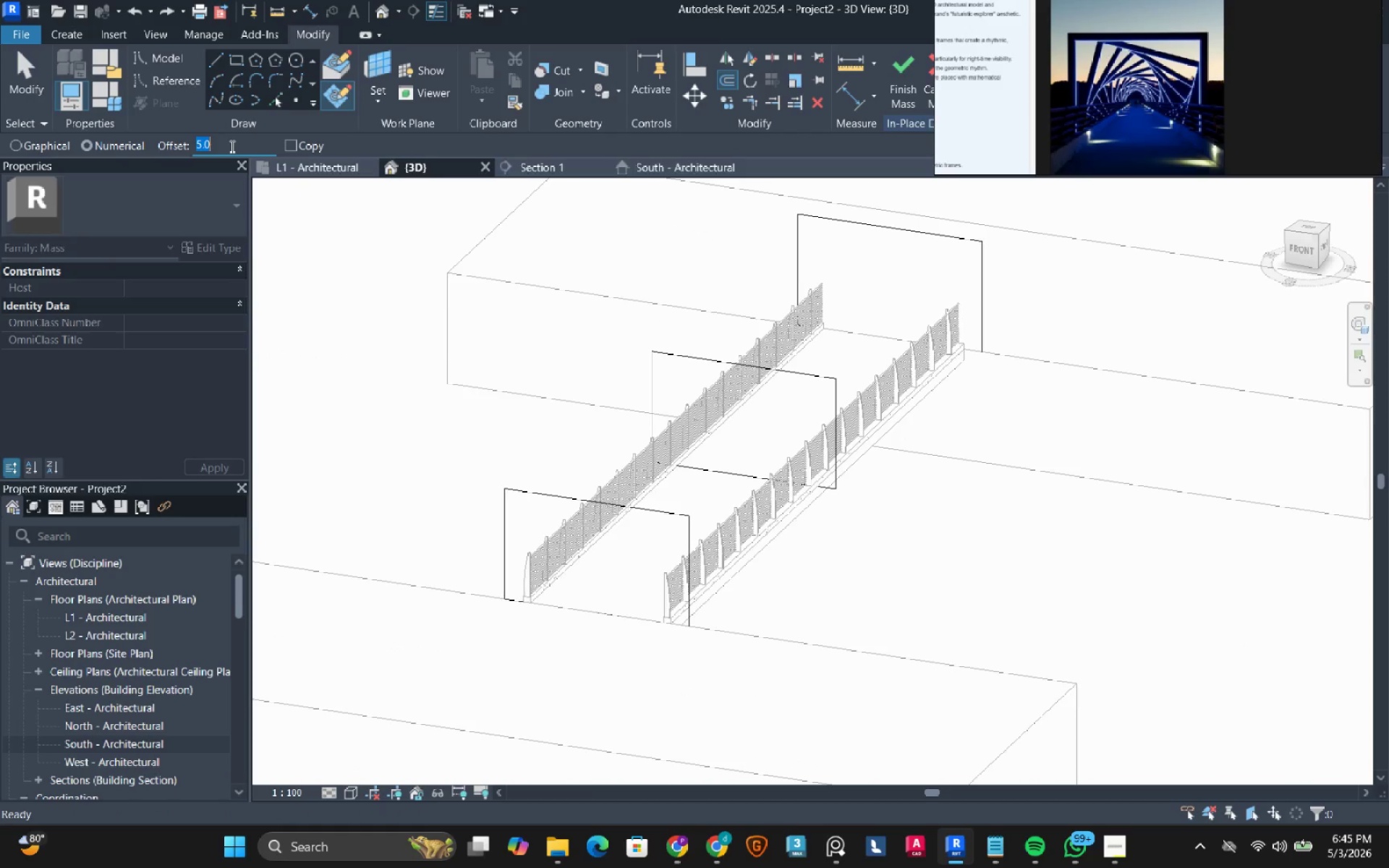 
key(Numpad5)
 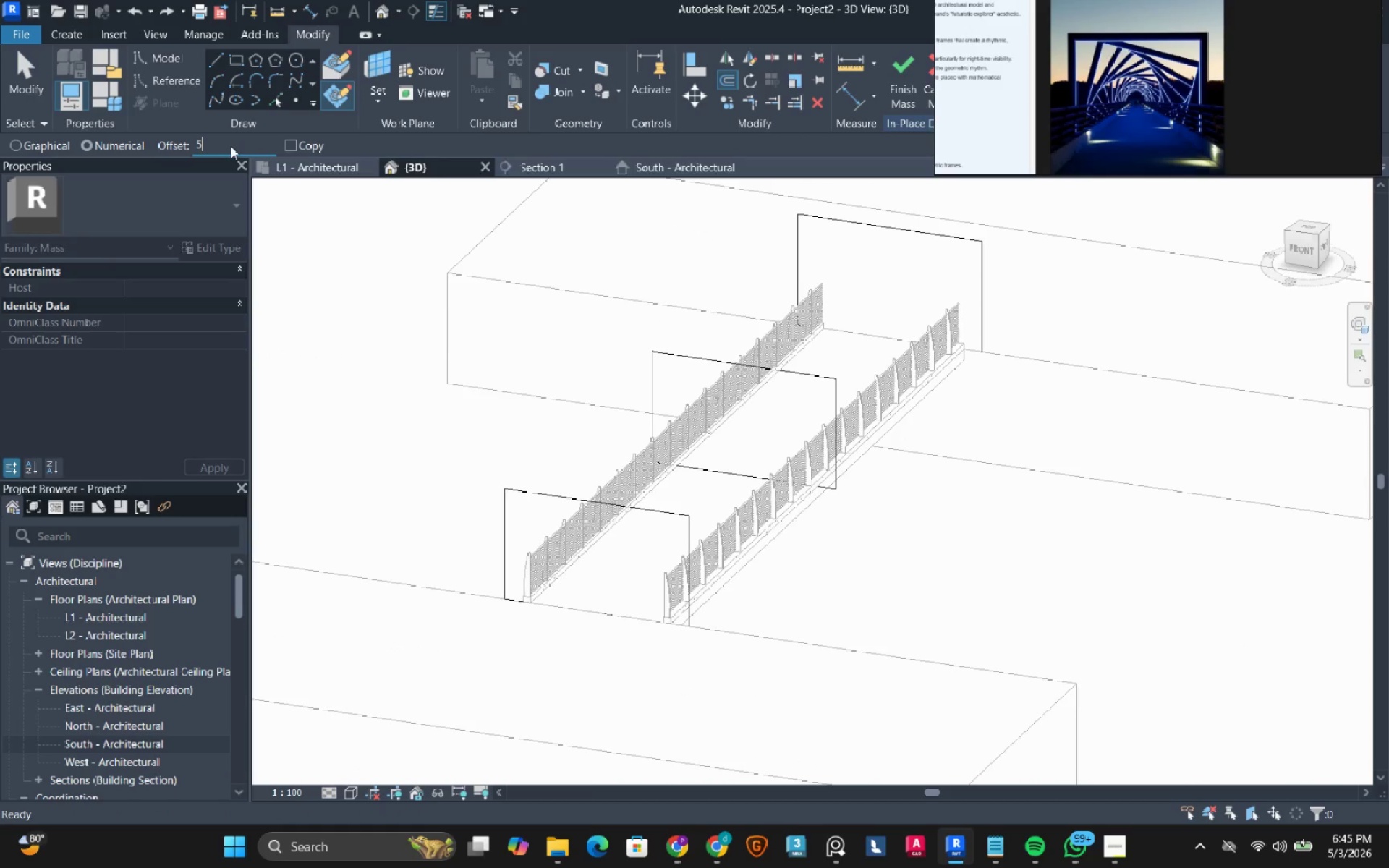 
key(Numpad0)
 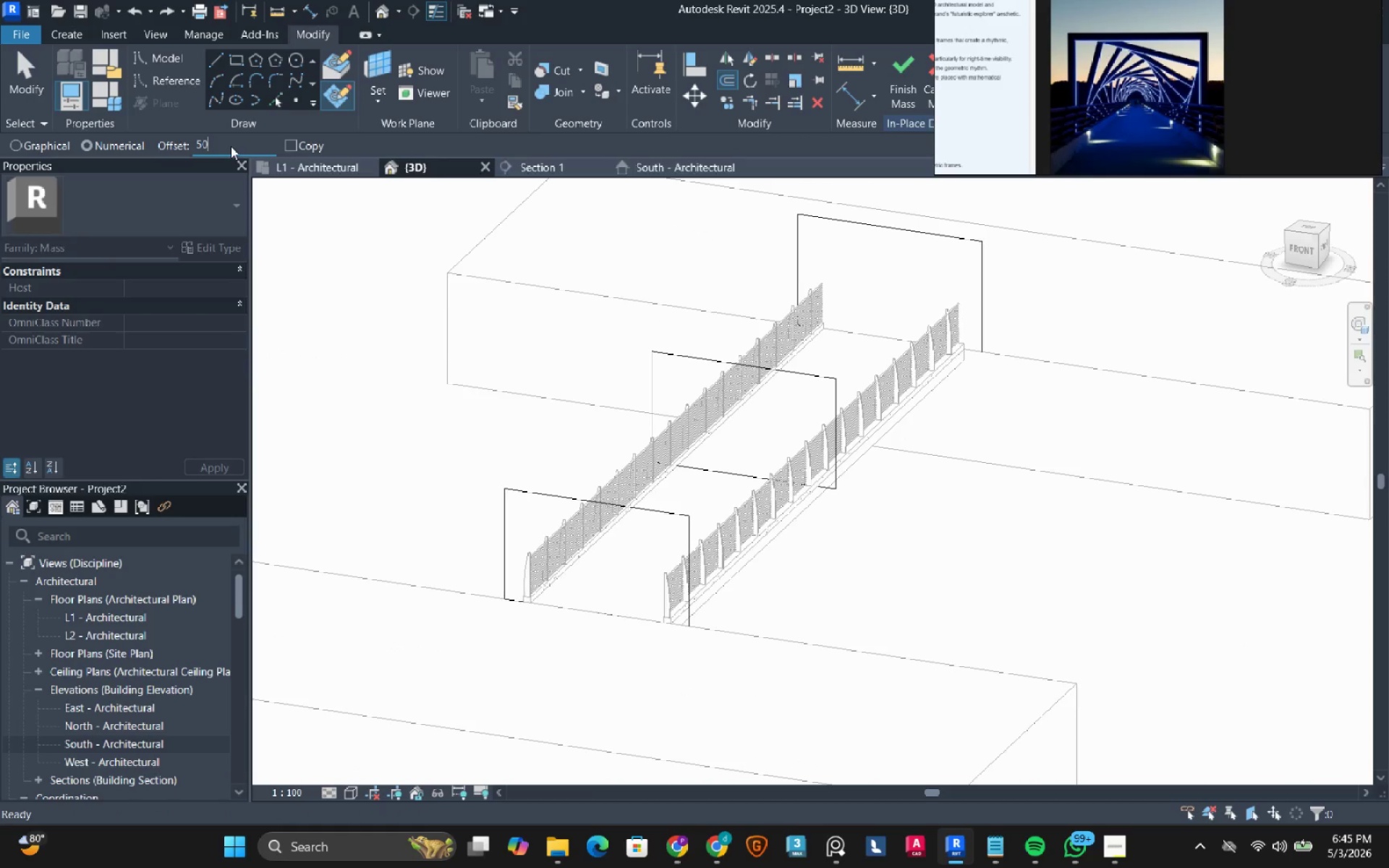 
key(Numpad0)
 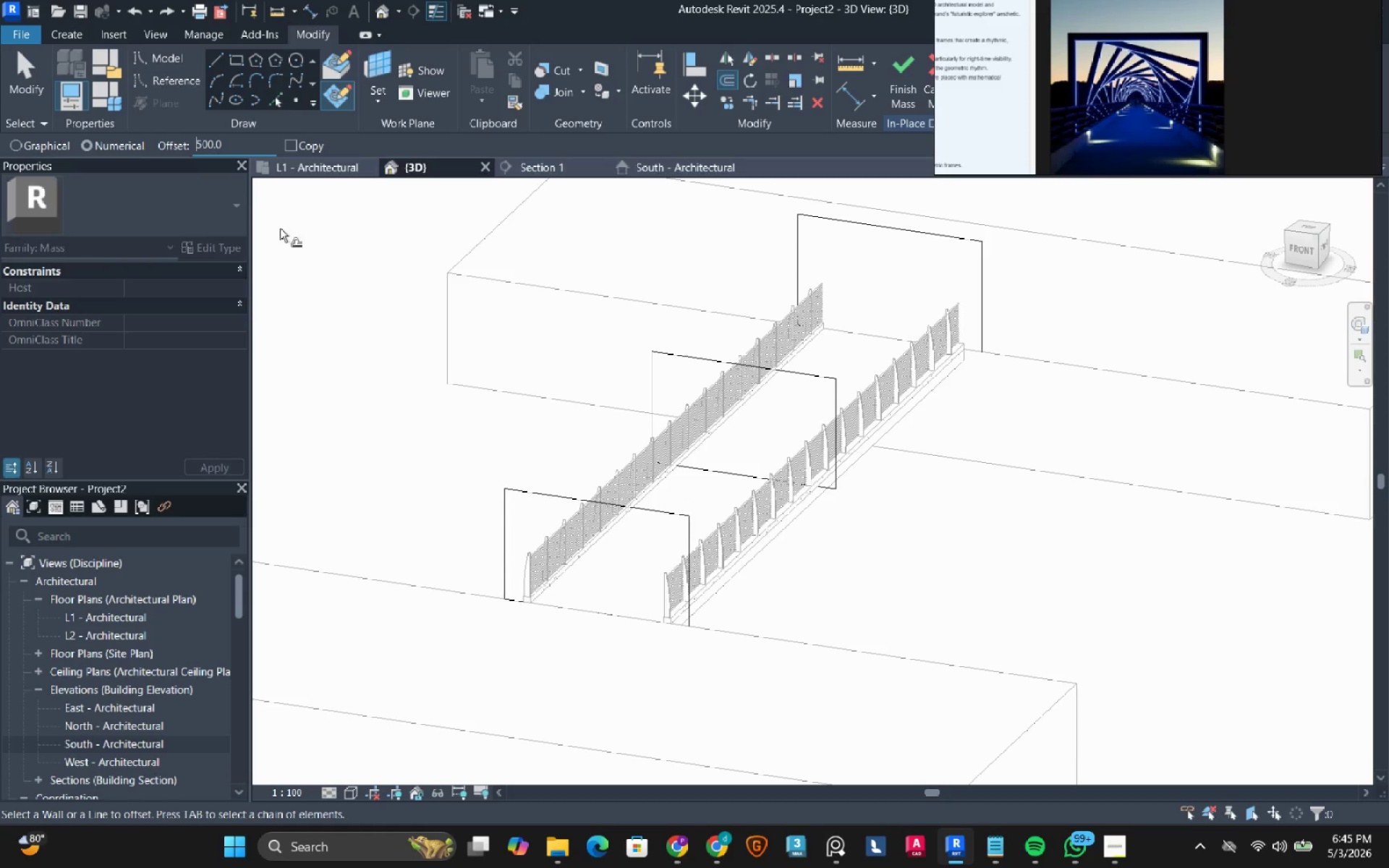 
scroll: coordinate [339, 478], scroll_direction: up, amount: 3.0
 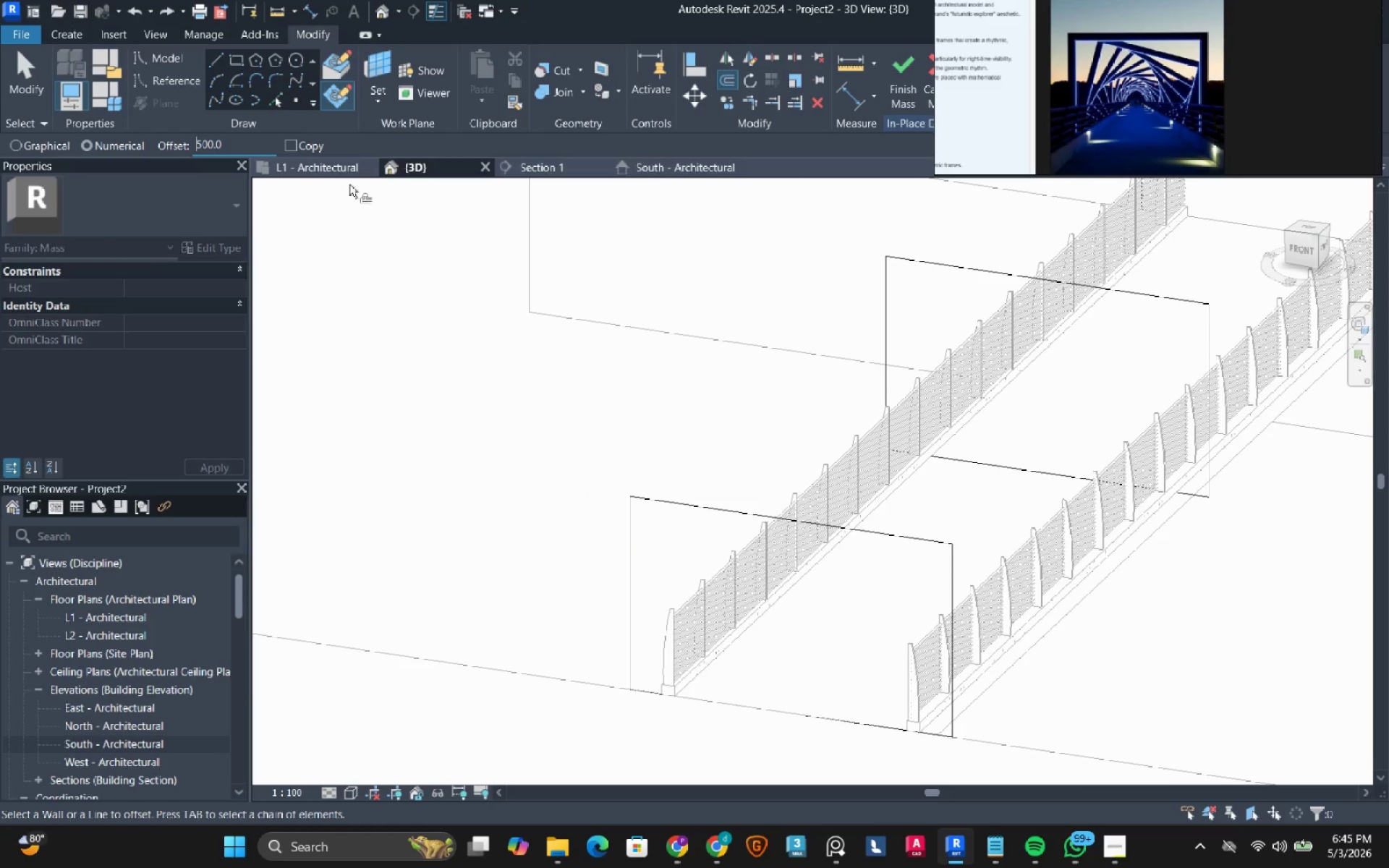 
double_click([263, 141])
 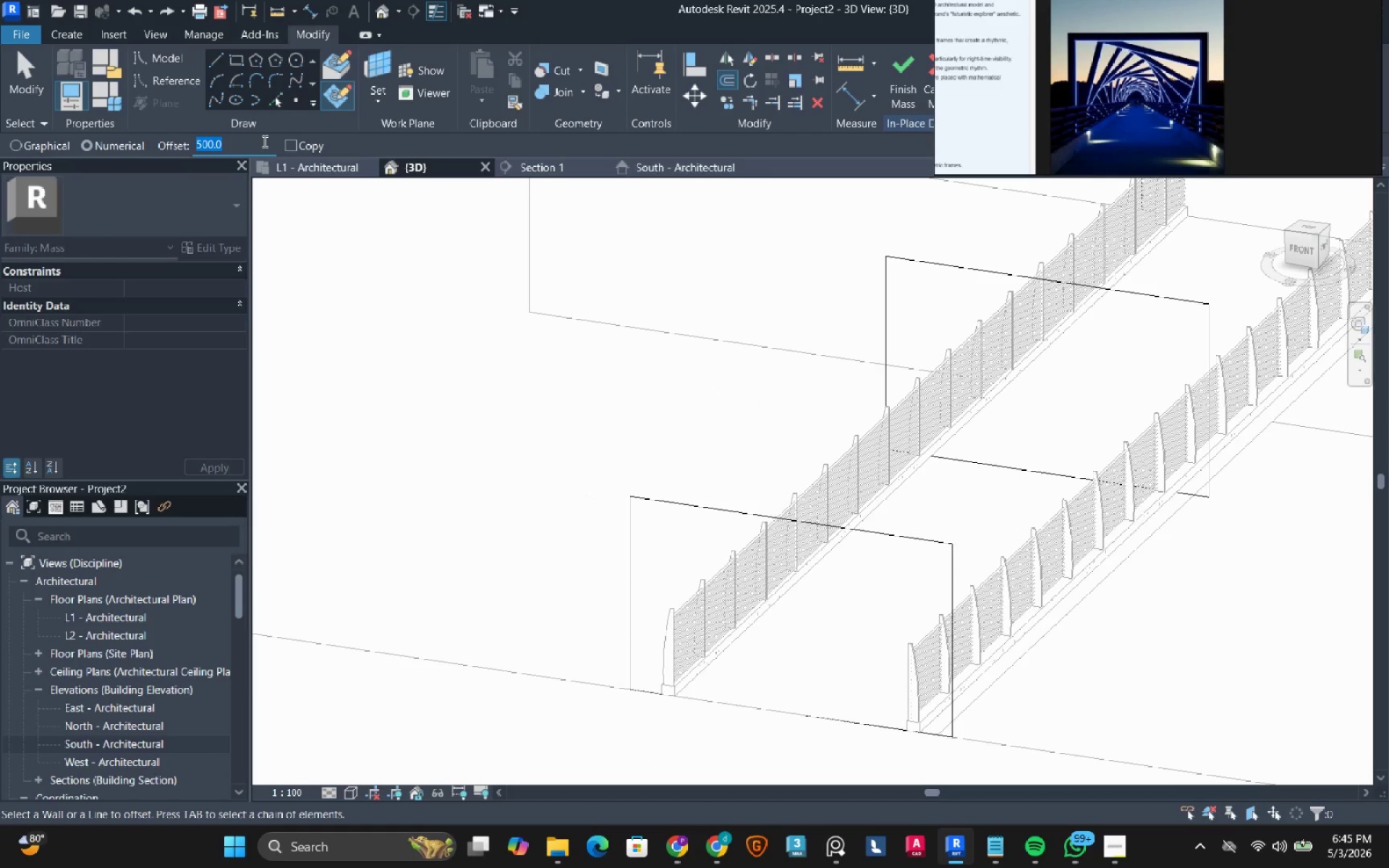 
key(Numpad2)
 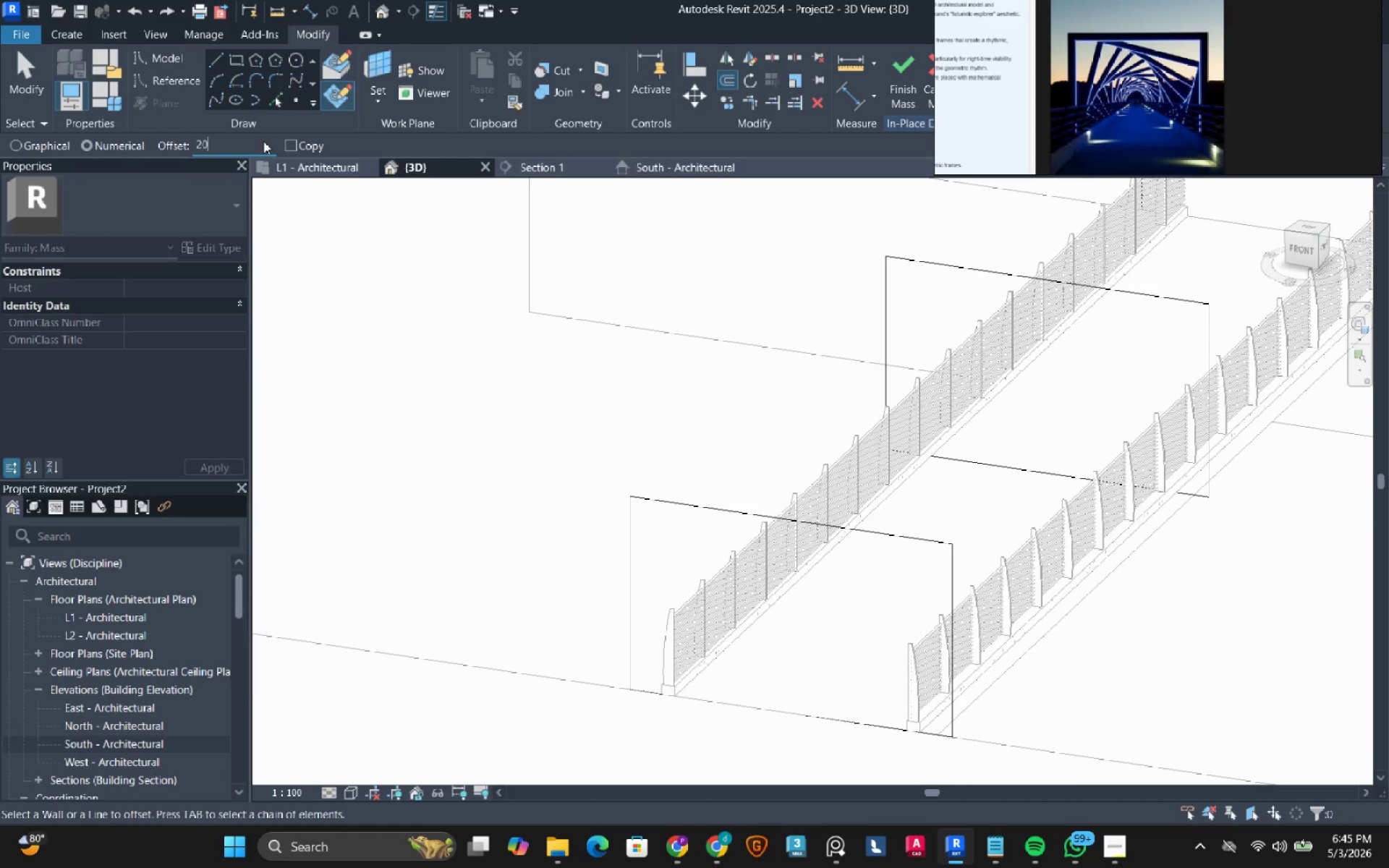 
key(Numpad0)
 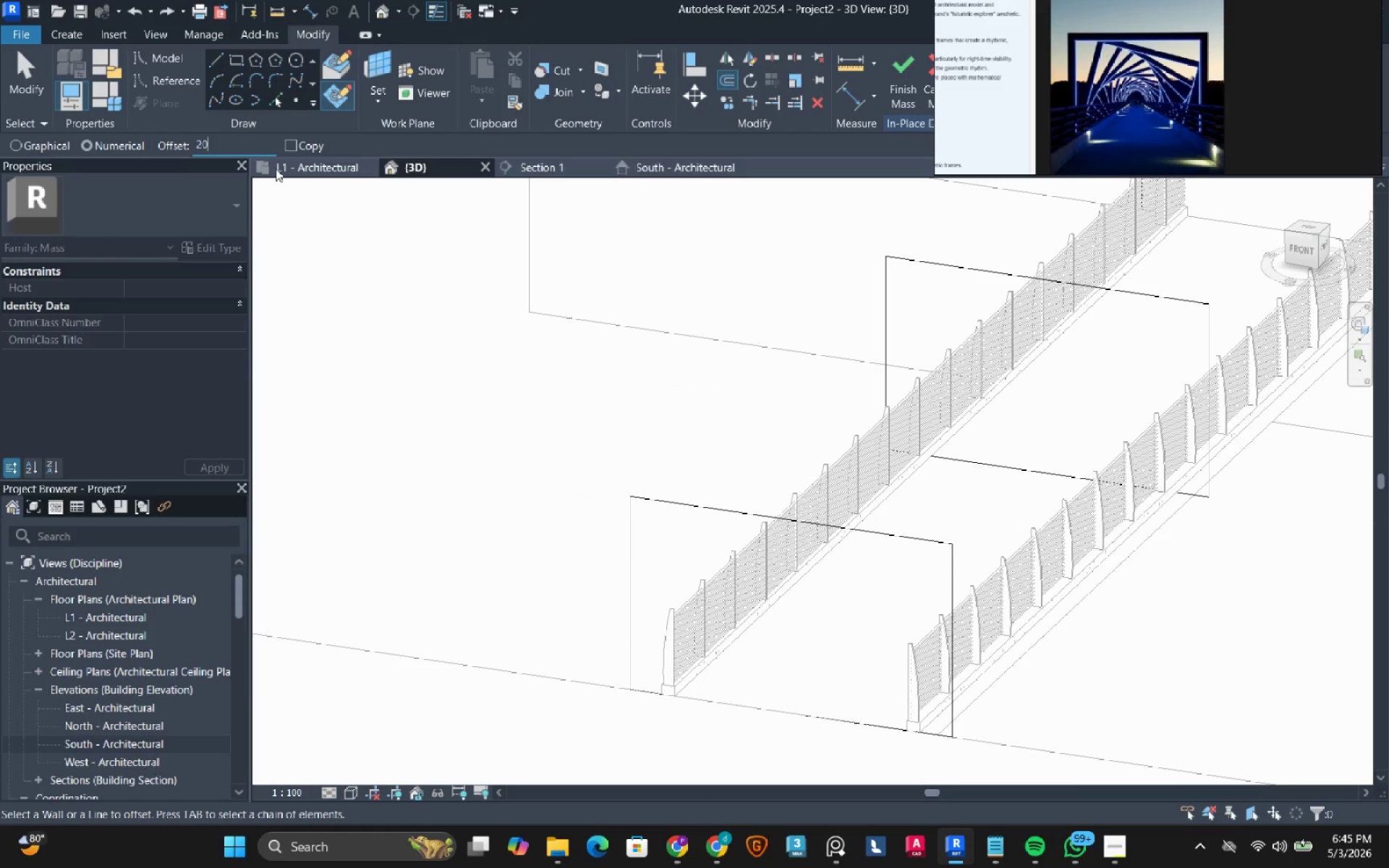 
key(Numpad0)
 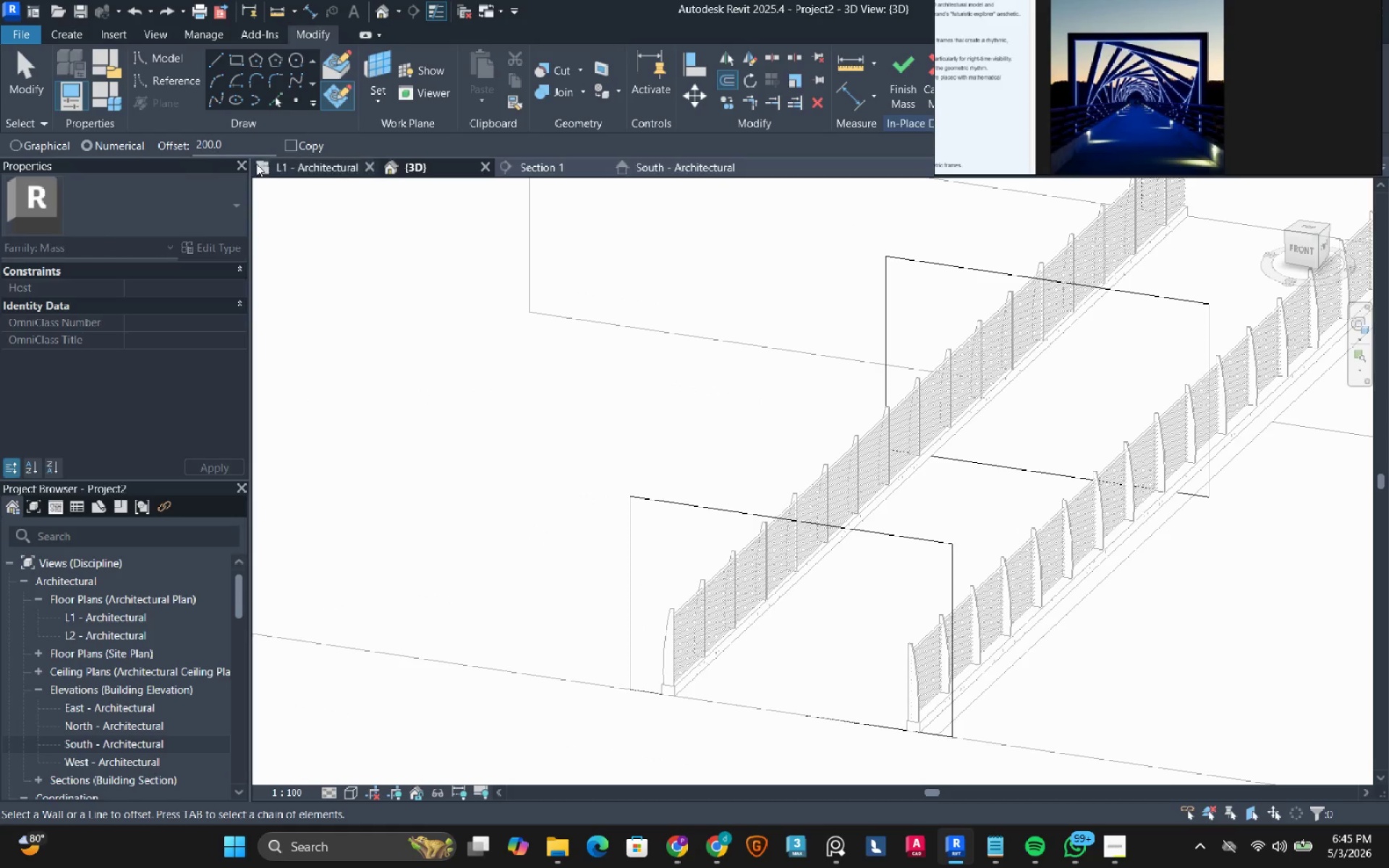 
double_click([243, 142])
 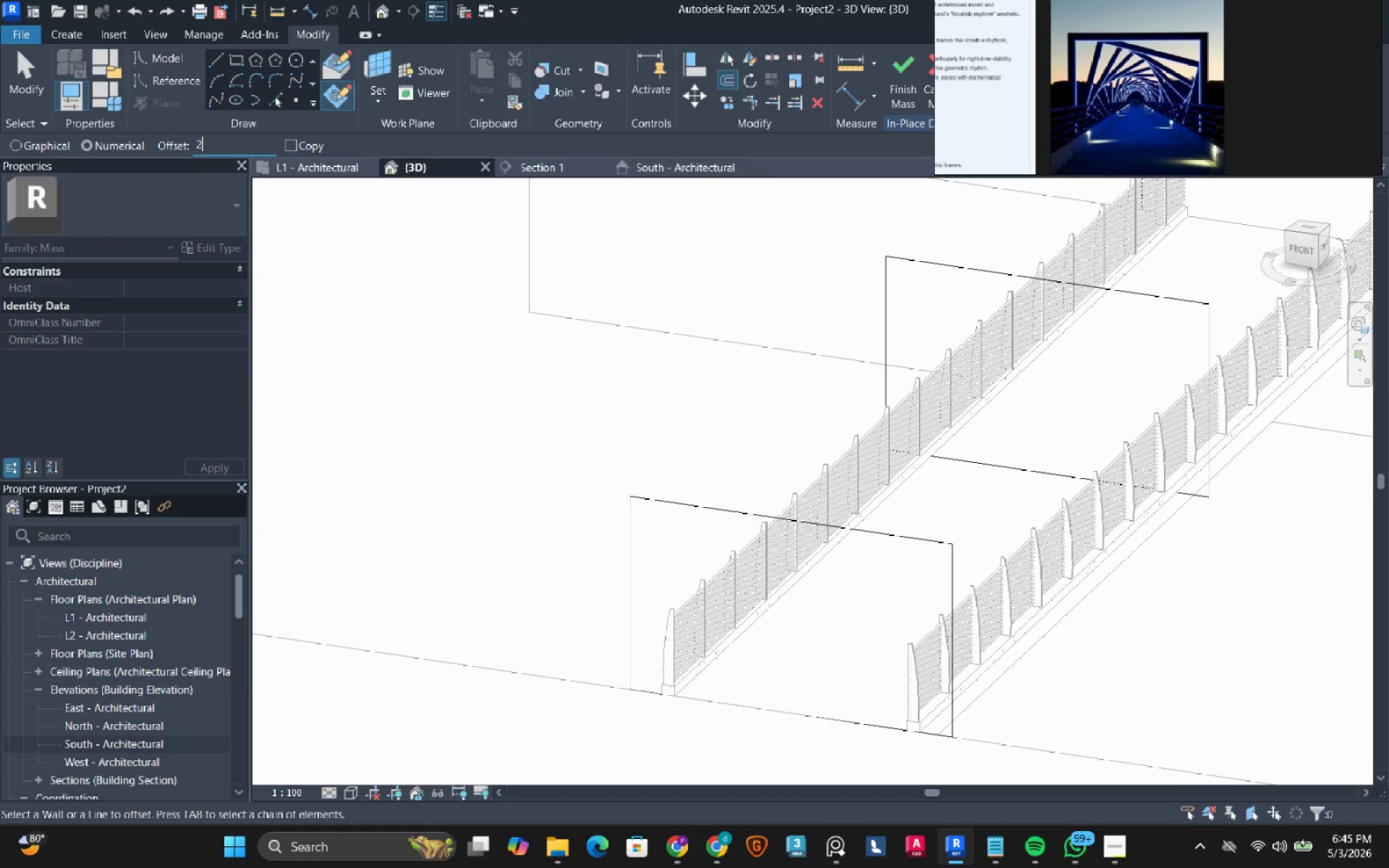 
key(Numpad2)
 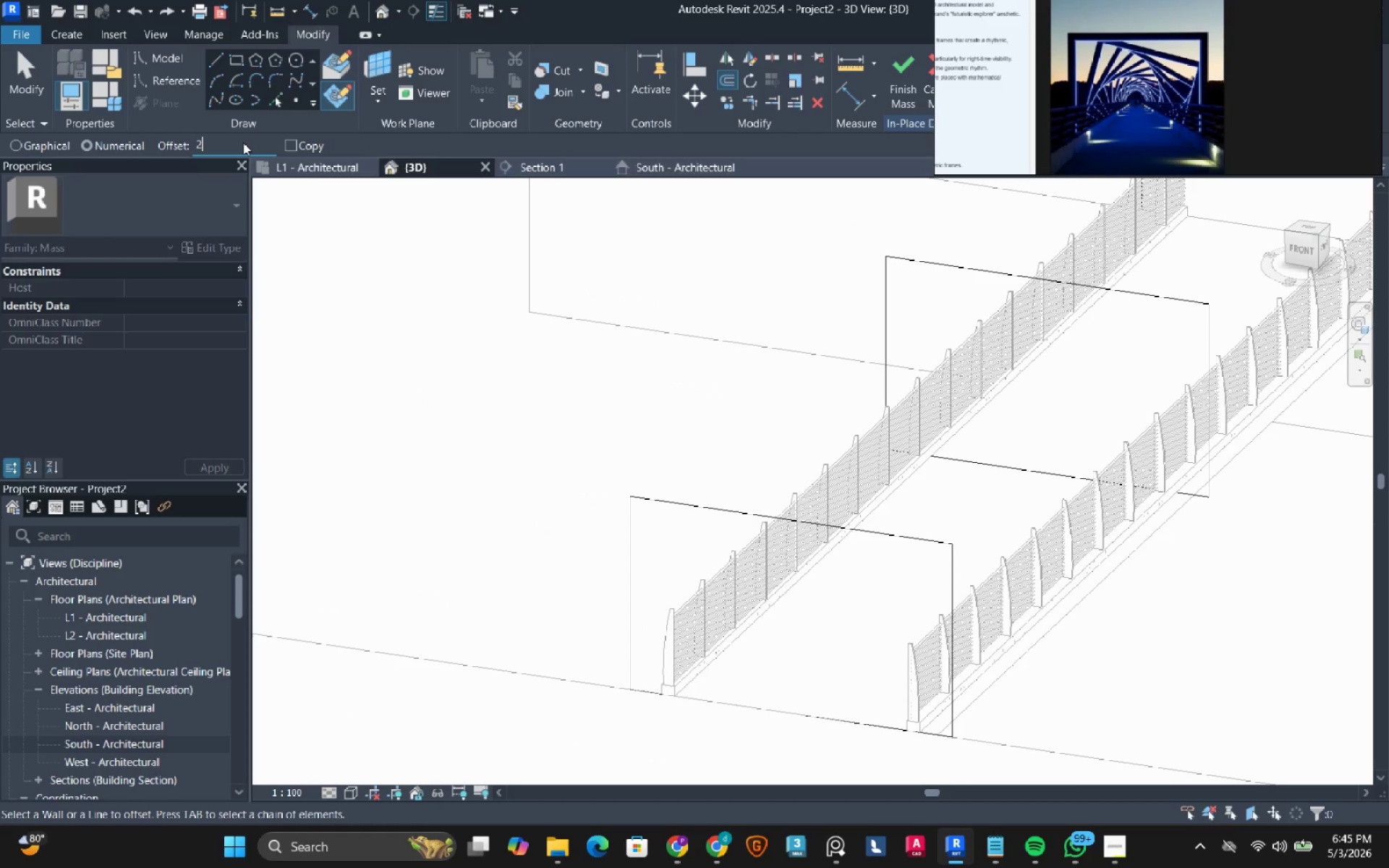 
key(Numpad5)
 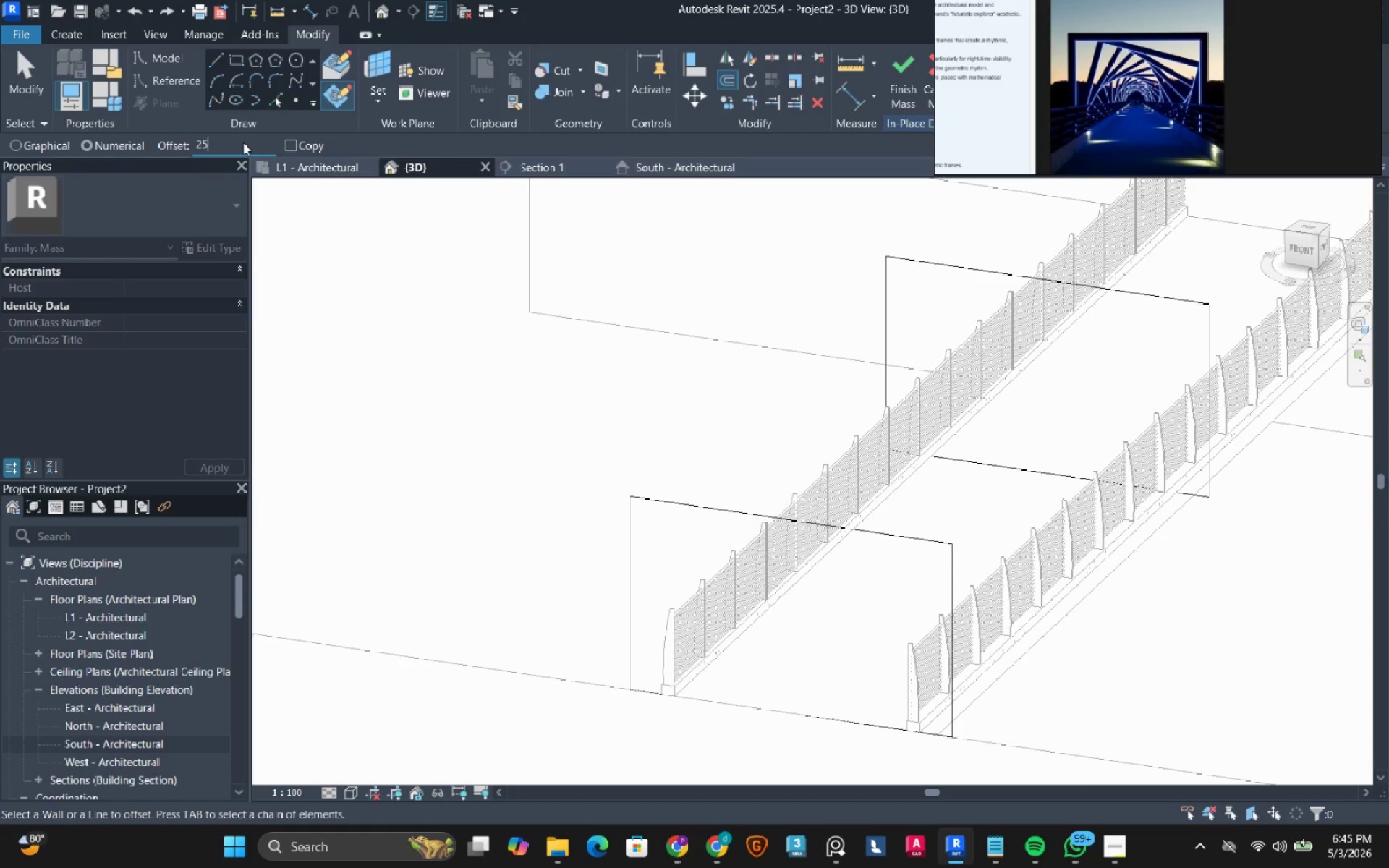 
key(Numpad0)
 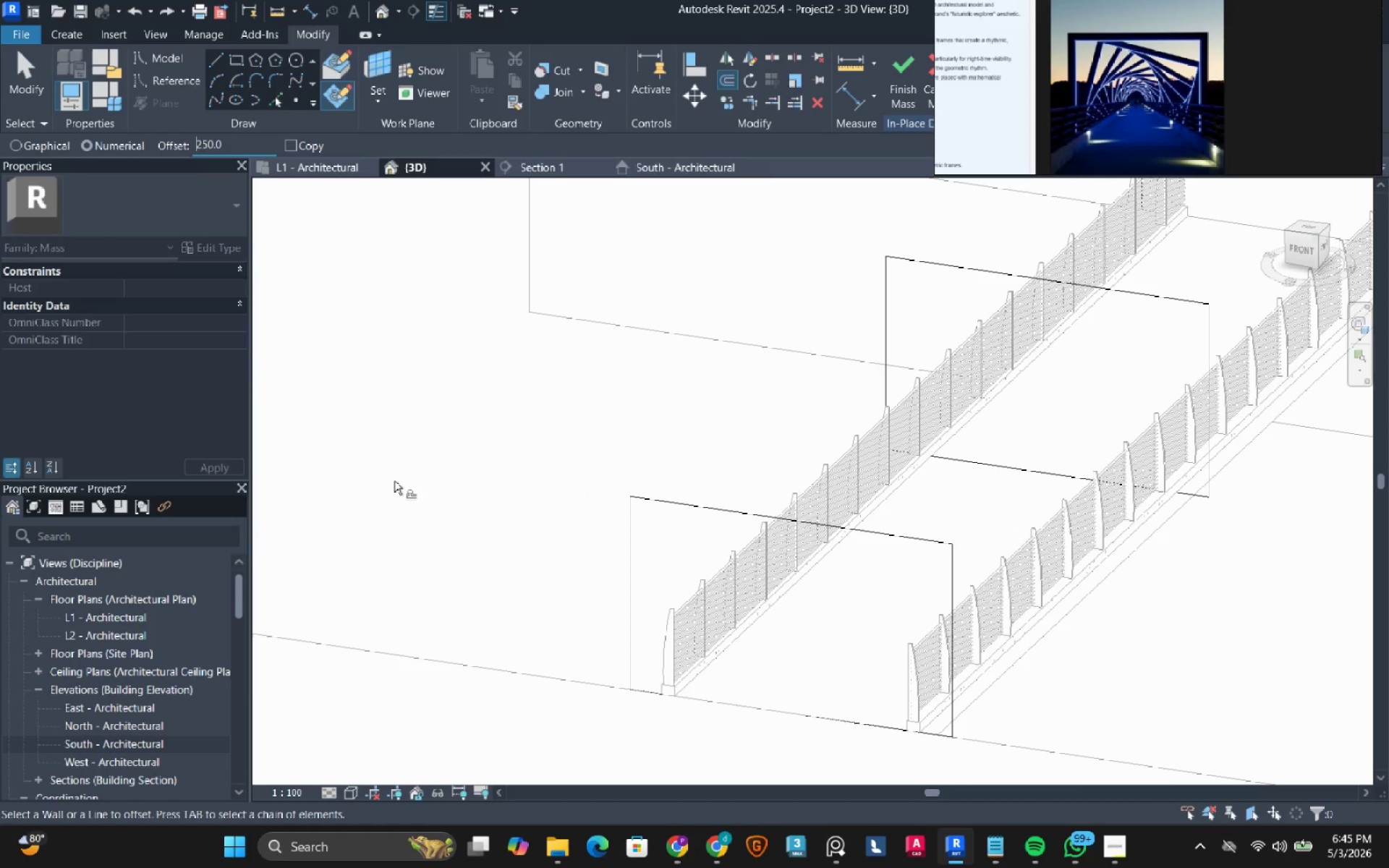 
left_click([394, 482])
 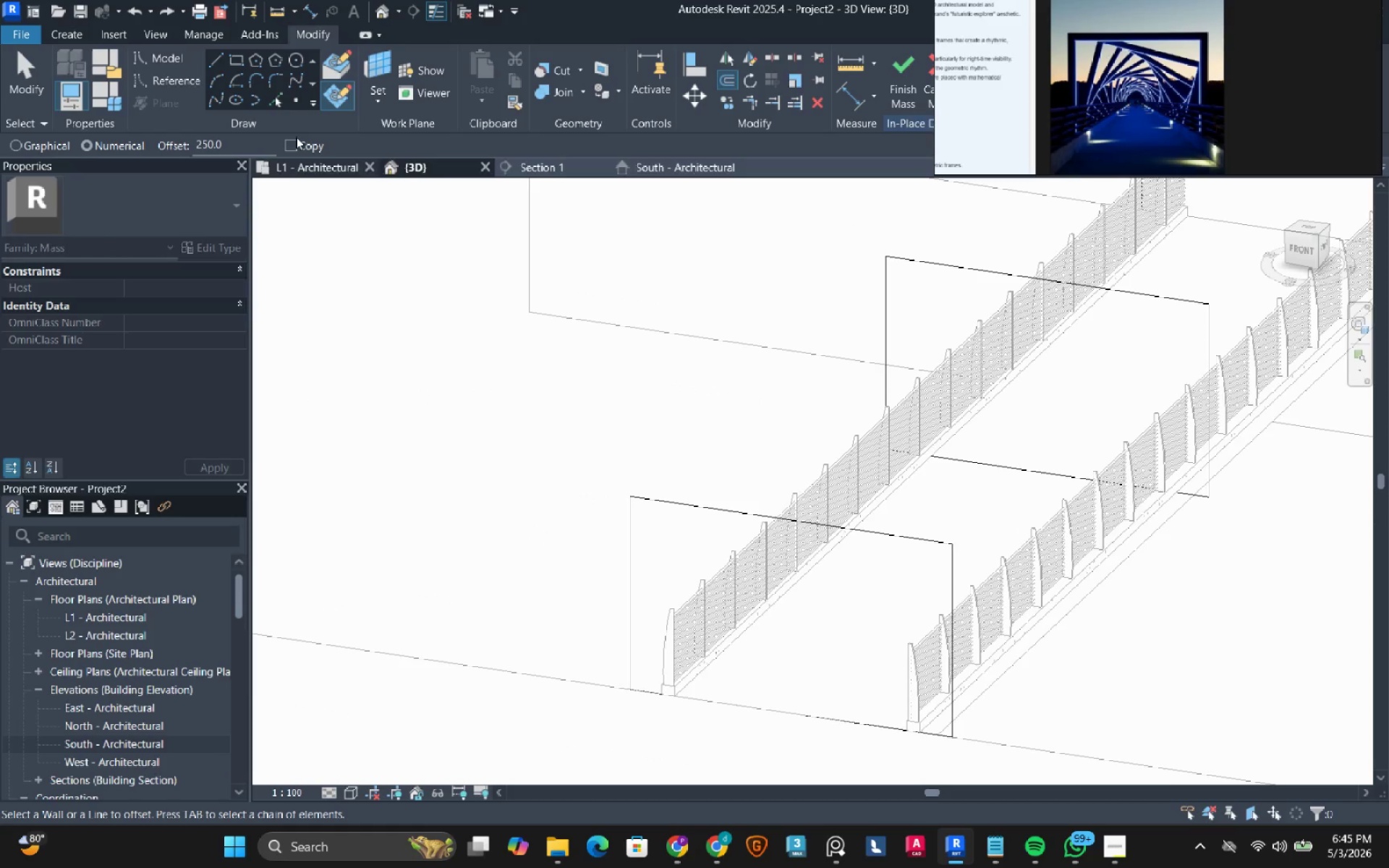 
left_click([299, 142])
 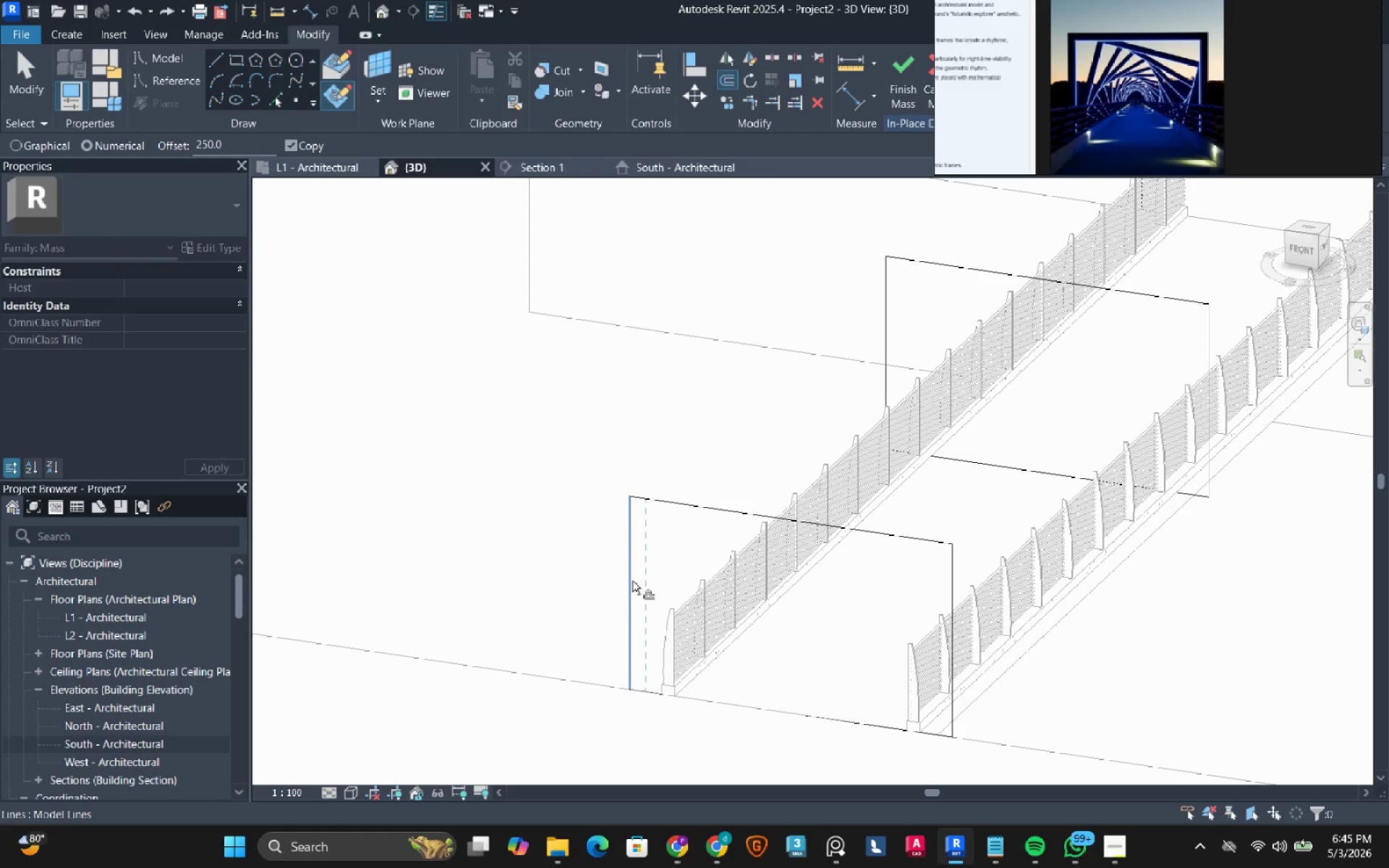 
key(Tab)
 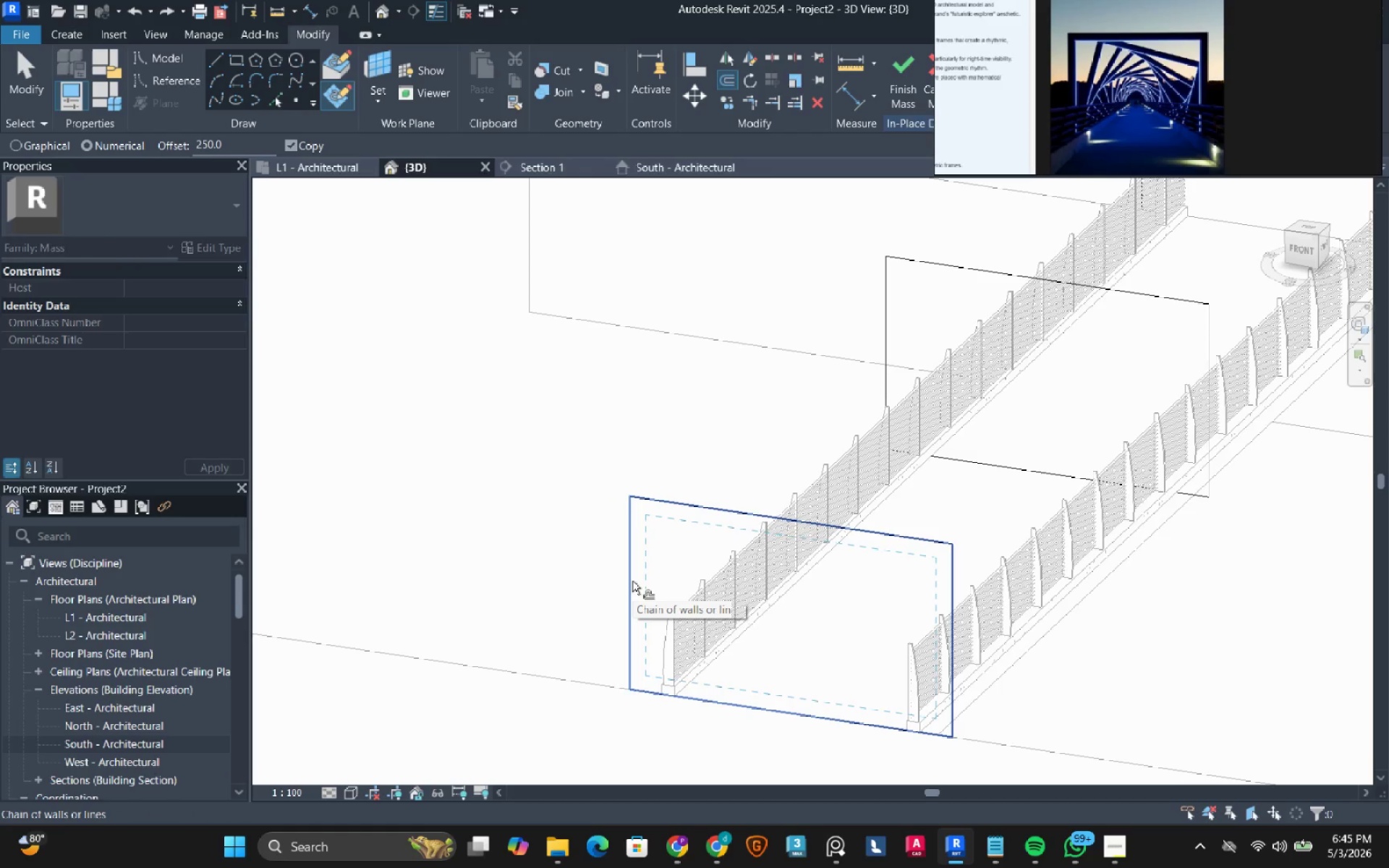 
left_click([632, 581])
 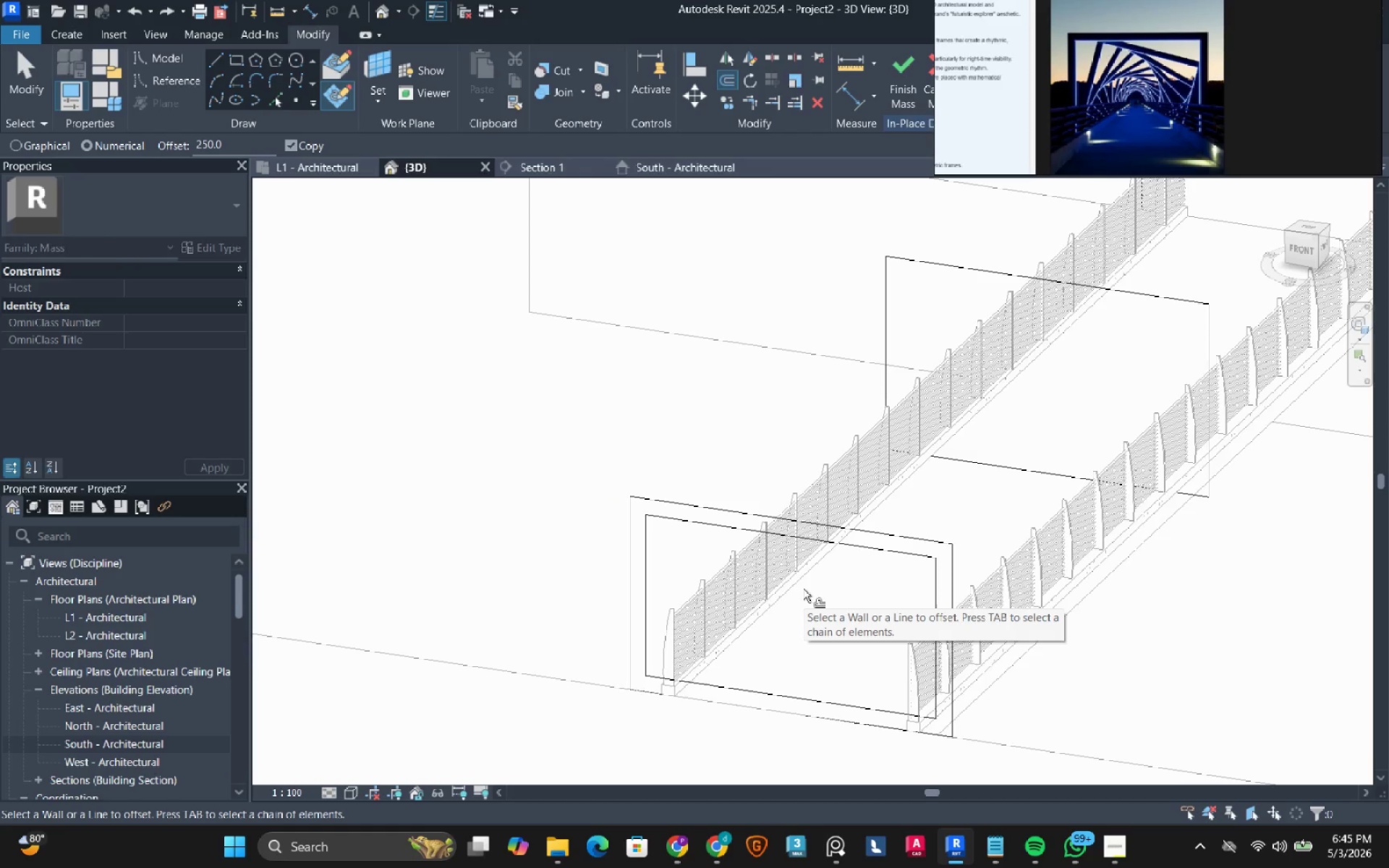 
hold_key(key=Escape, duration=0.31)
 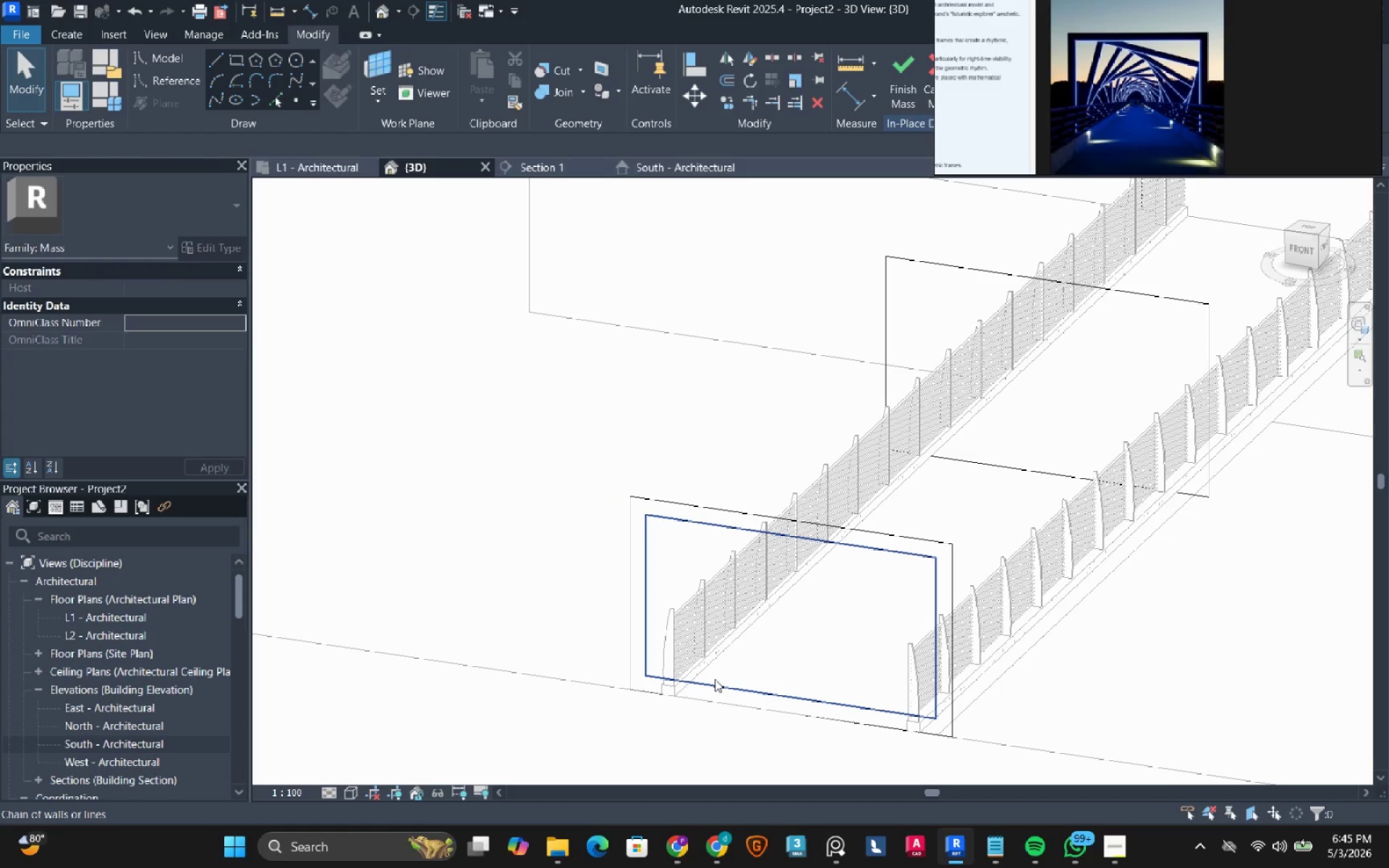 
key(Tab)
 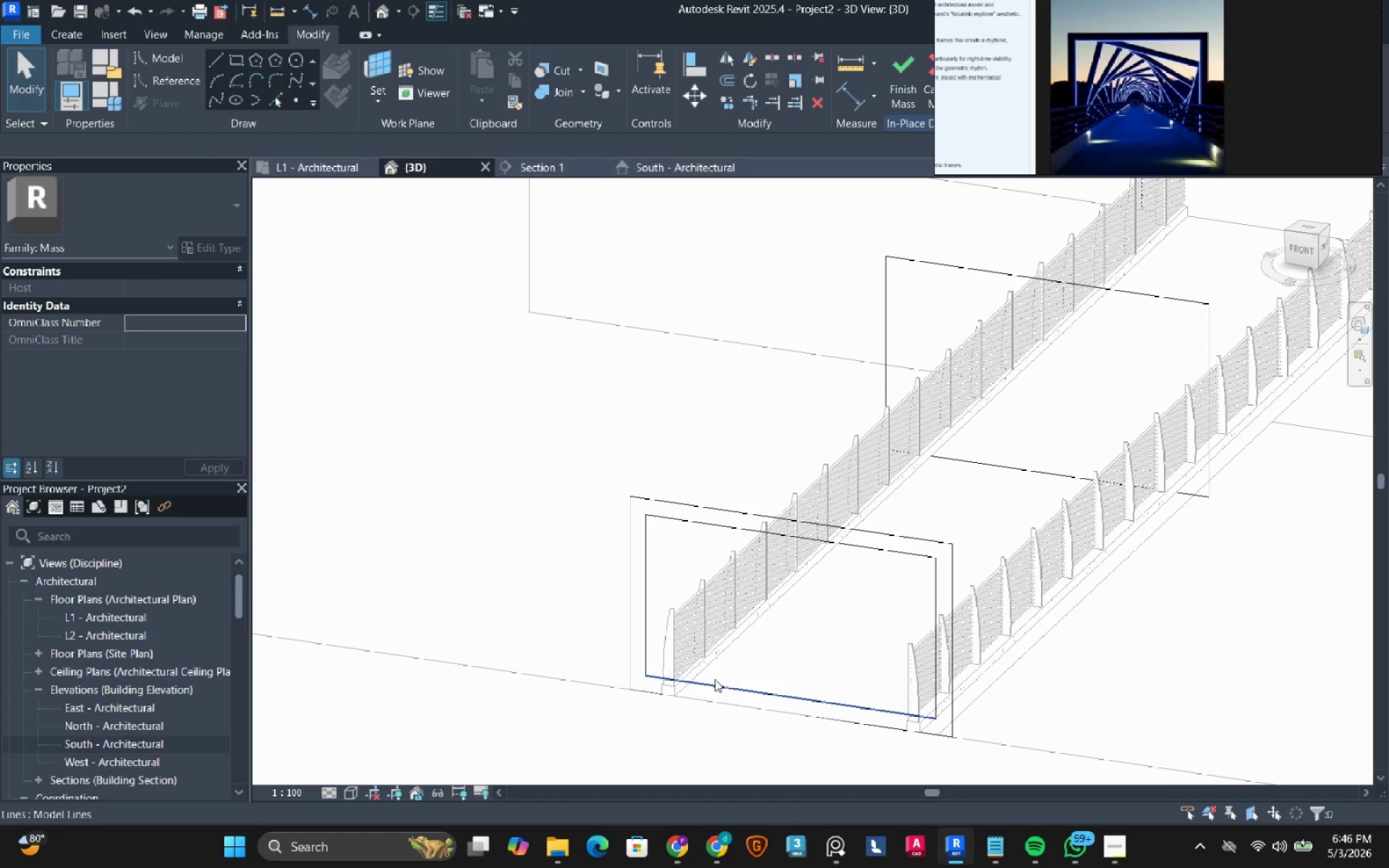 
left_click([715, 679])
 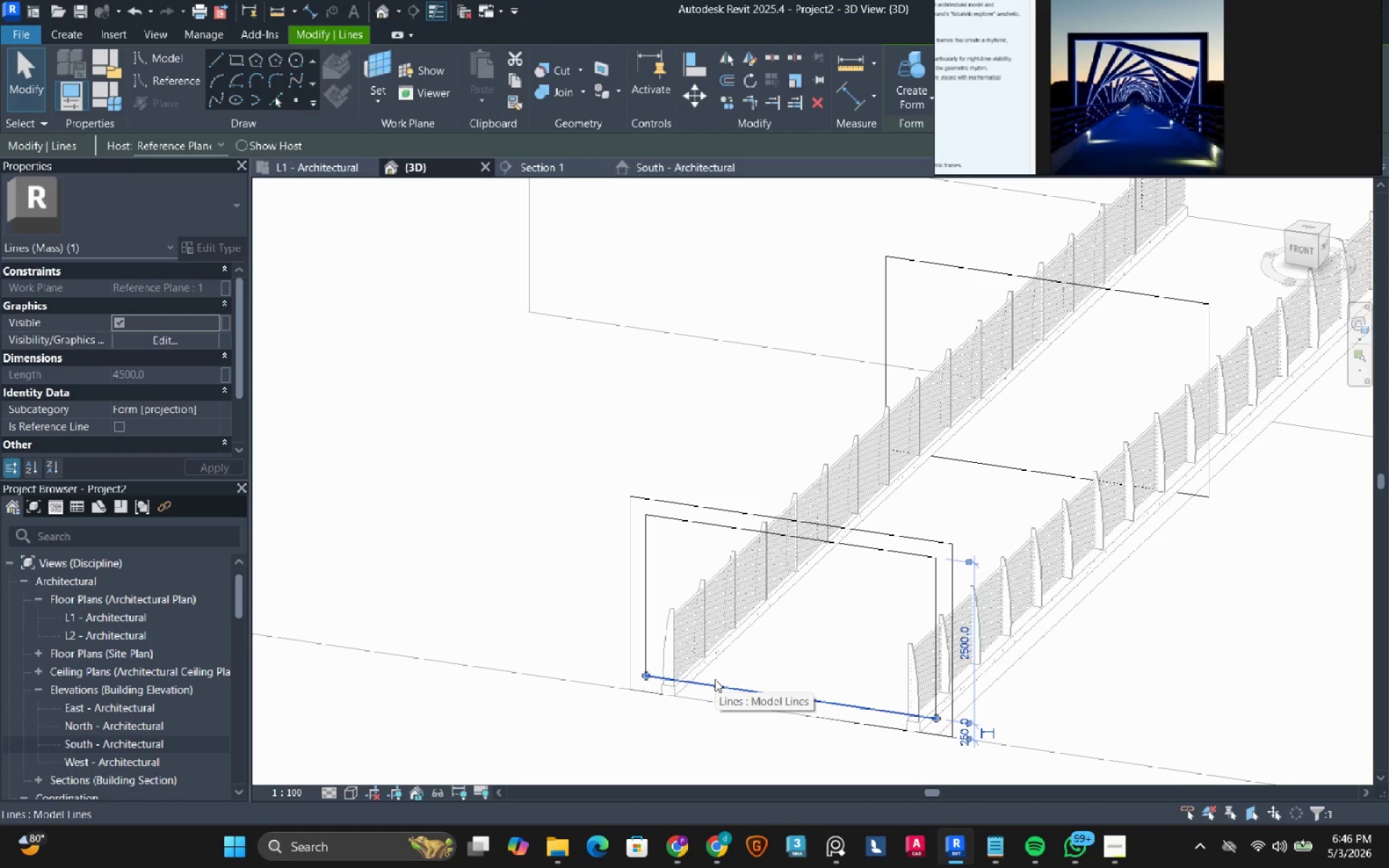 
key(D)
 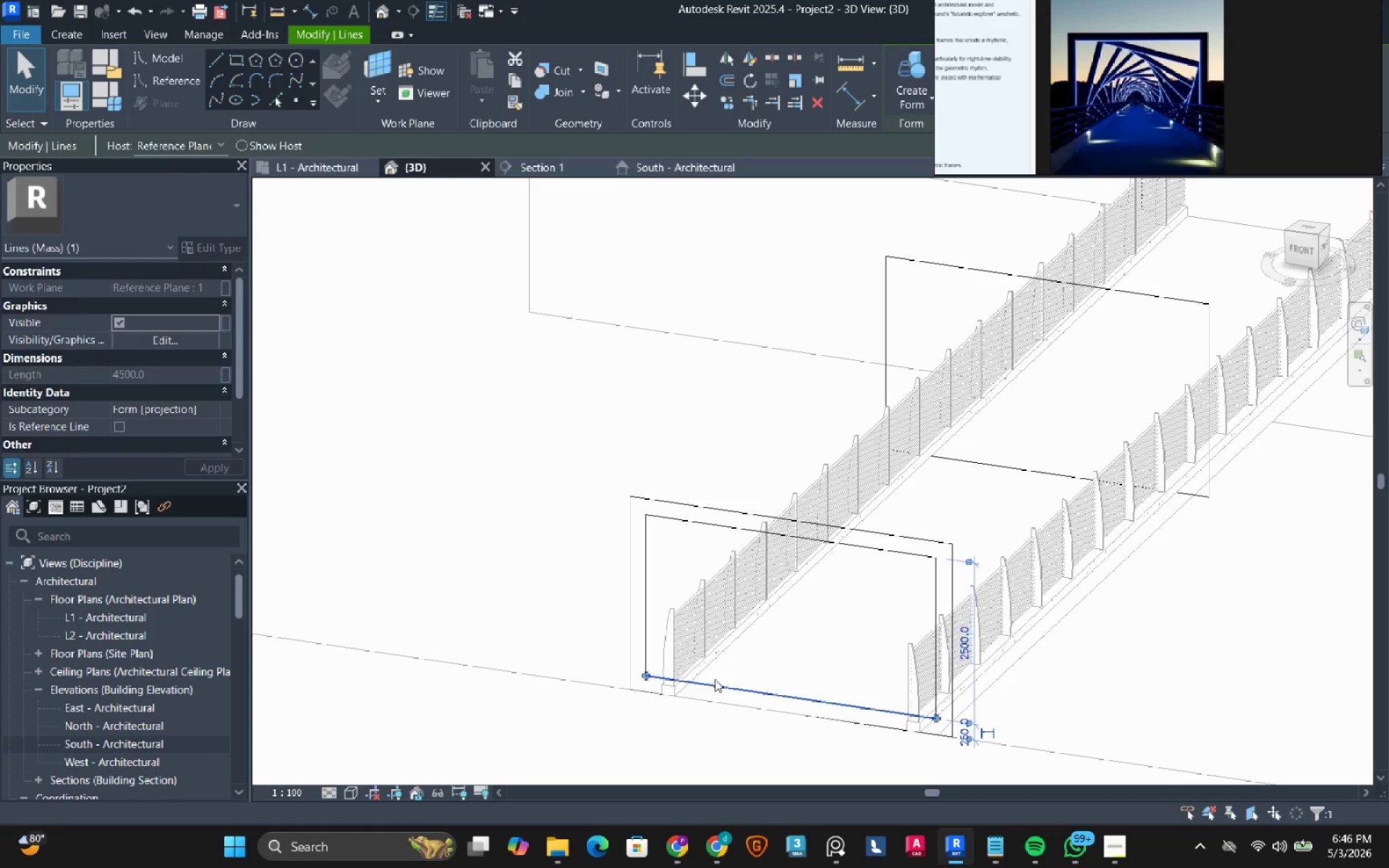 
left_click([775, 61])
 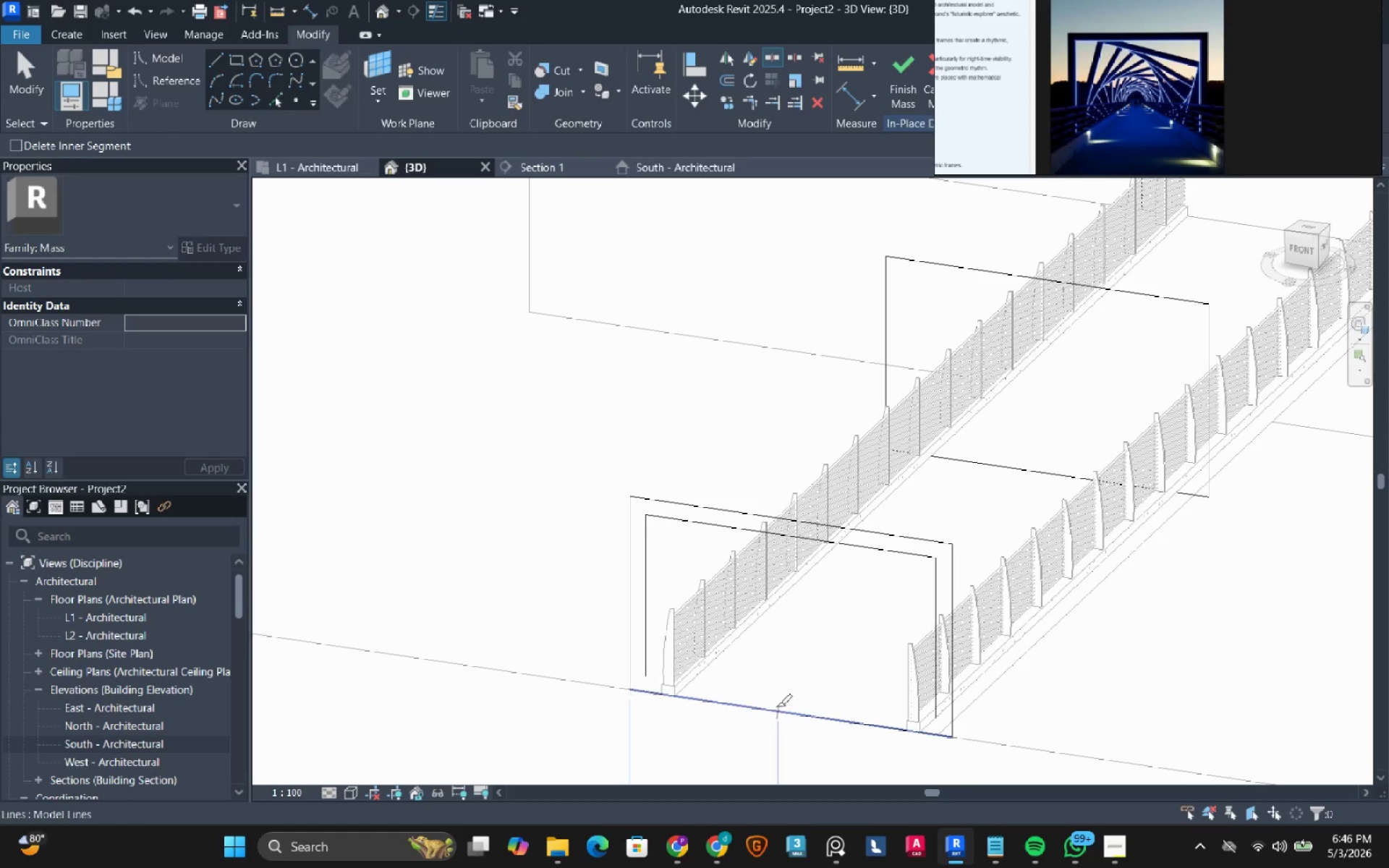 
left_click([776, 707])
 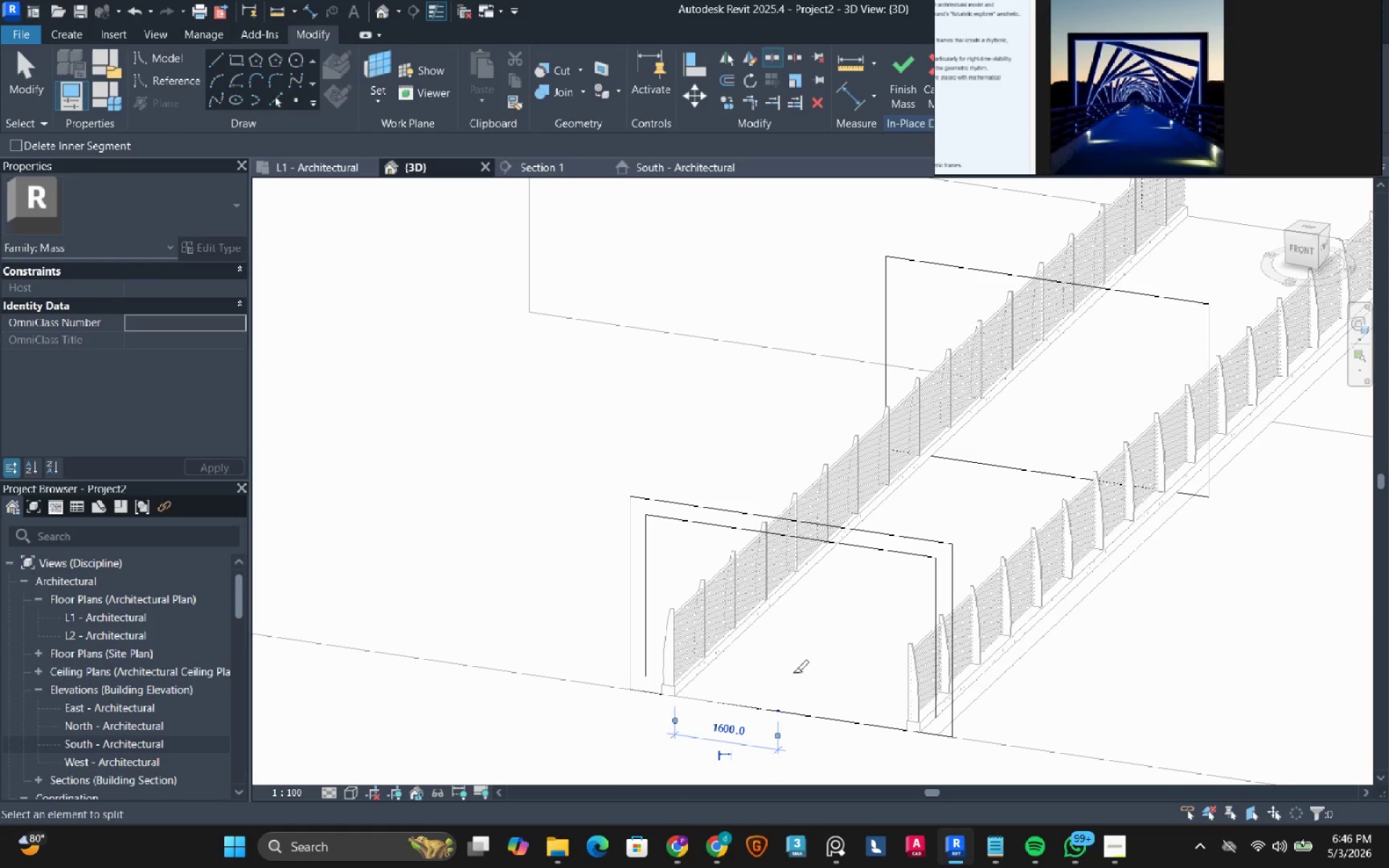 
key(T)
 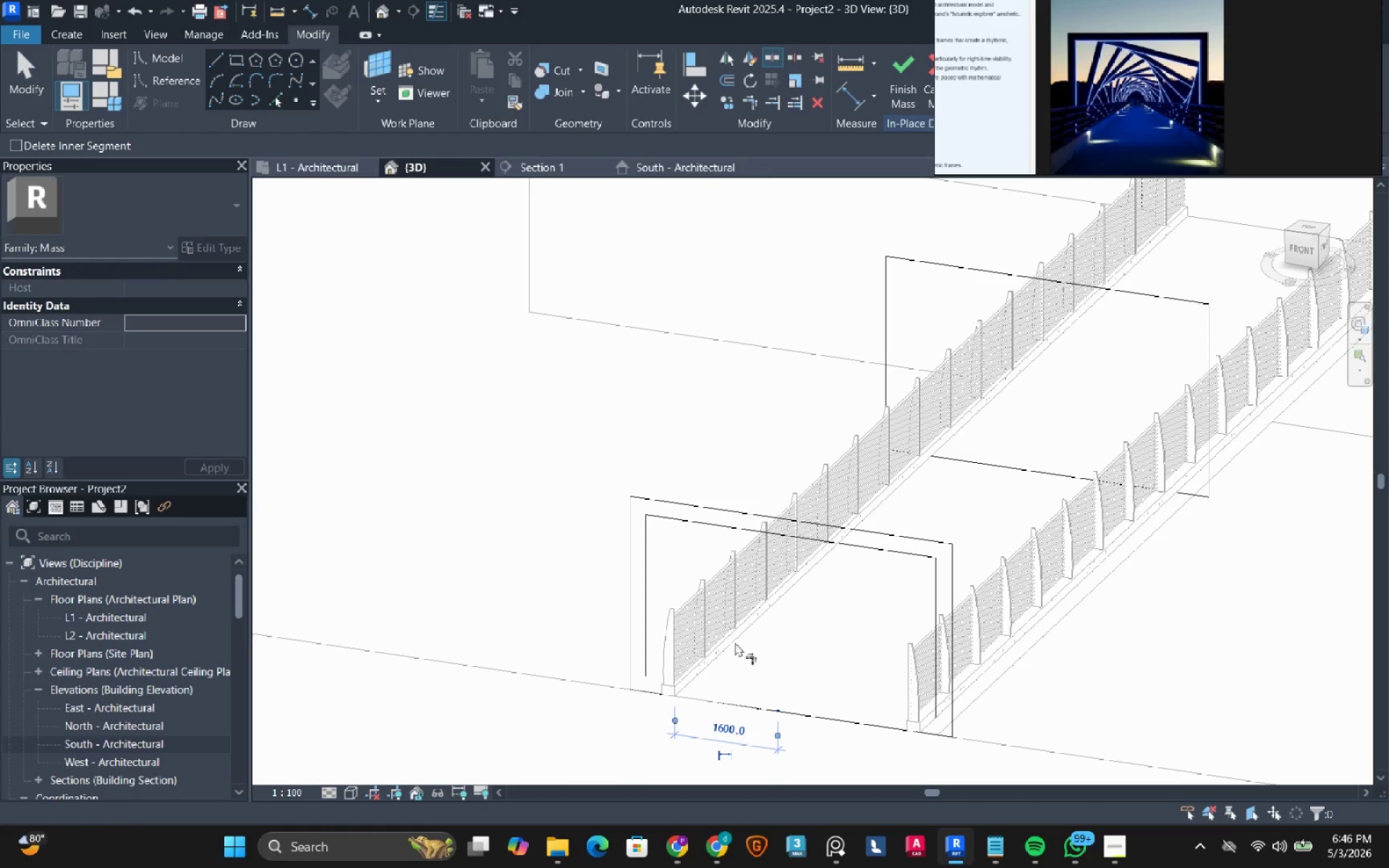 
left_click([638, 688])
 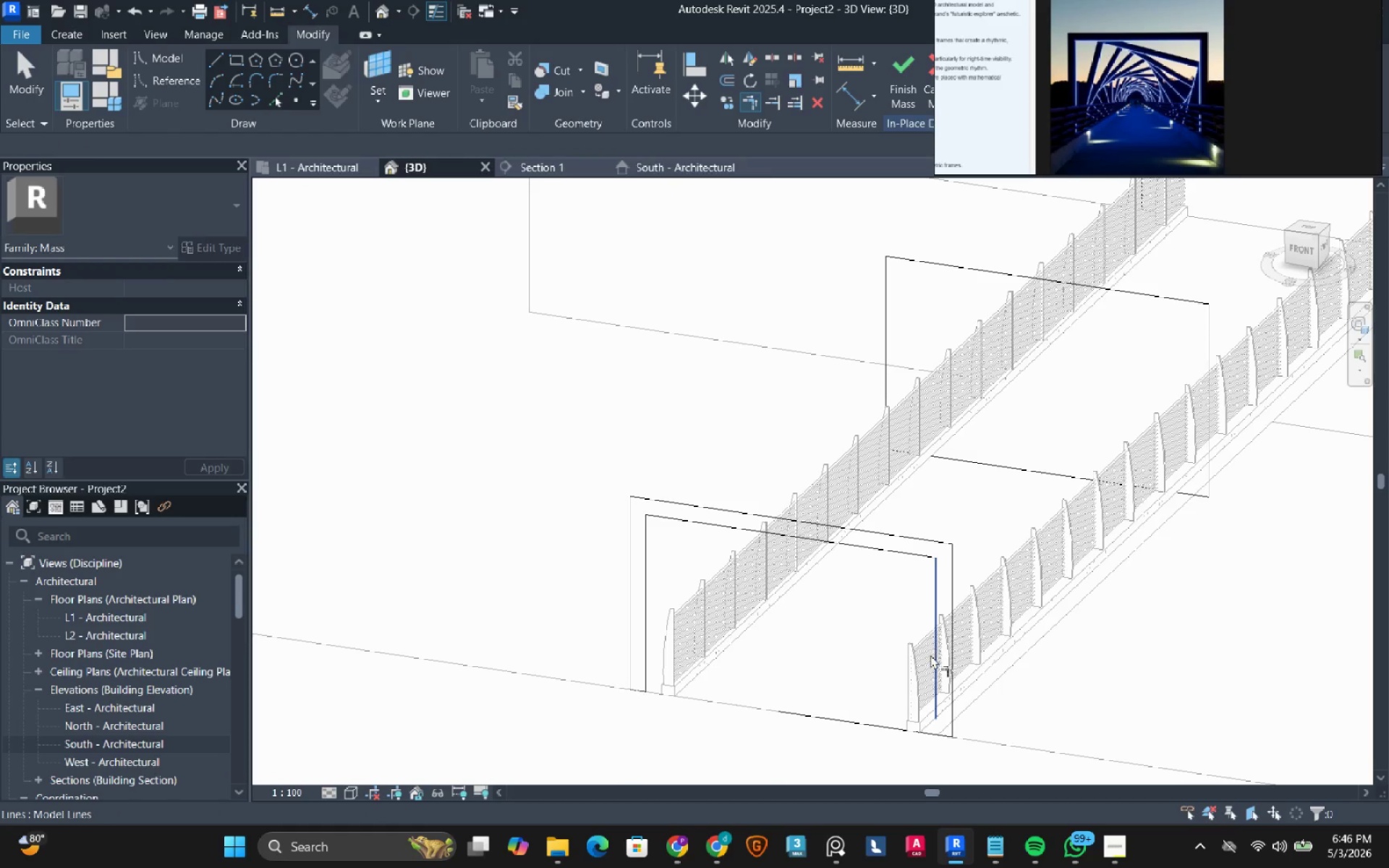 
left_click([930, 655])
 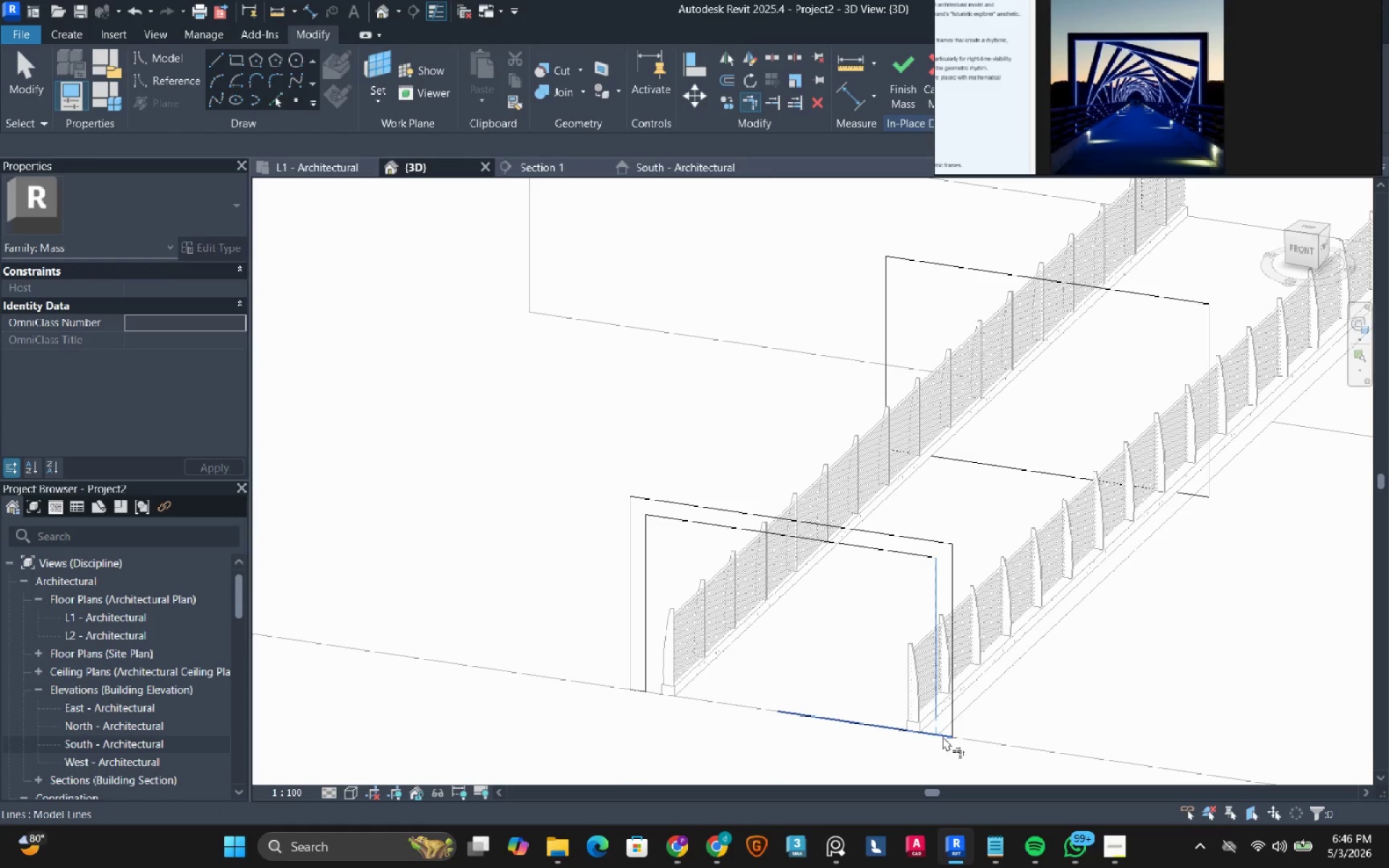 
left_click([946, 736])
 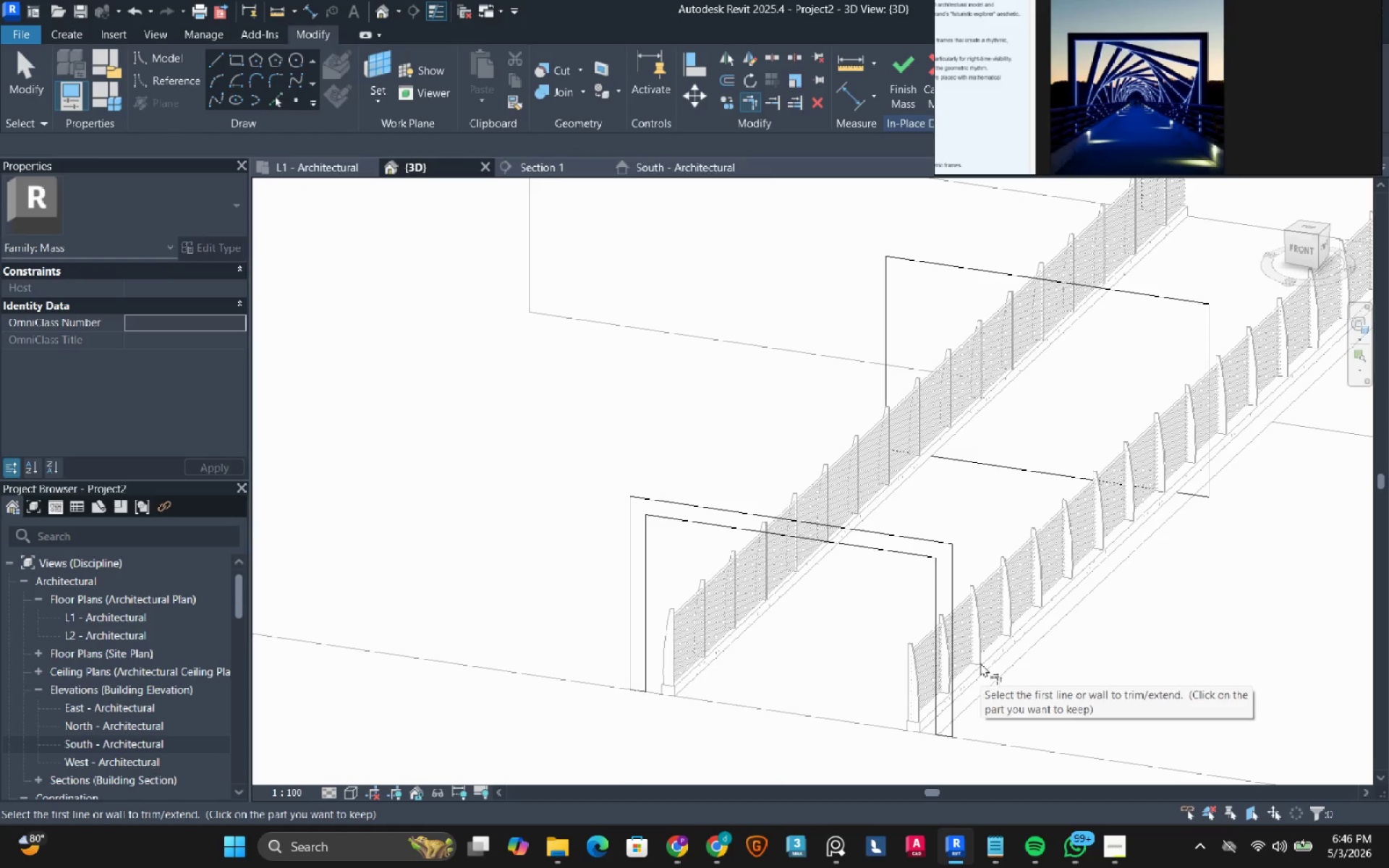 
key(Escape)
 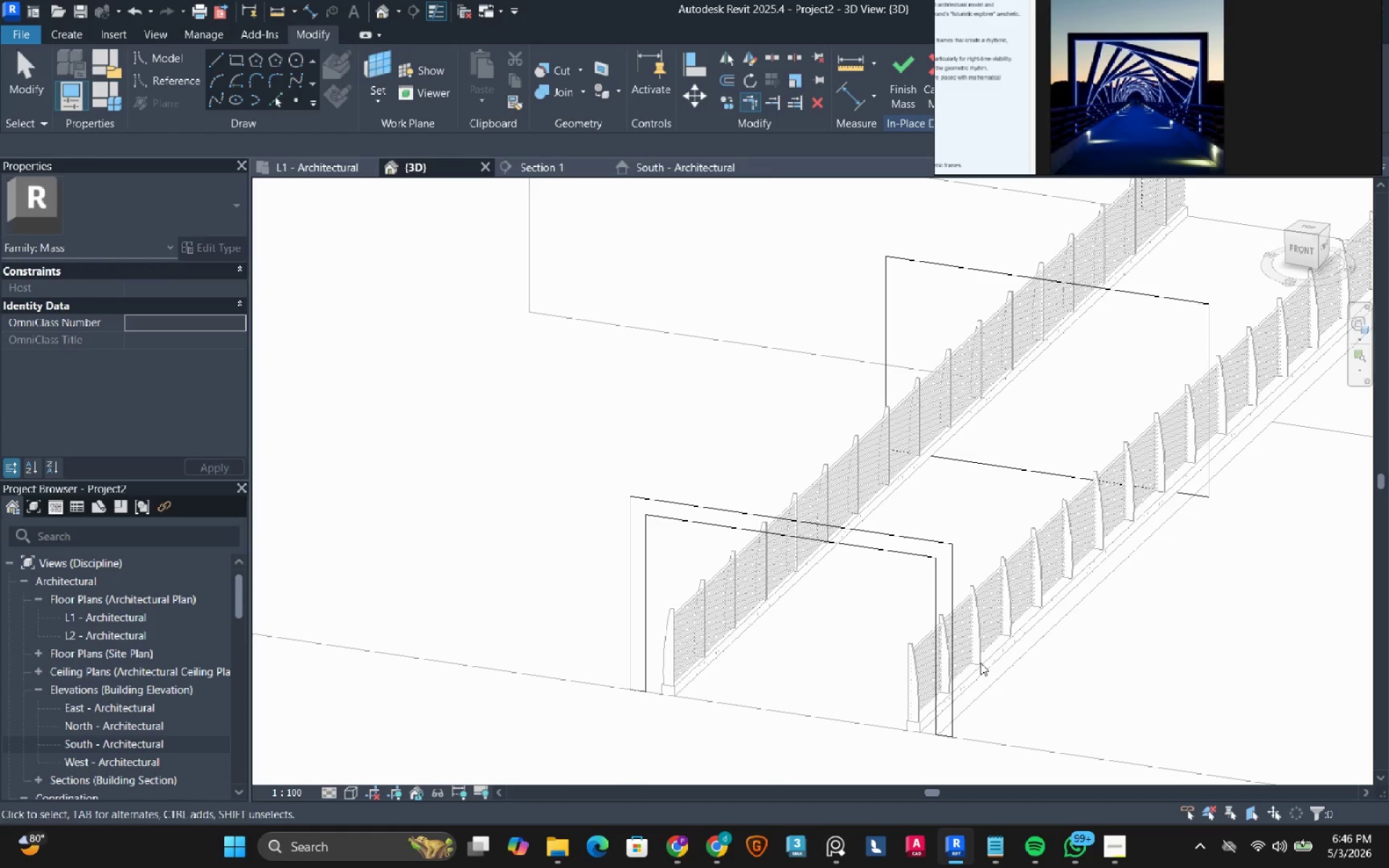 
key(Escape)
 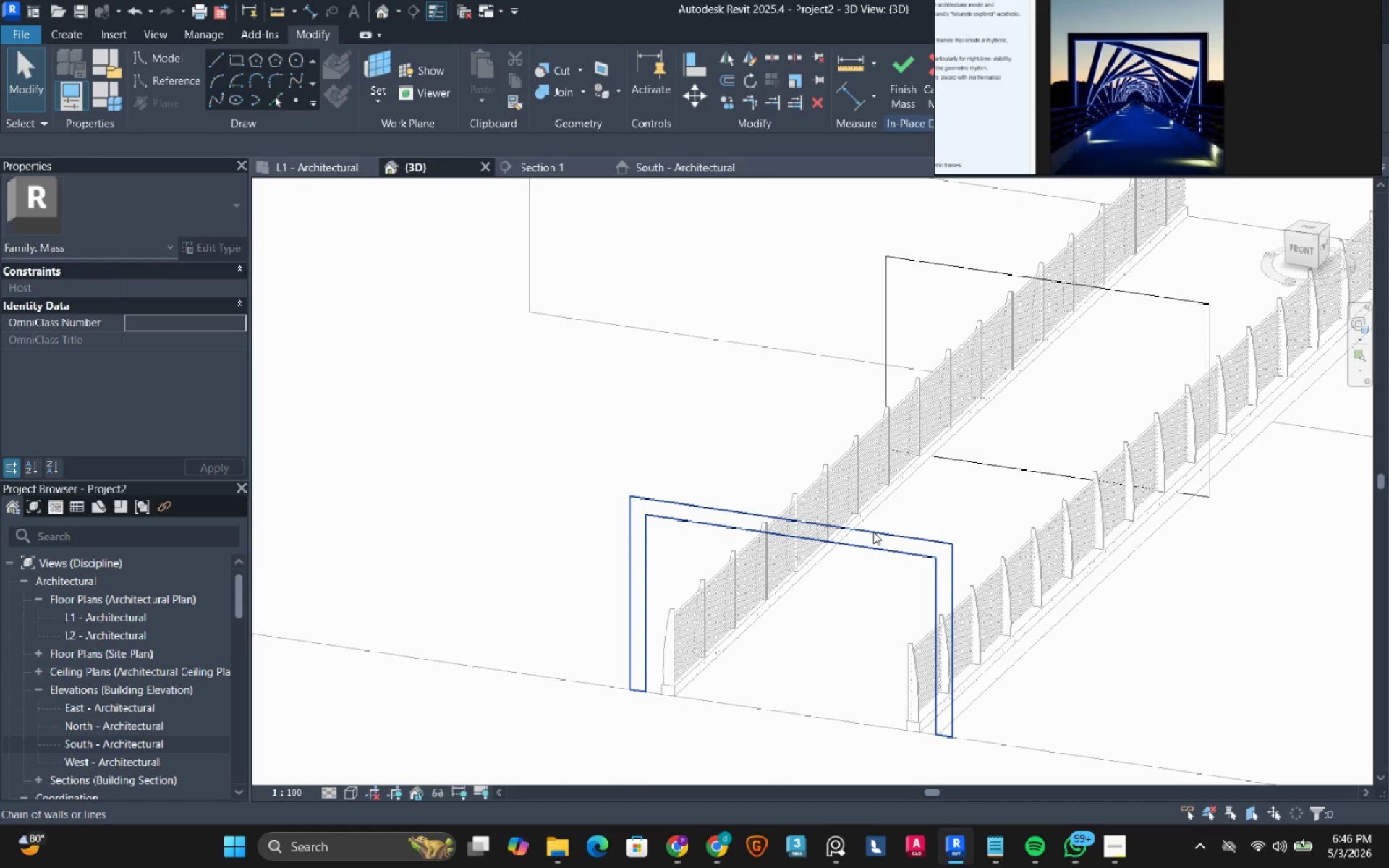 
left_click([873, 532])
 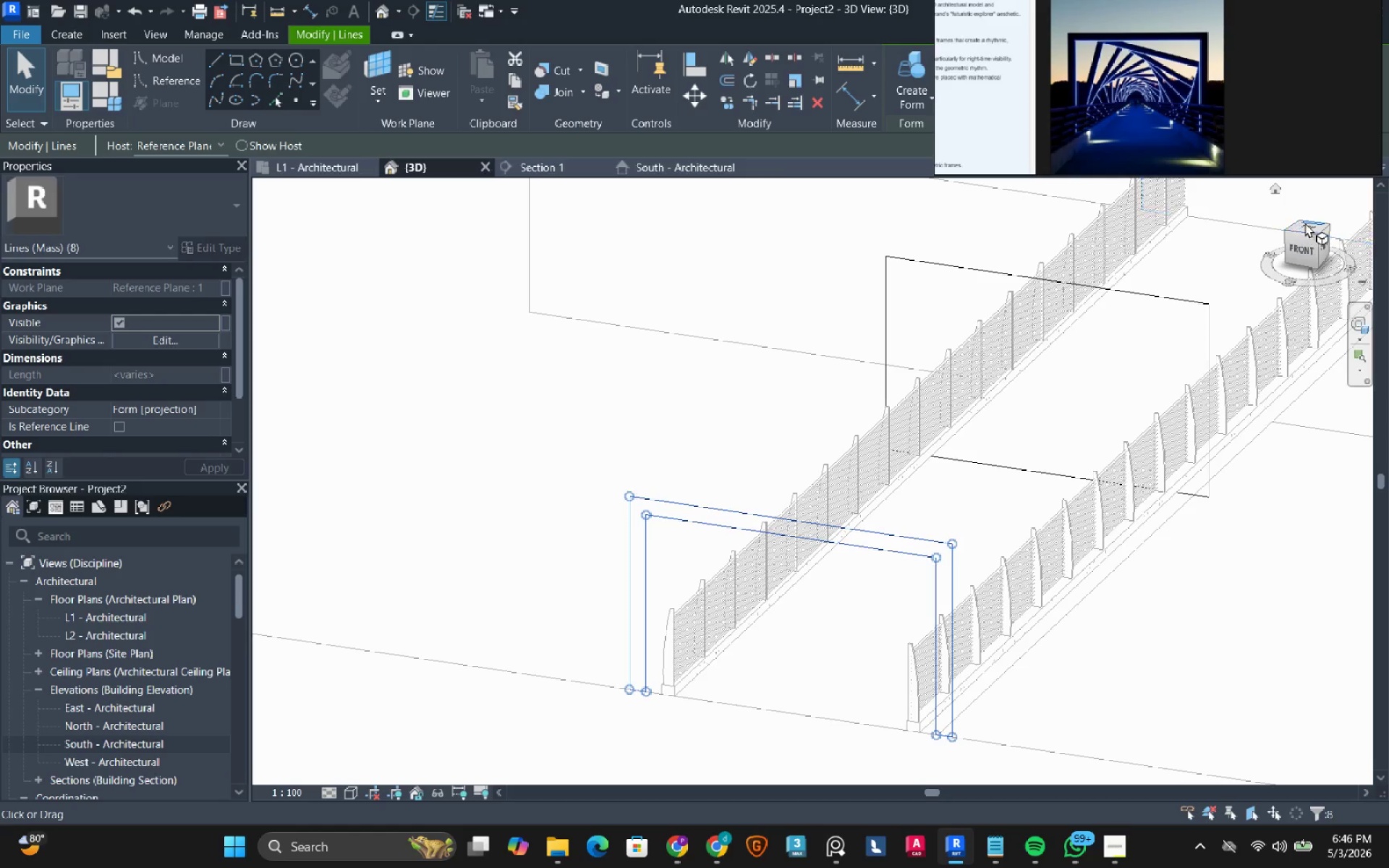 
left_click([1307, 226])
 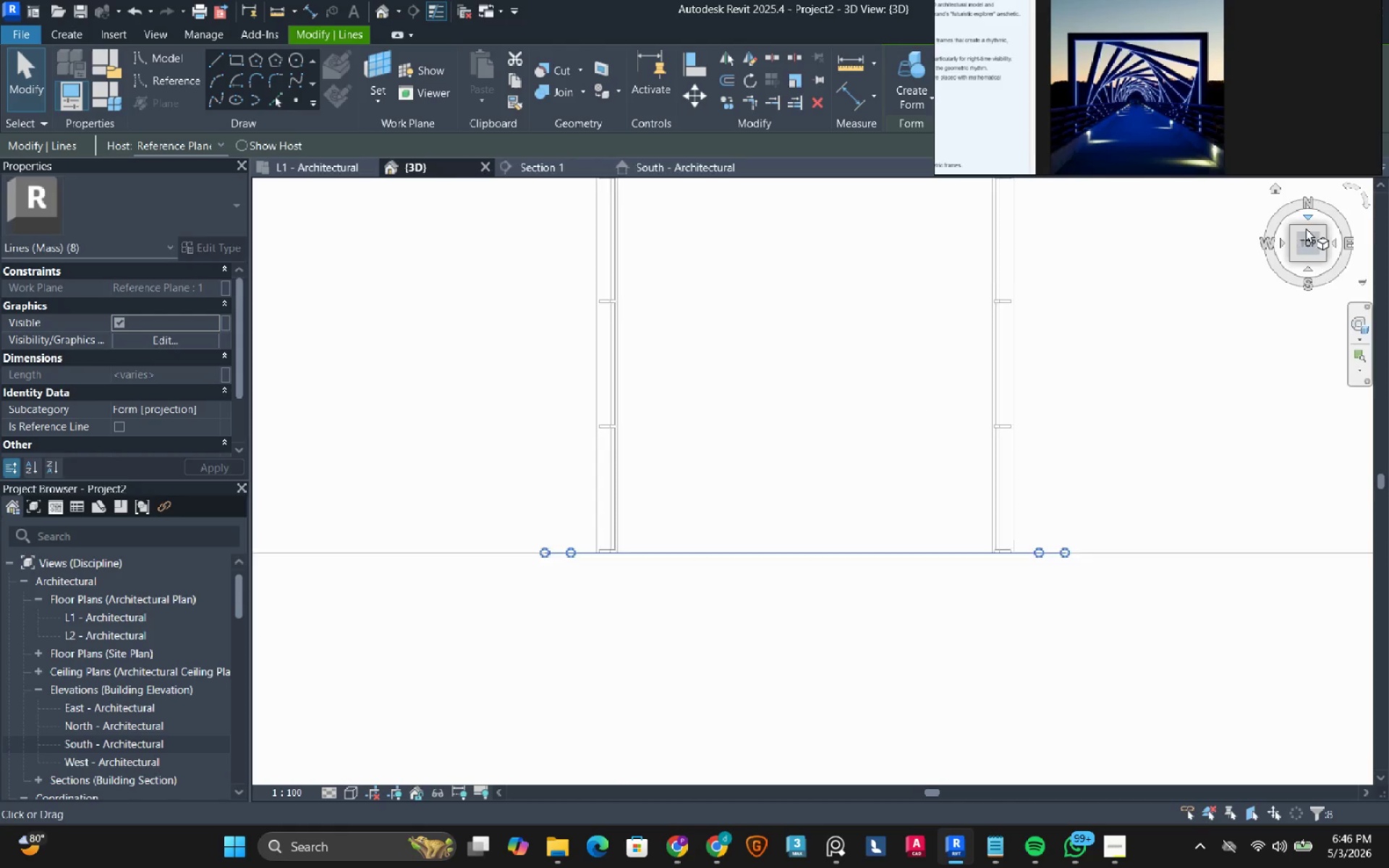 
scroll: coordinate [823, 569], scroll_direction: down, amount: 8.0
 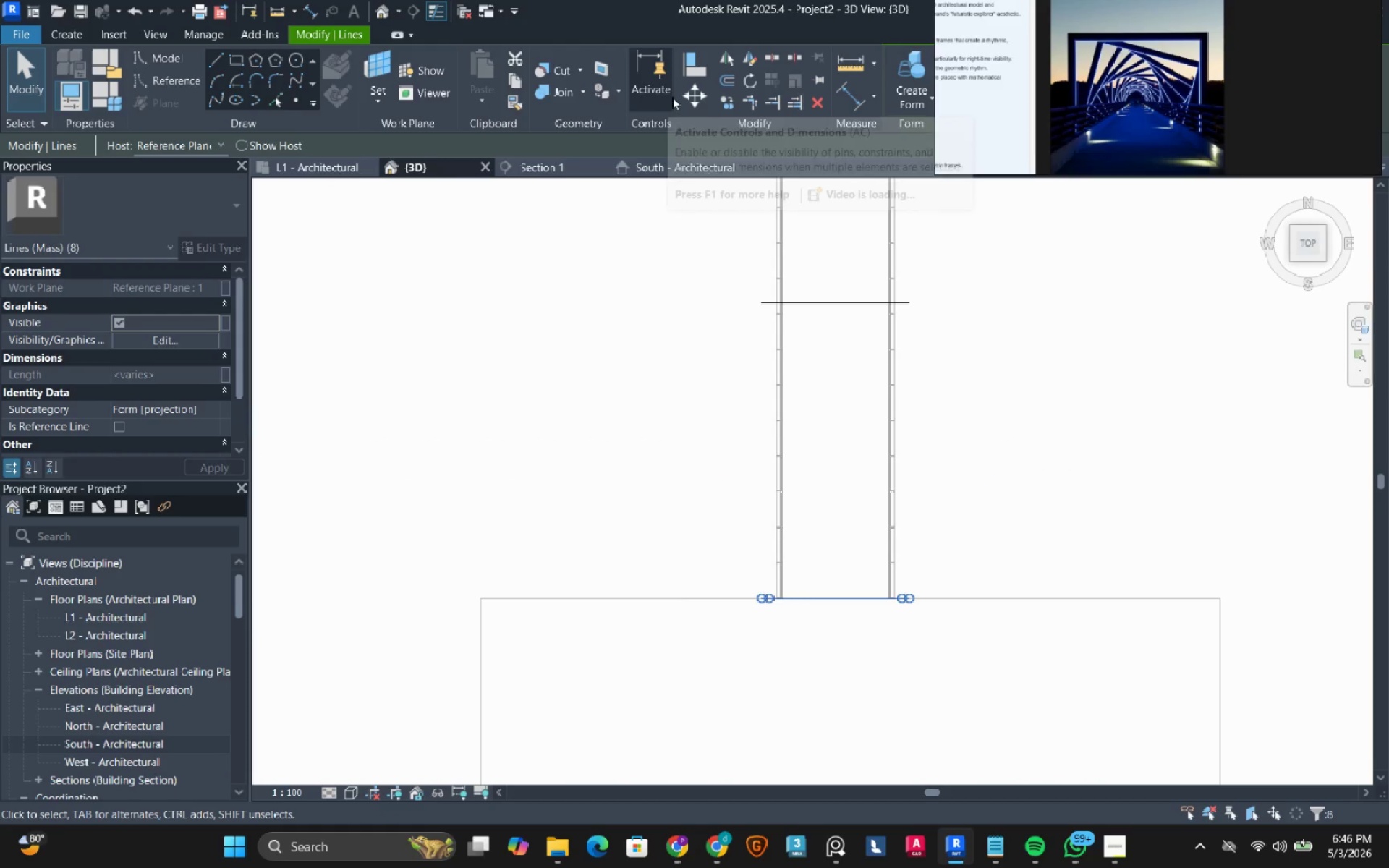 
left_click([734, 103])
 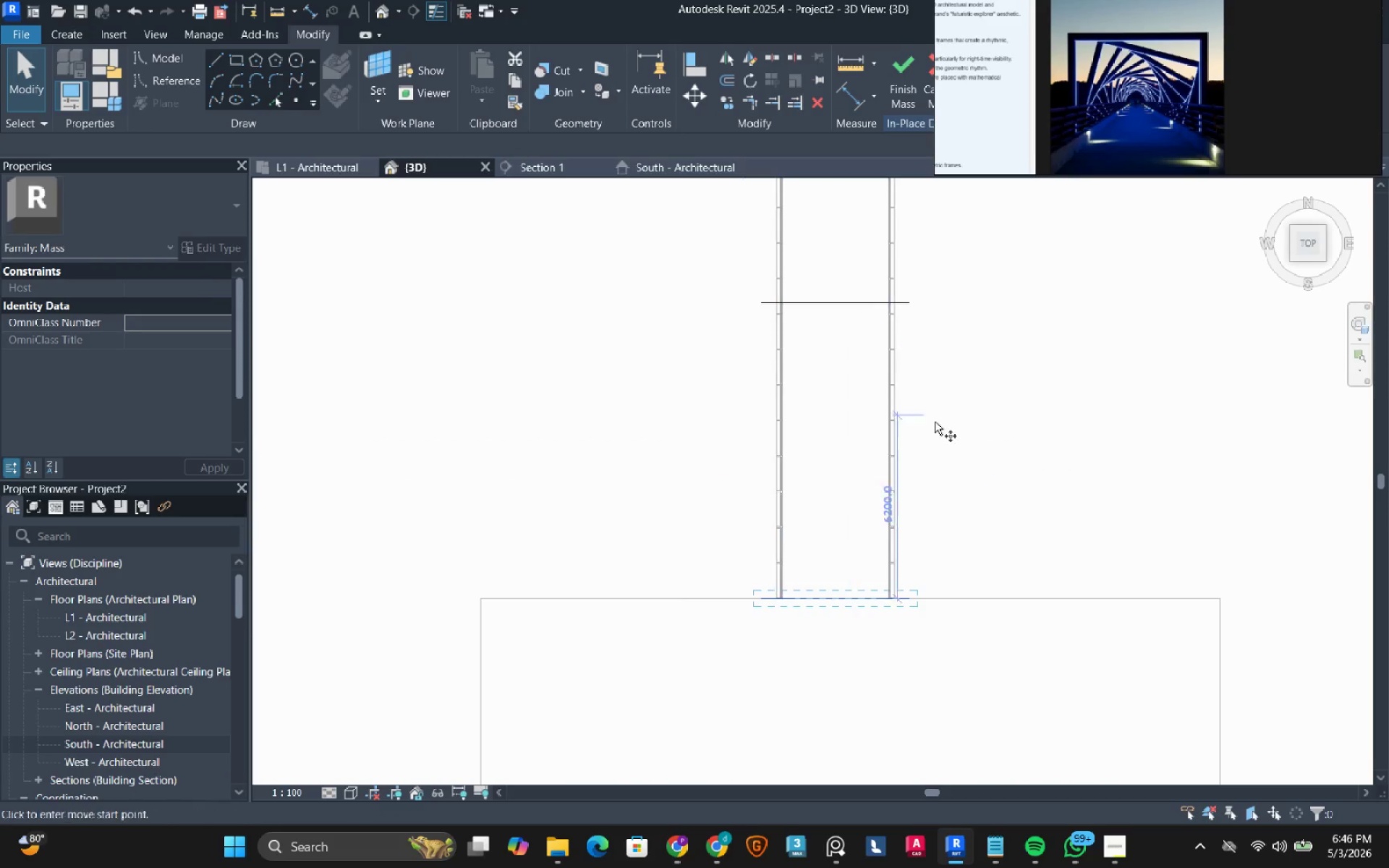 
scroll: coordinate [958, 535], scroll_direction: up, amount: 2.0
 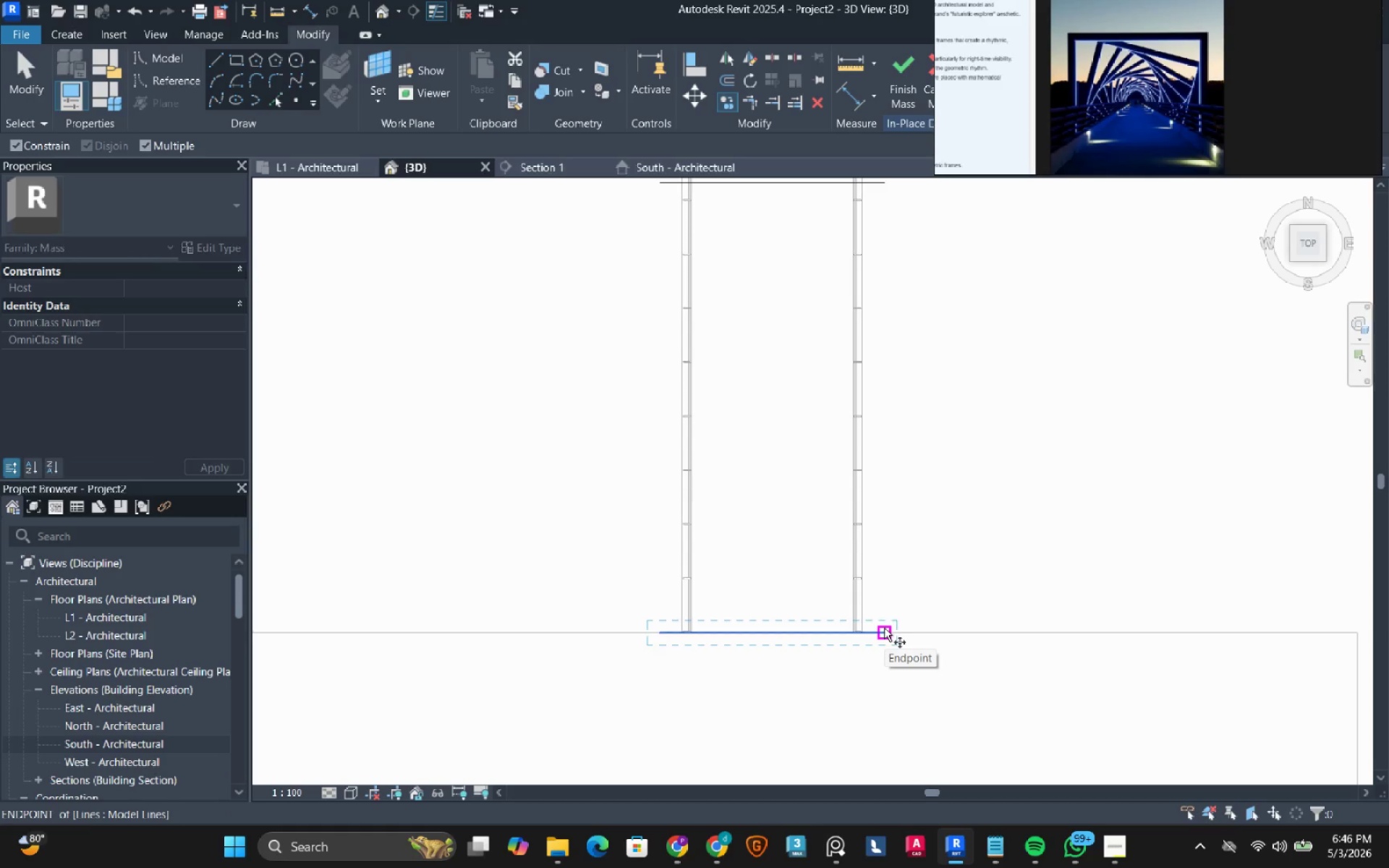 
left_click([884, 628])
 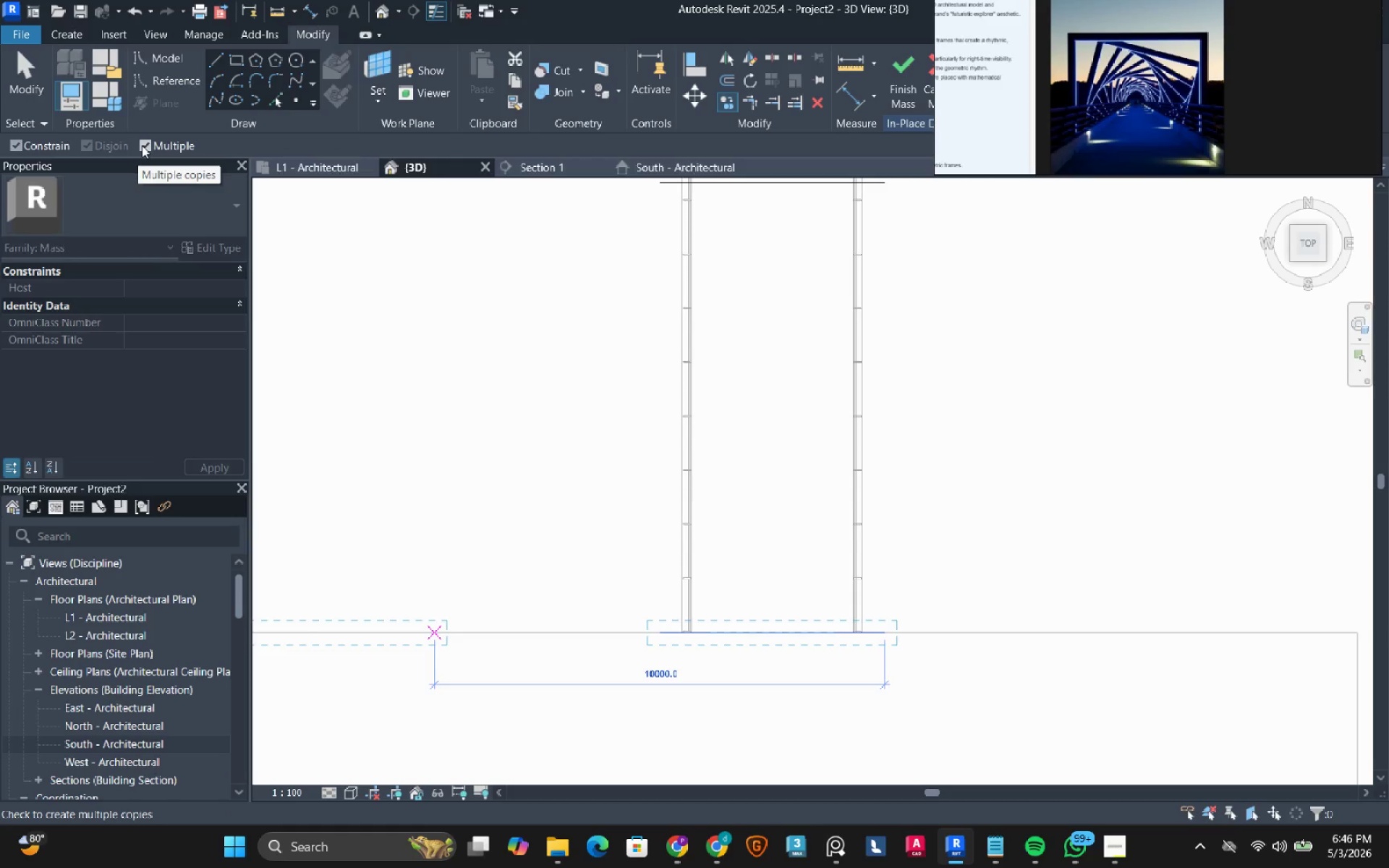 
left_click([142, 145])
 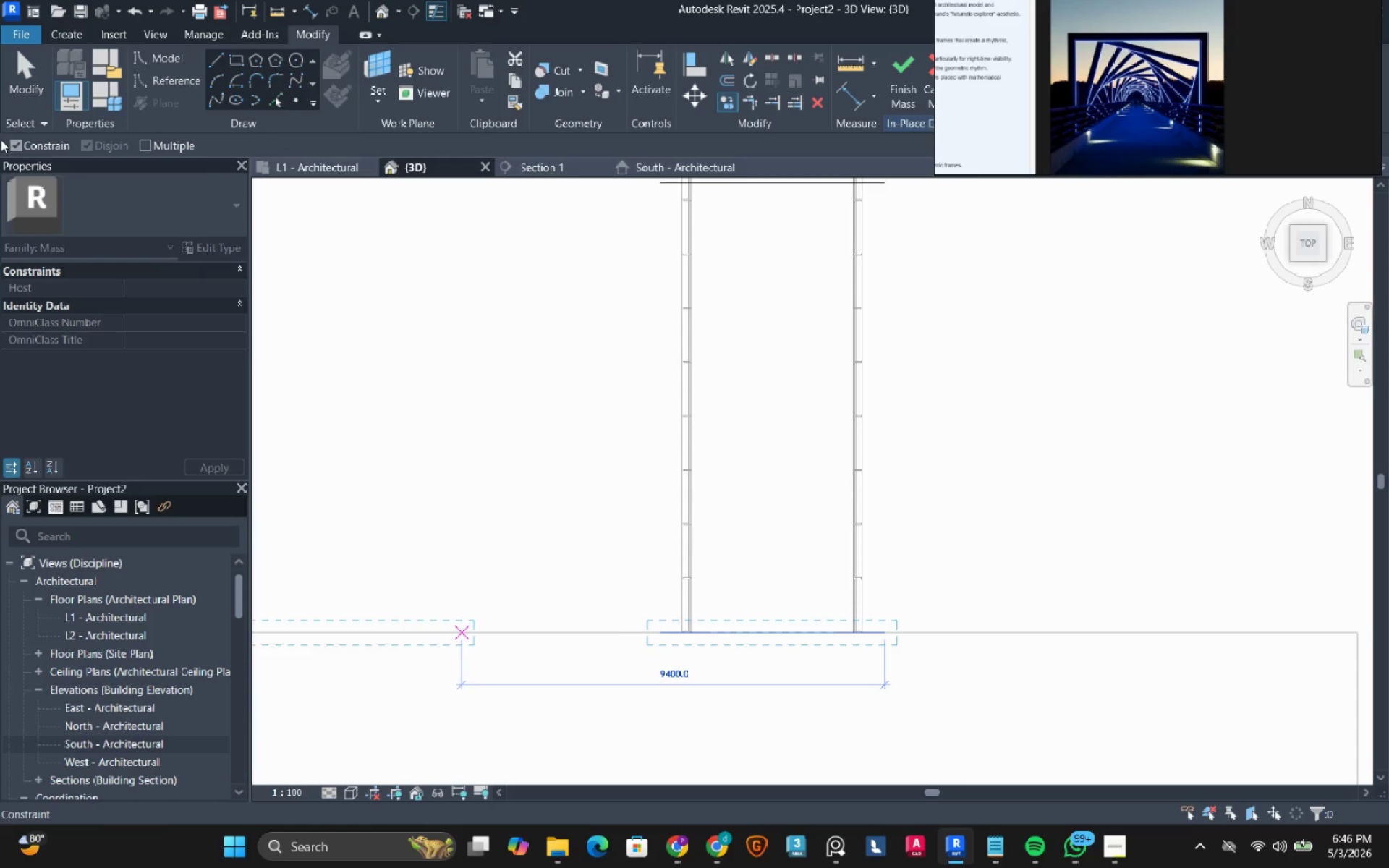 
left_click([58, 142])
 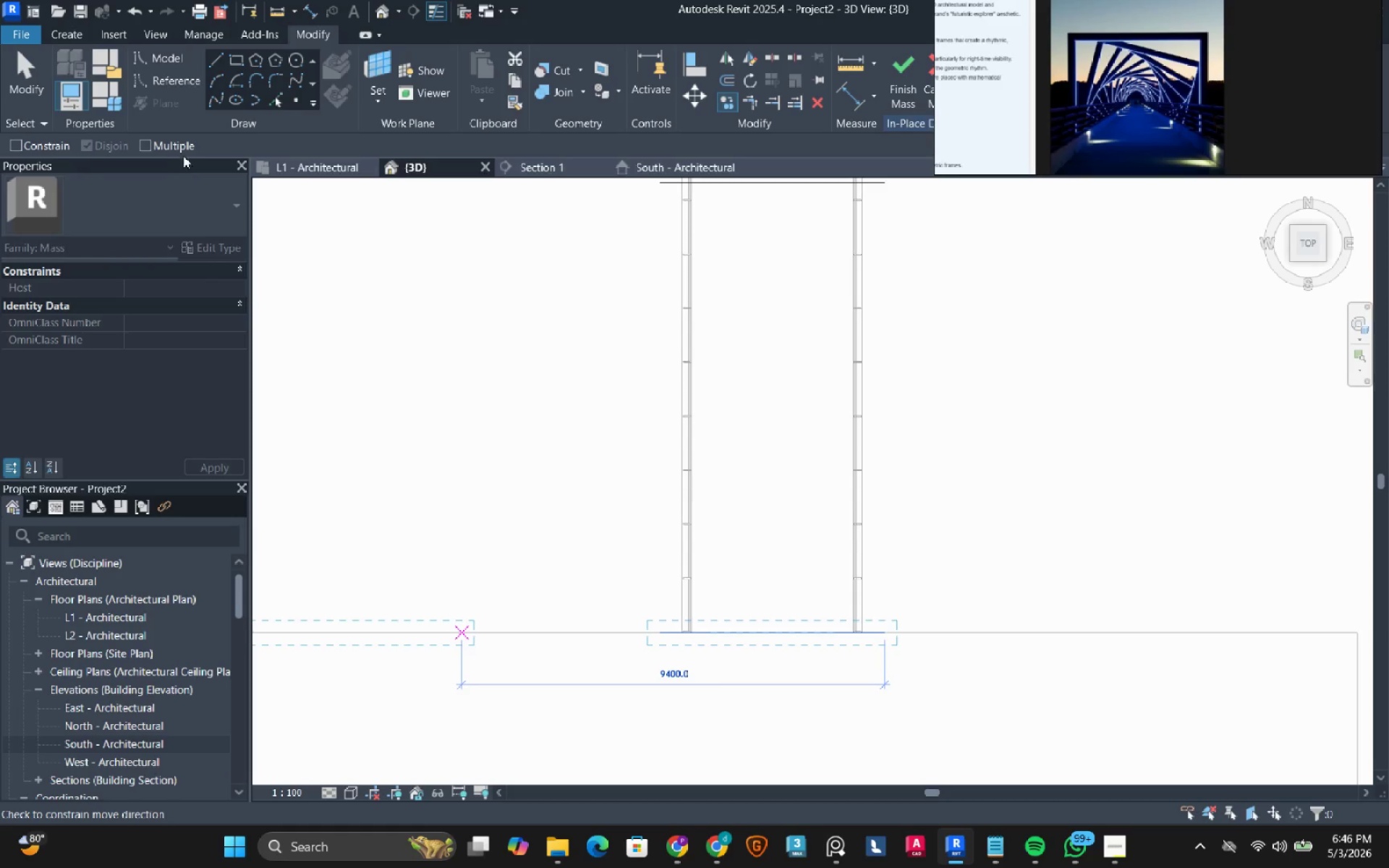 
left_click([184, 148])
 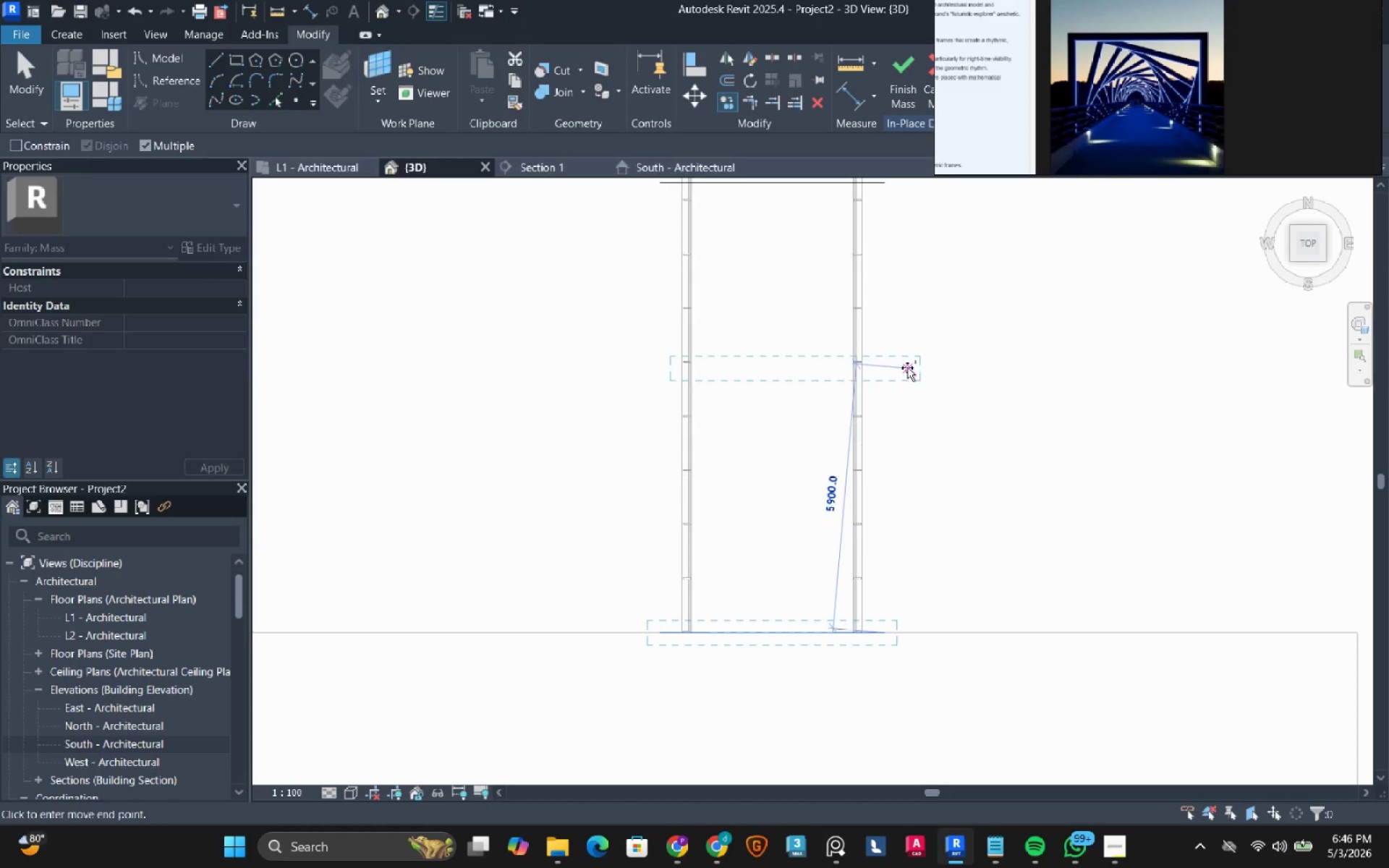 
scroll: coordinate [883, 344], scroll_direction: down, amount: 1.0
 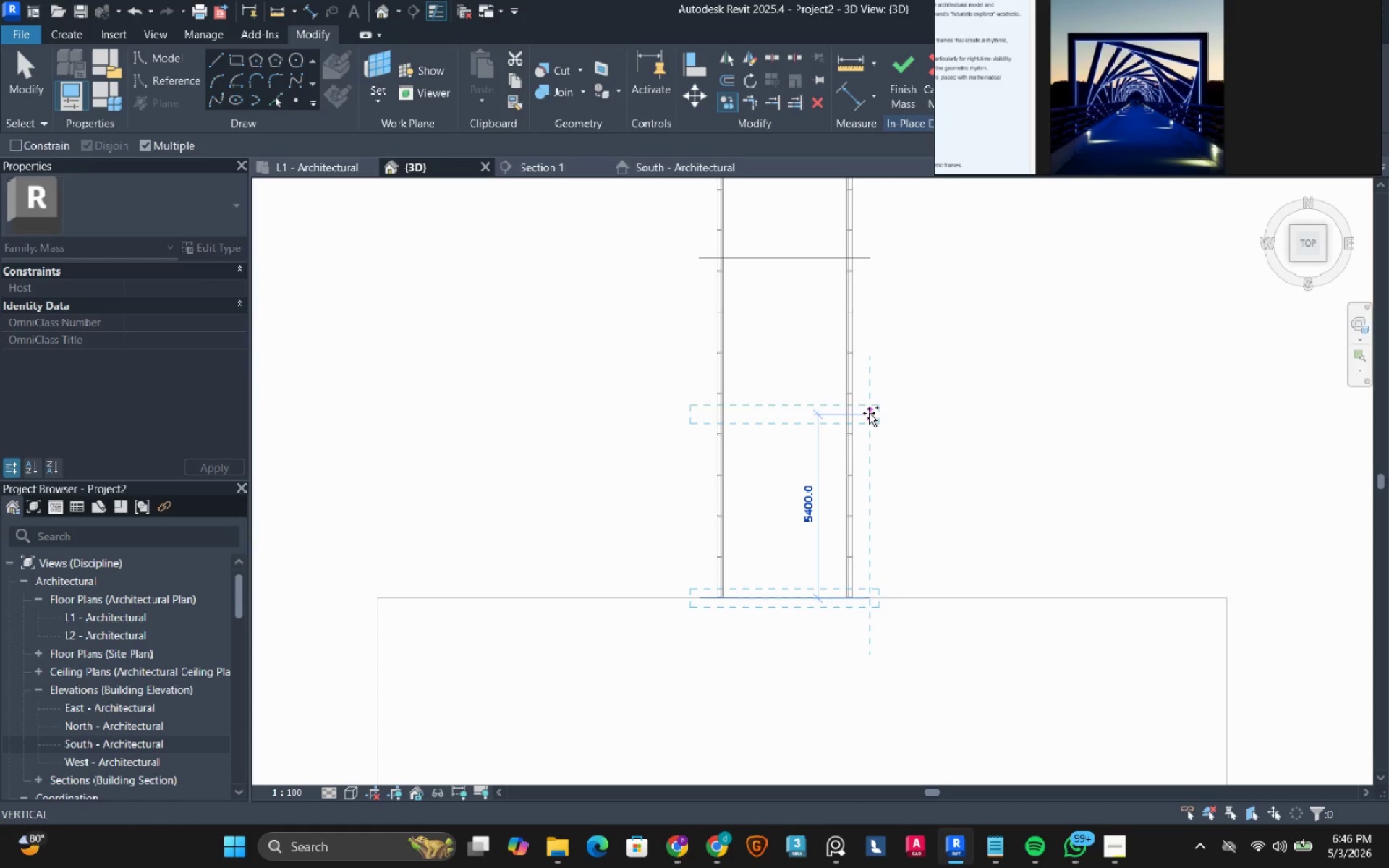 
left_click([867, 427])
 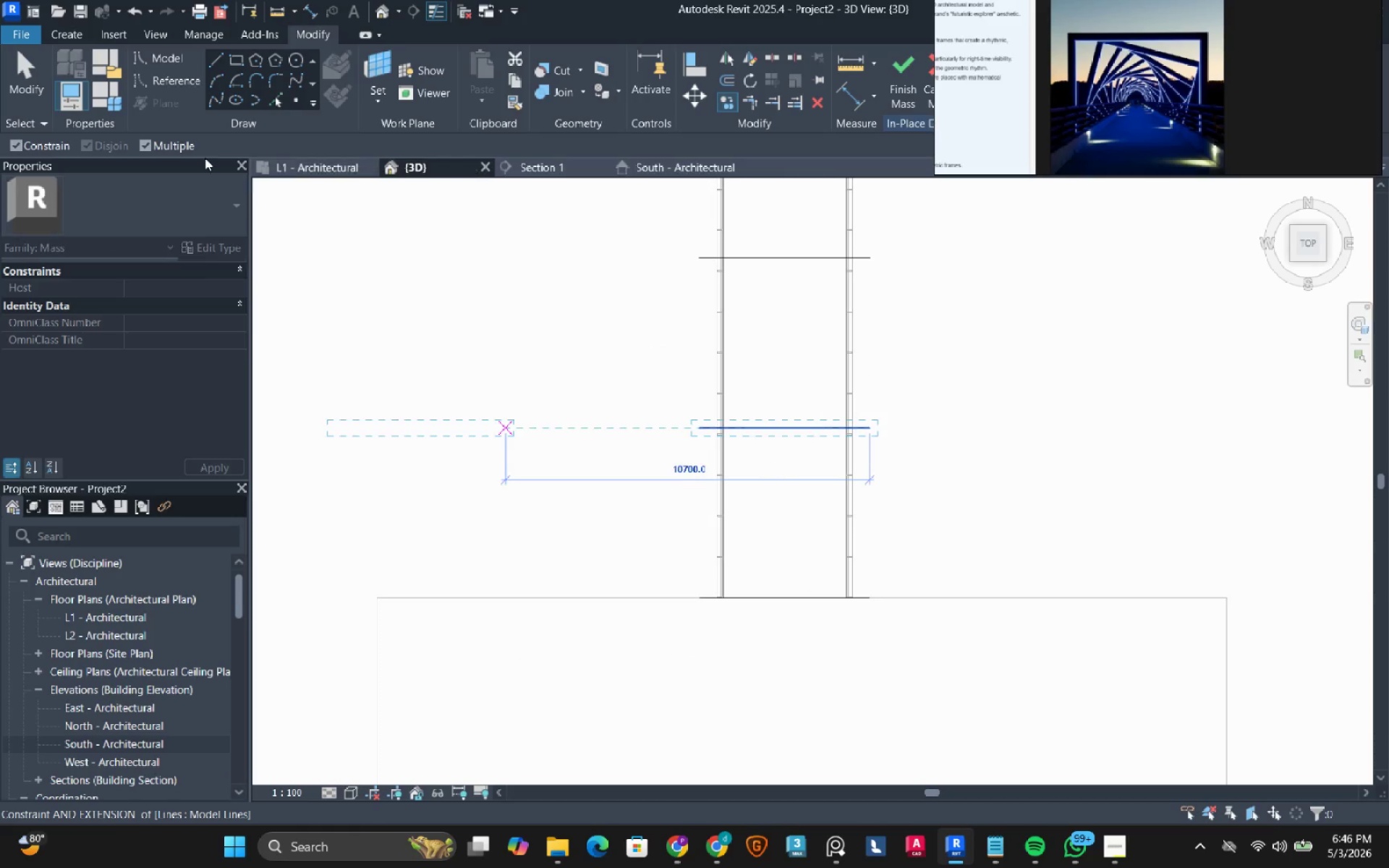 
left_click([60, 142])
 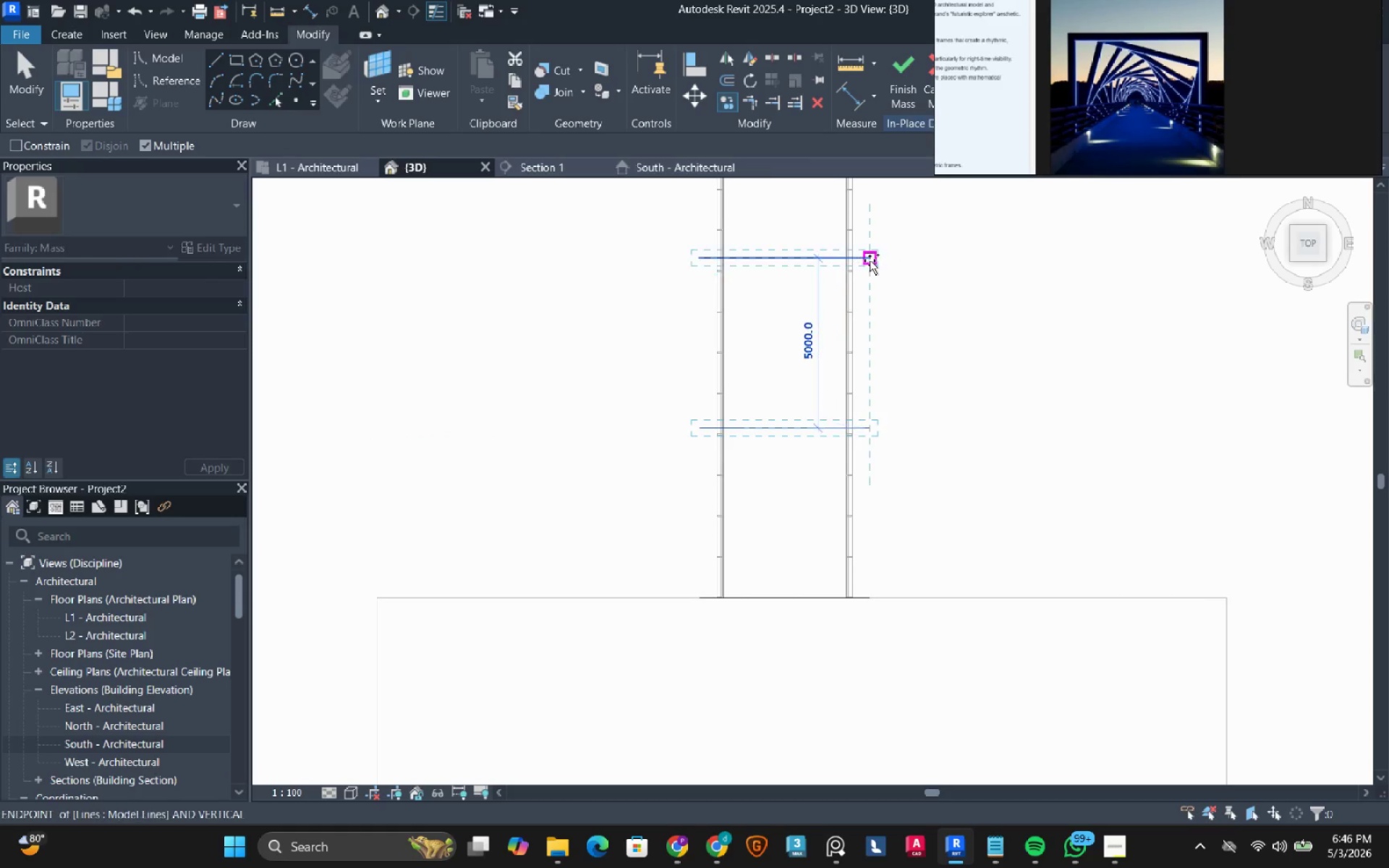 
left_click([870, 260])
 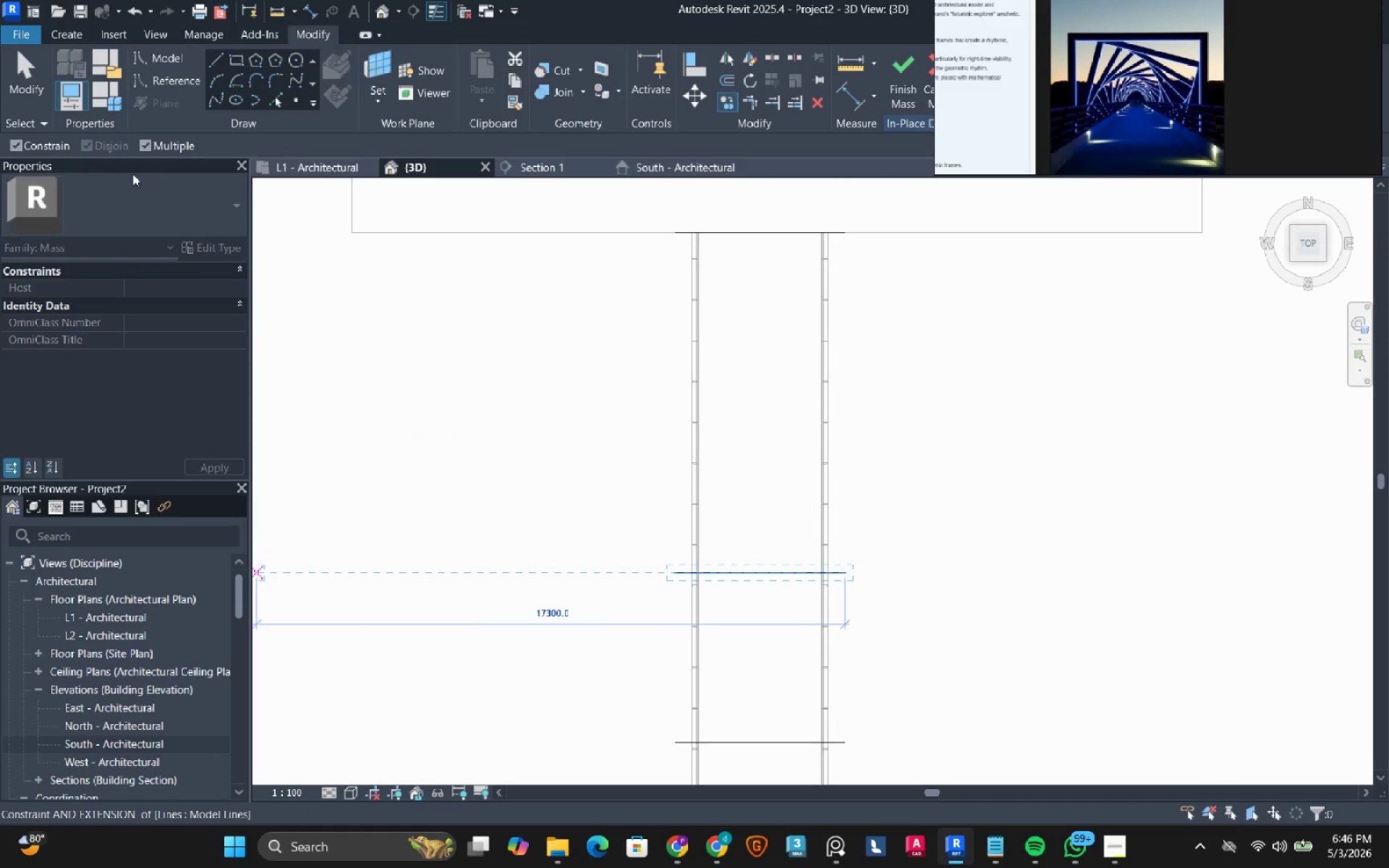 
left_click([61, 144])
 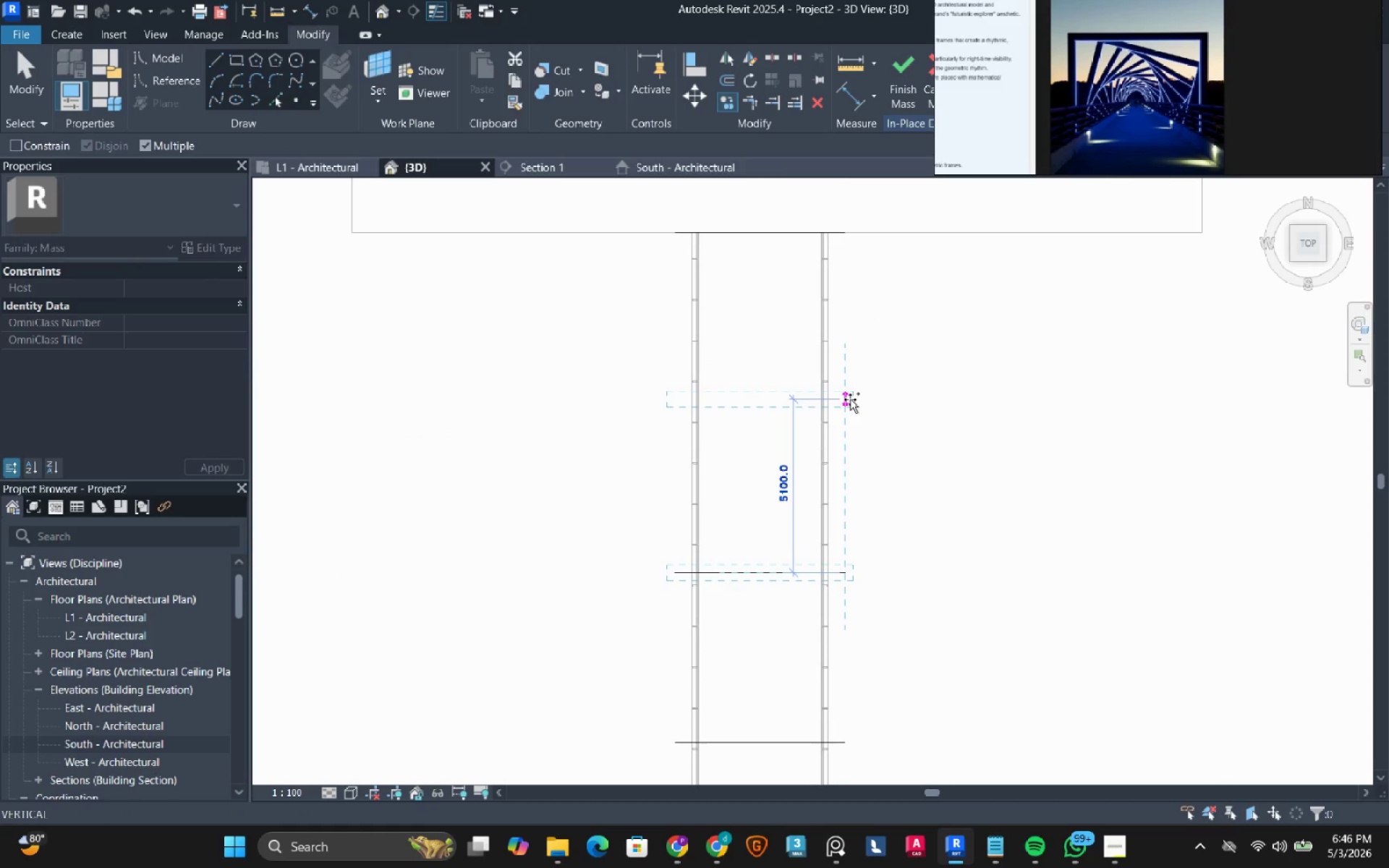 
left_click([850, 404])
 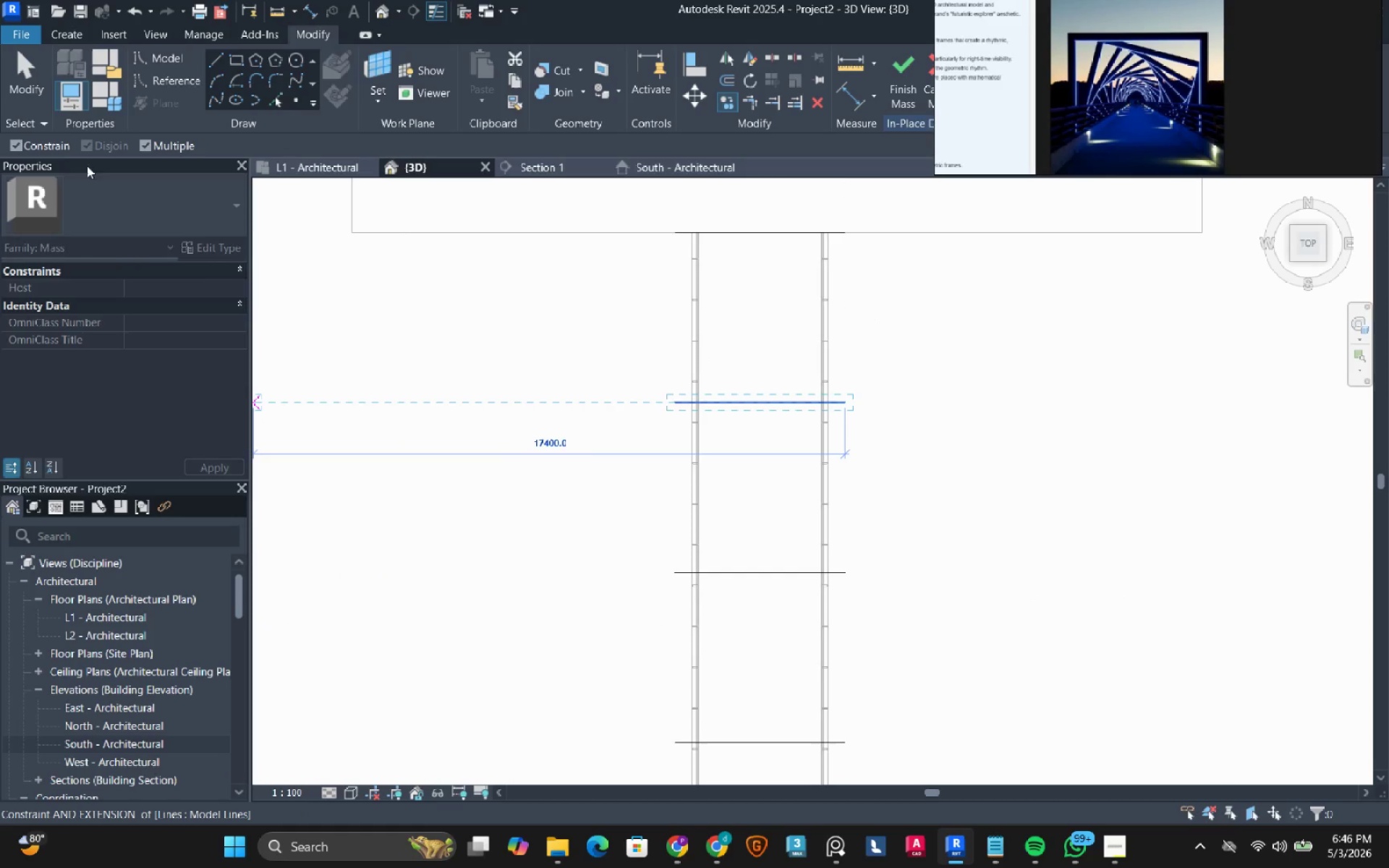 
left_click([47, 144])
 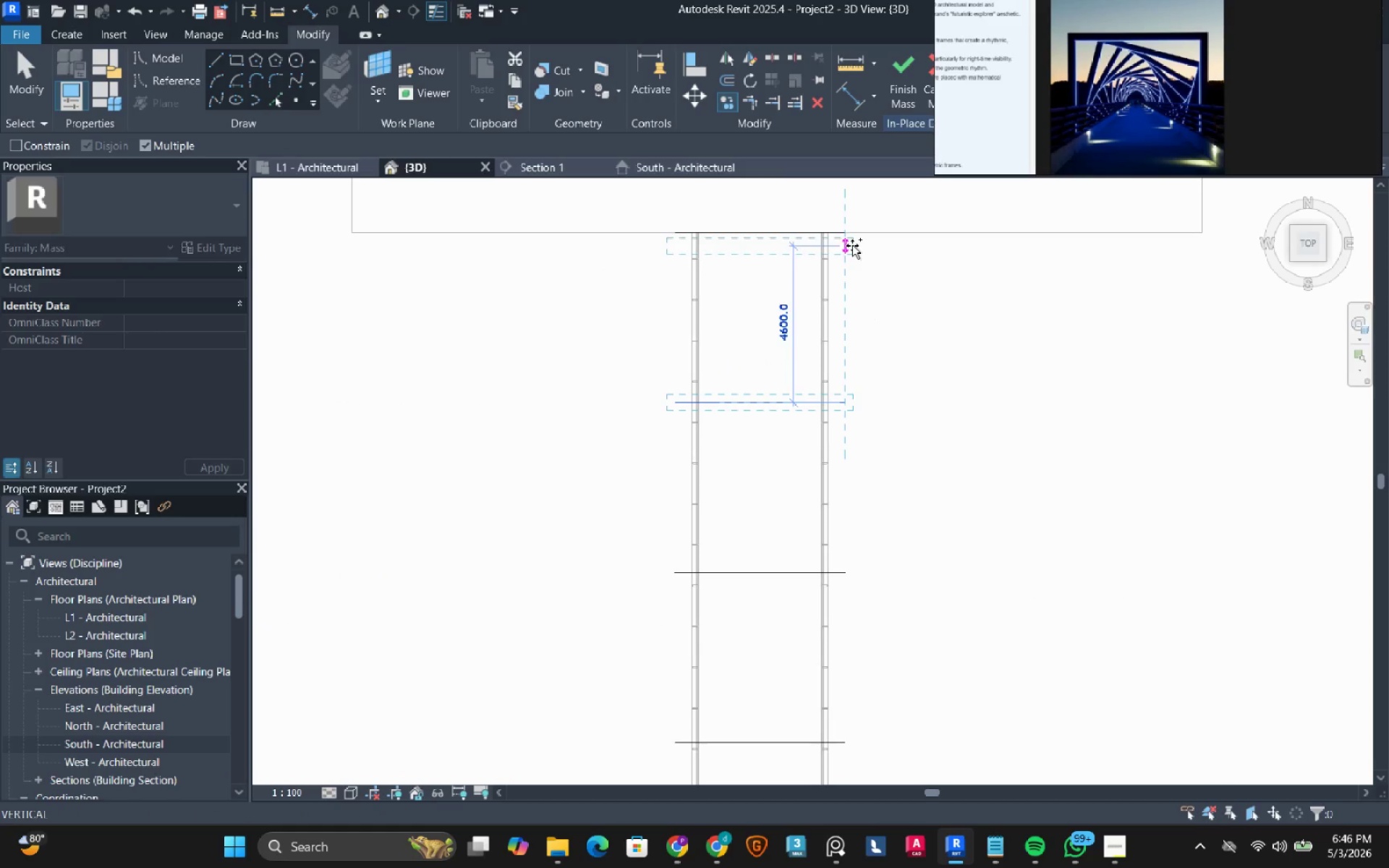 
left_click([849, 238])
 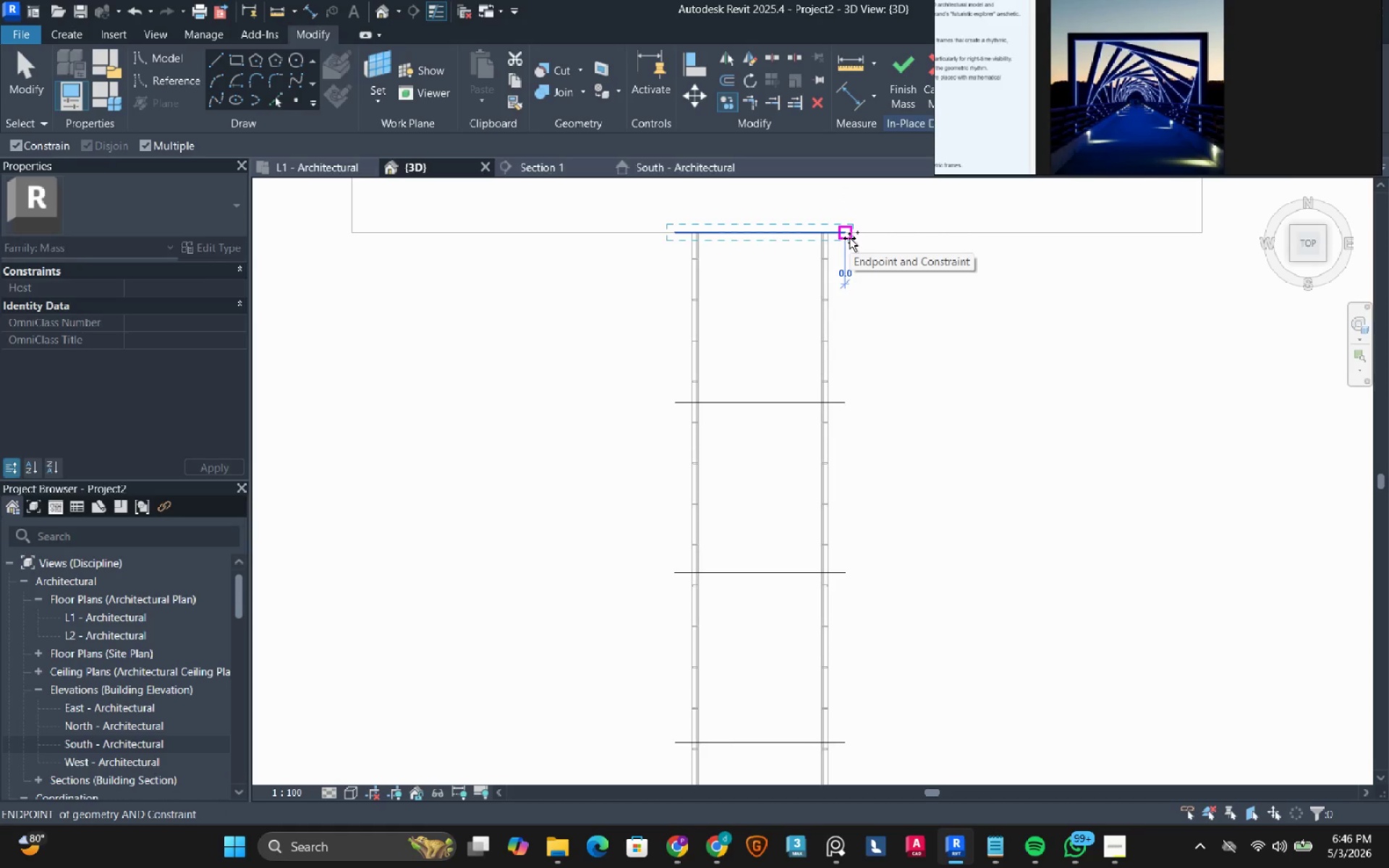 
key(Escape)
 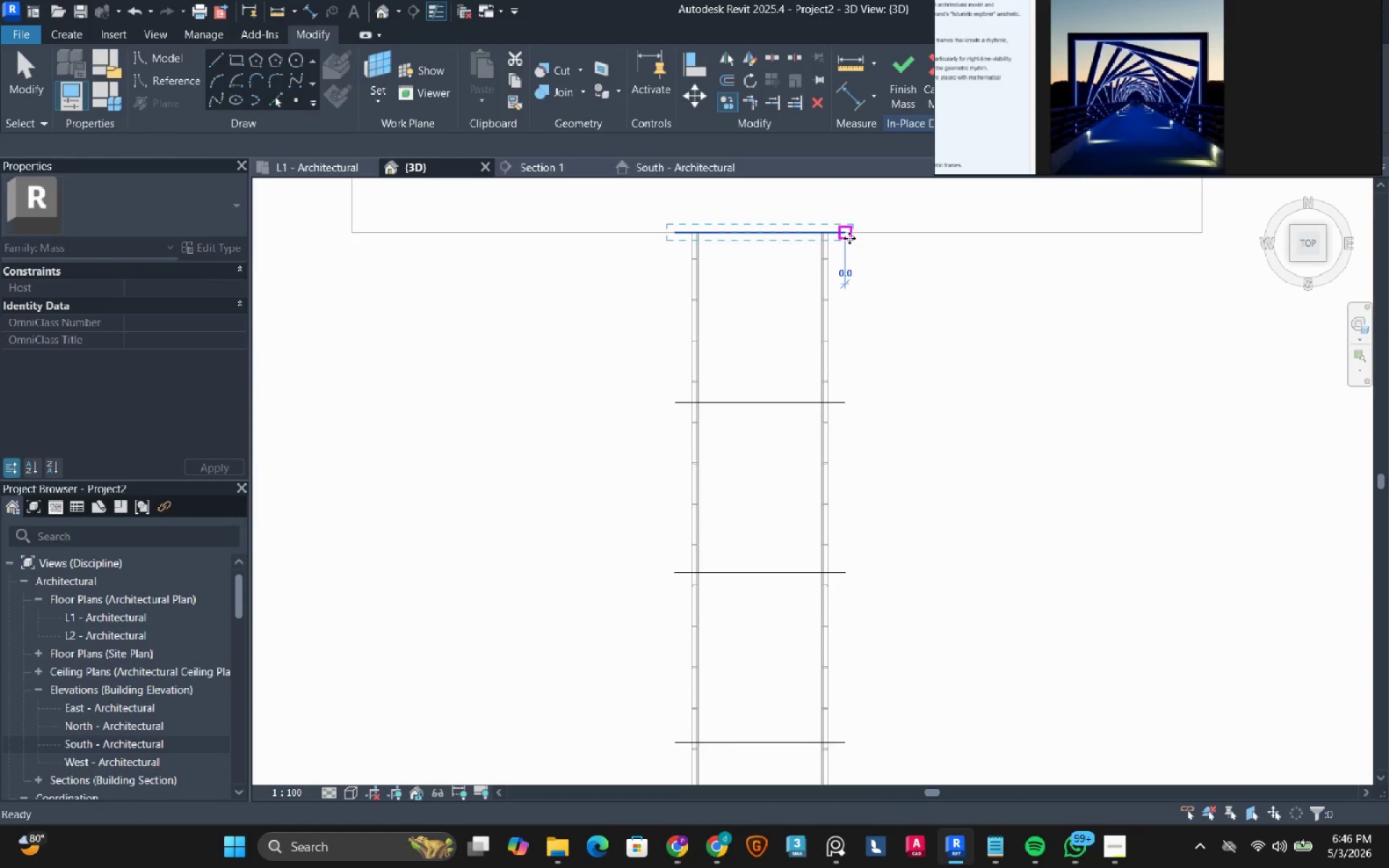 
key(Escape)
 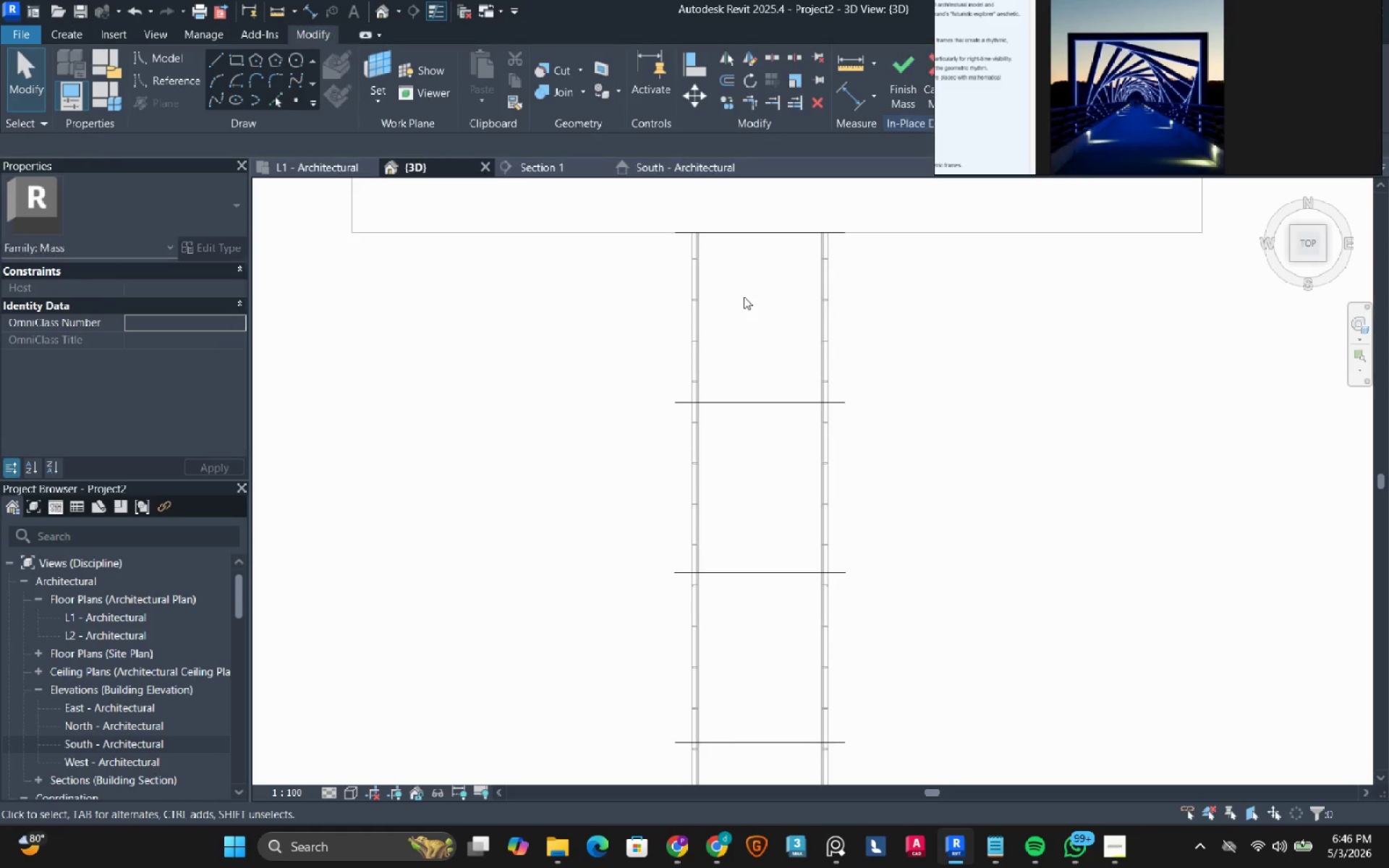 
hold_key(key=ShiftLeft, duration=0.58)
 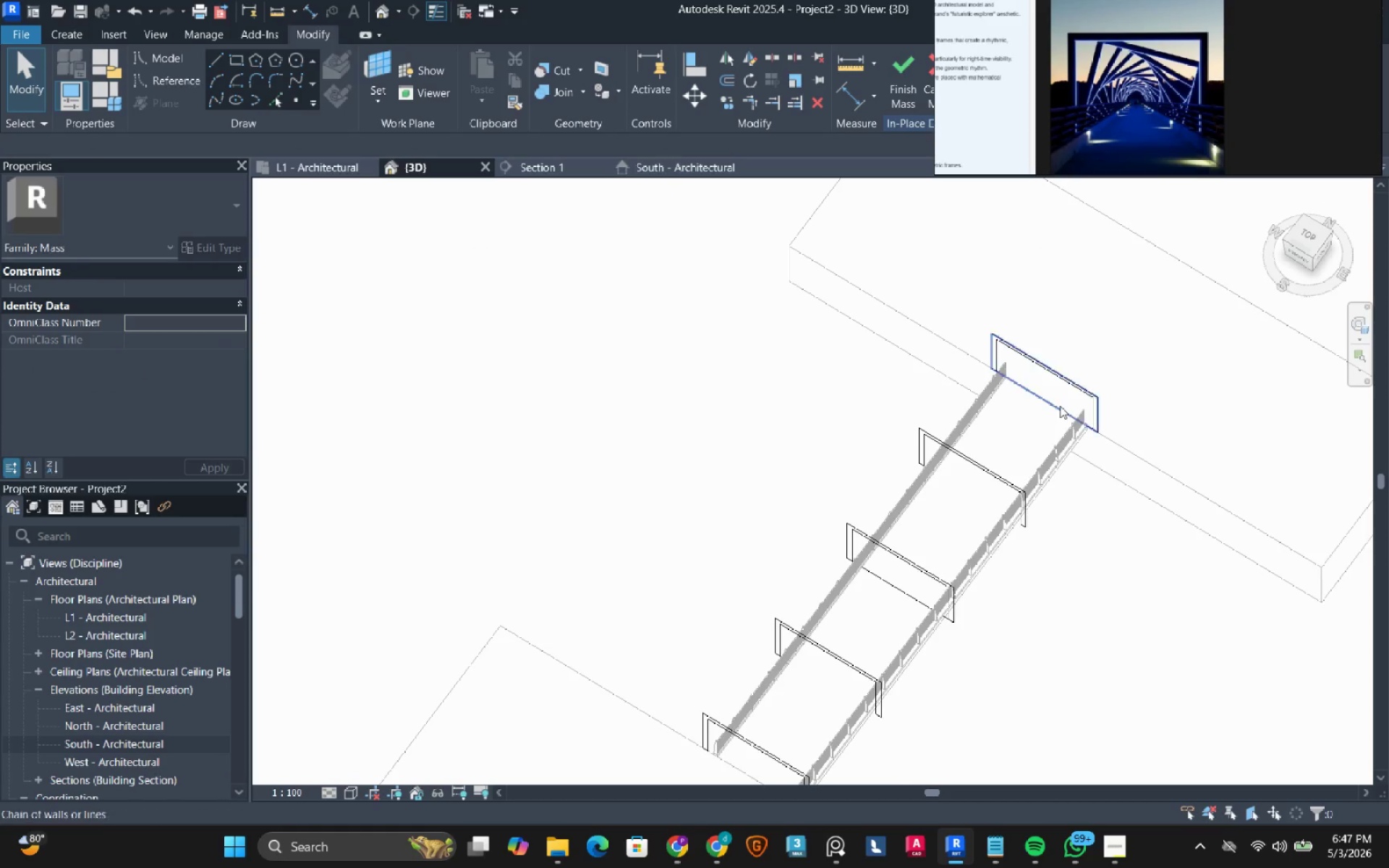 
scroll: coordinate [744, 297], scroll_direction: down, amount: 2.0
 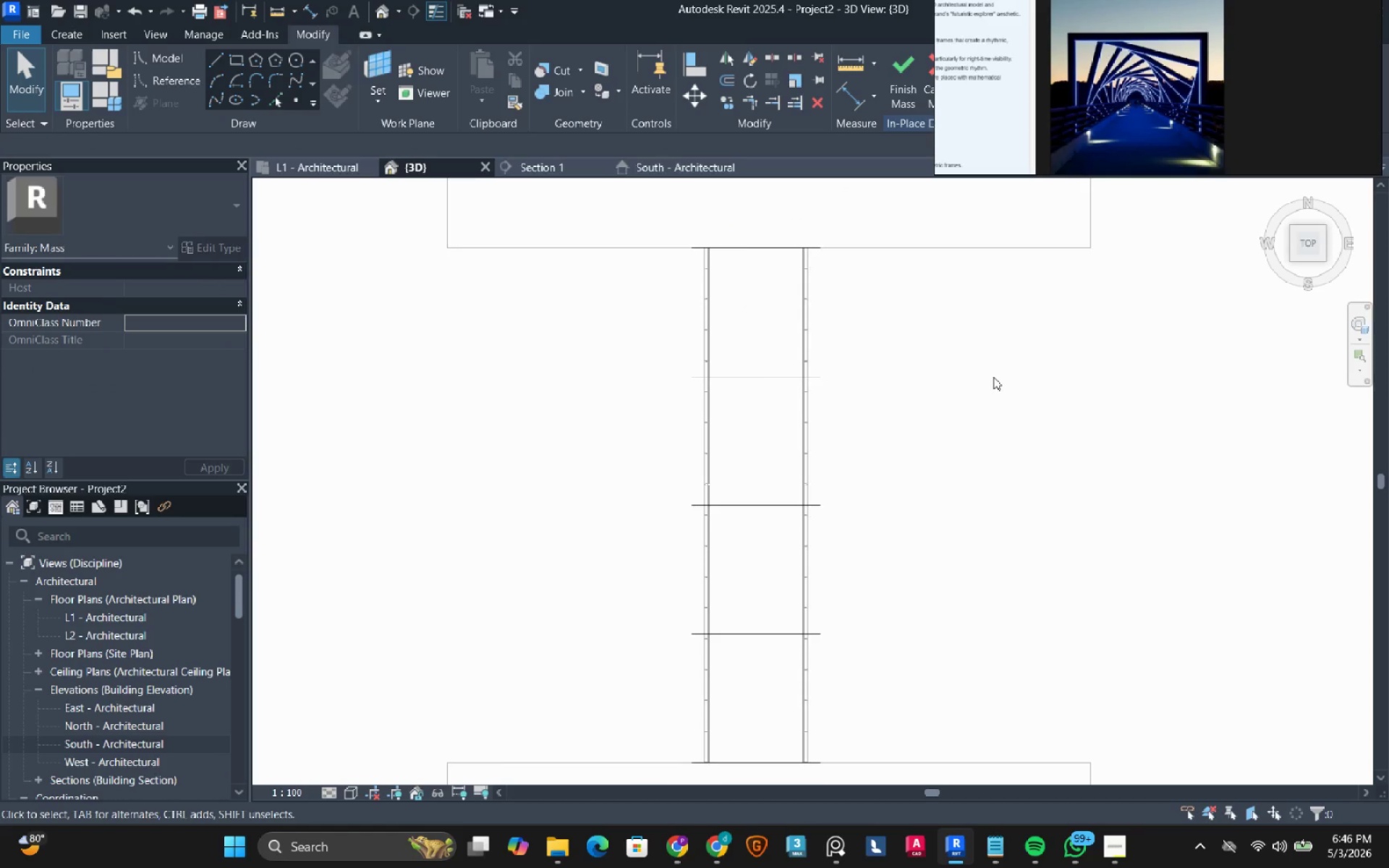 
hold_key(key=ShiftLeft, duration=0.38)
 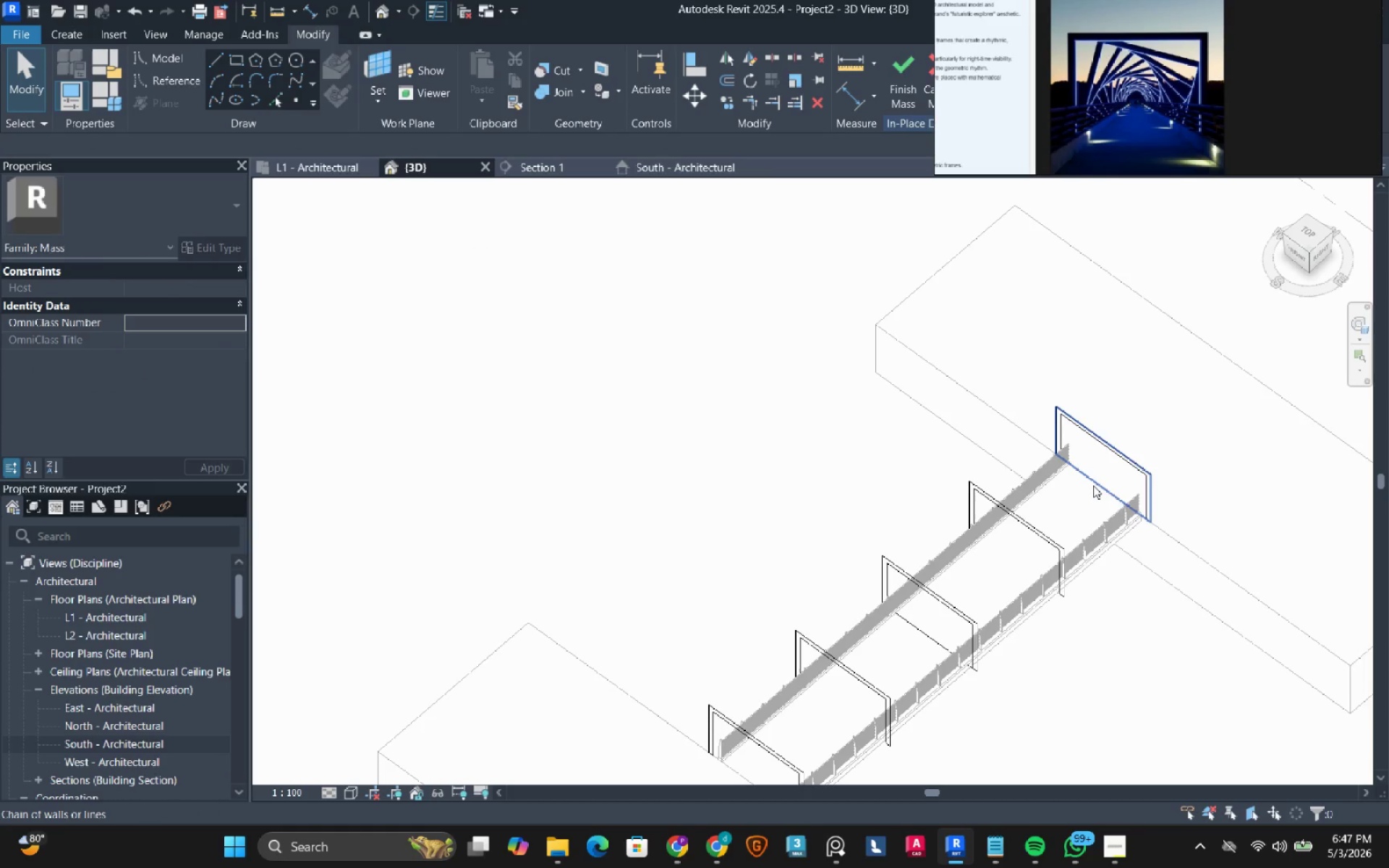 
left_click([1093, 485])
 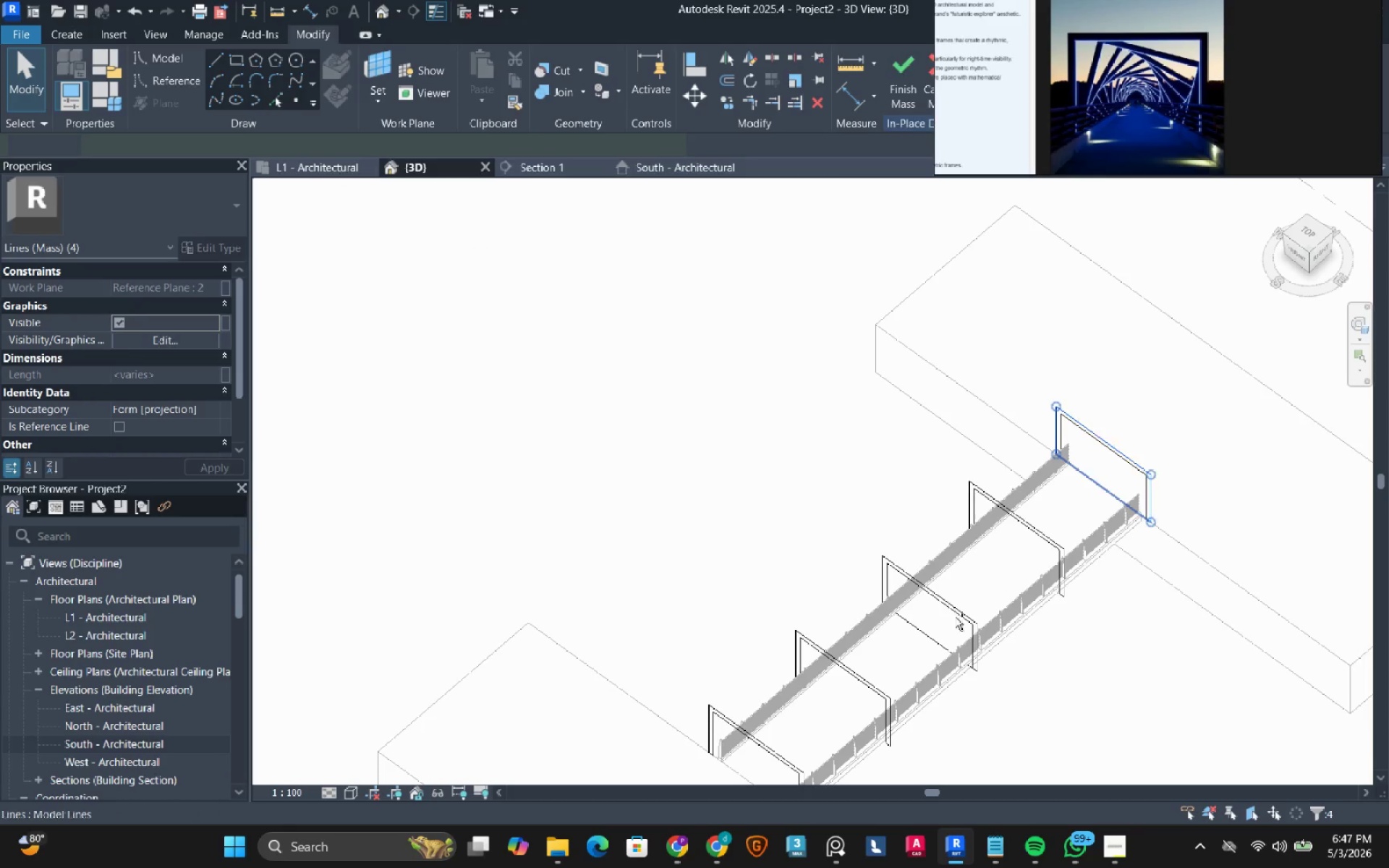 
hold_key(key=ControlLeft, duration=0.55)
left_click([935, 638])
 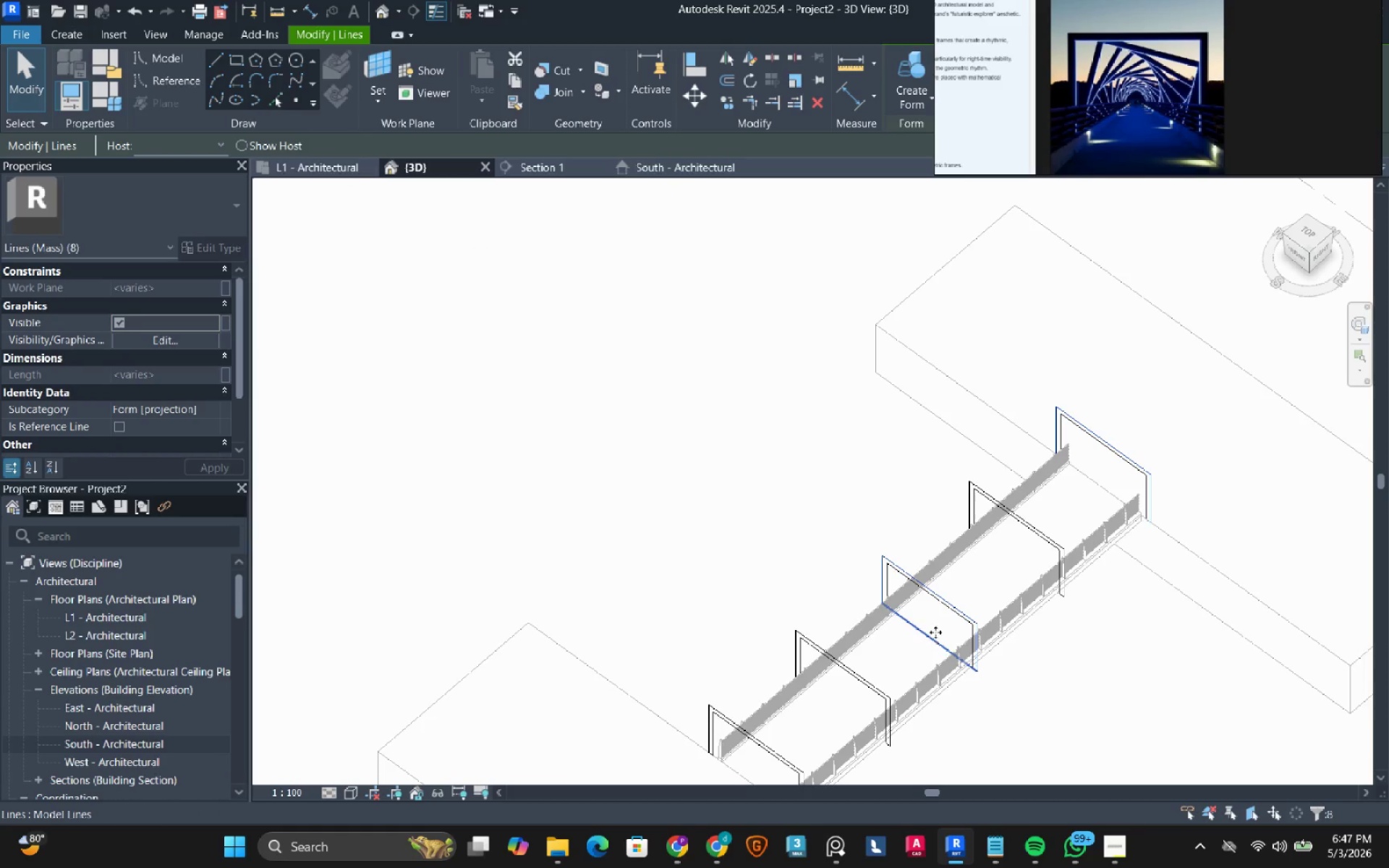 
type(de)
 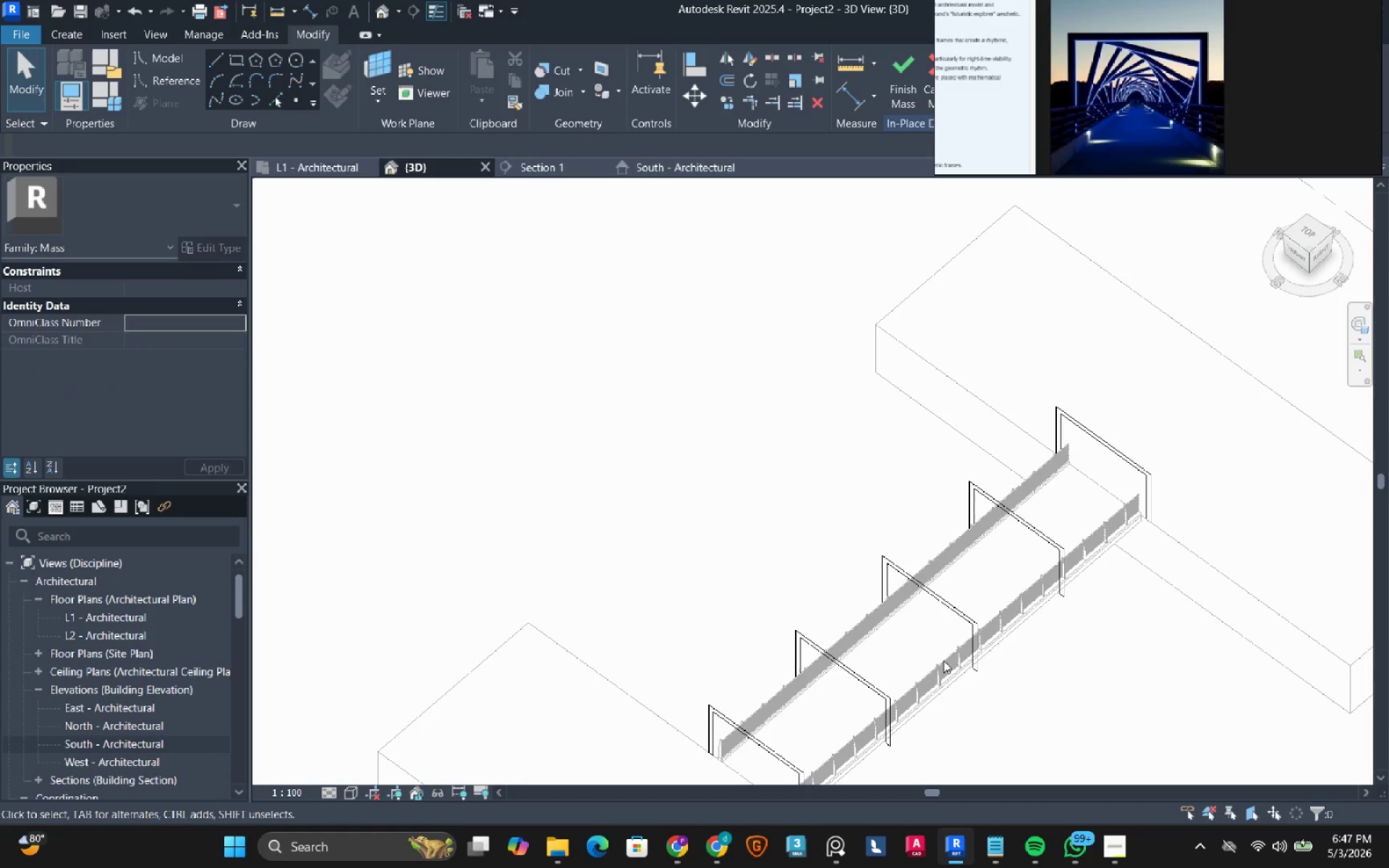 
left_click([857, 678])
 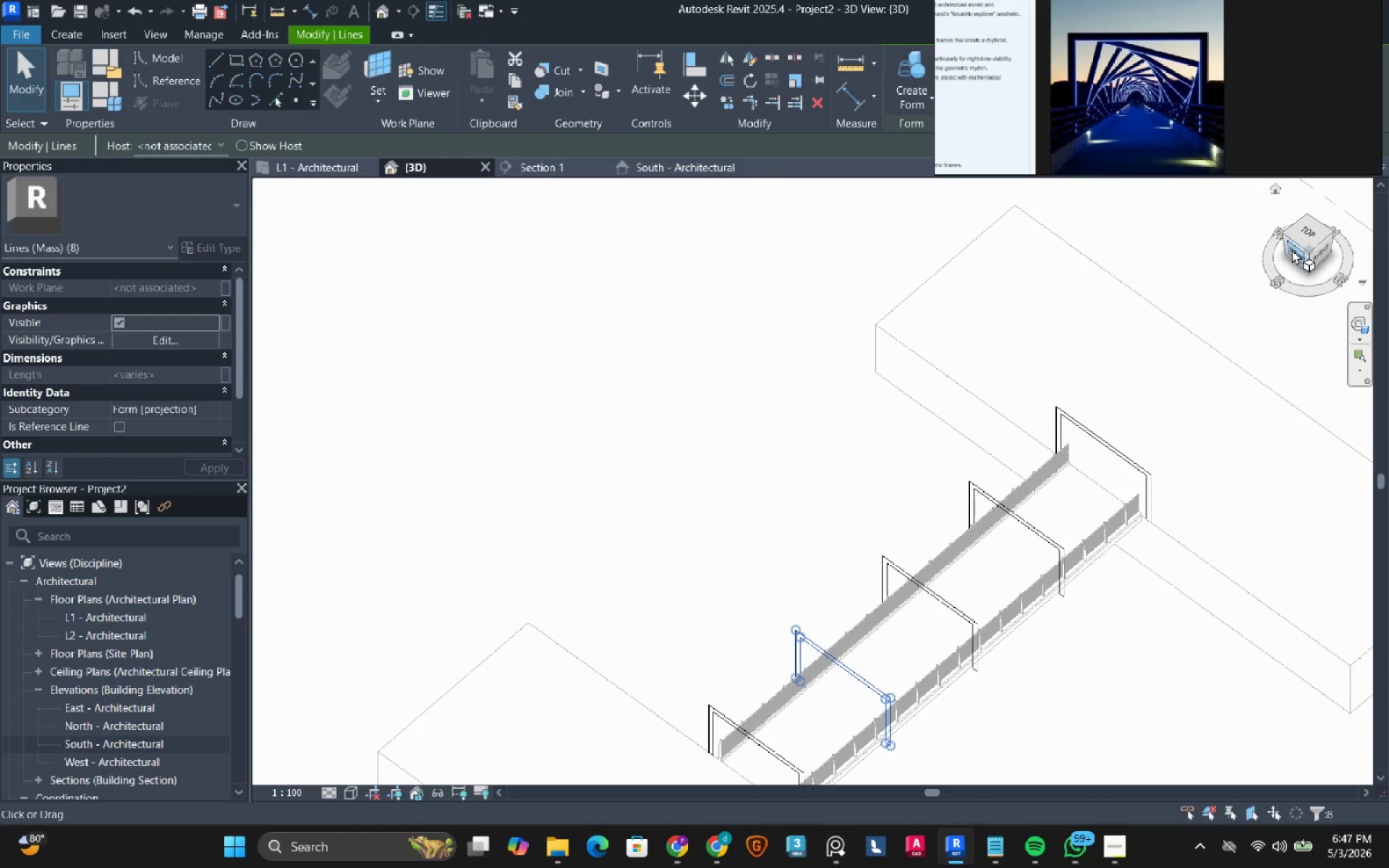 
left_click([1292, 252])
 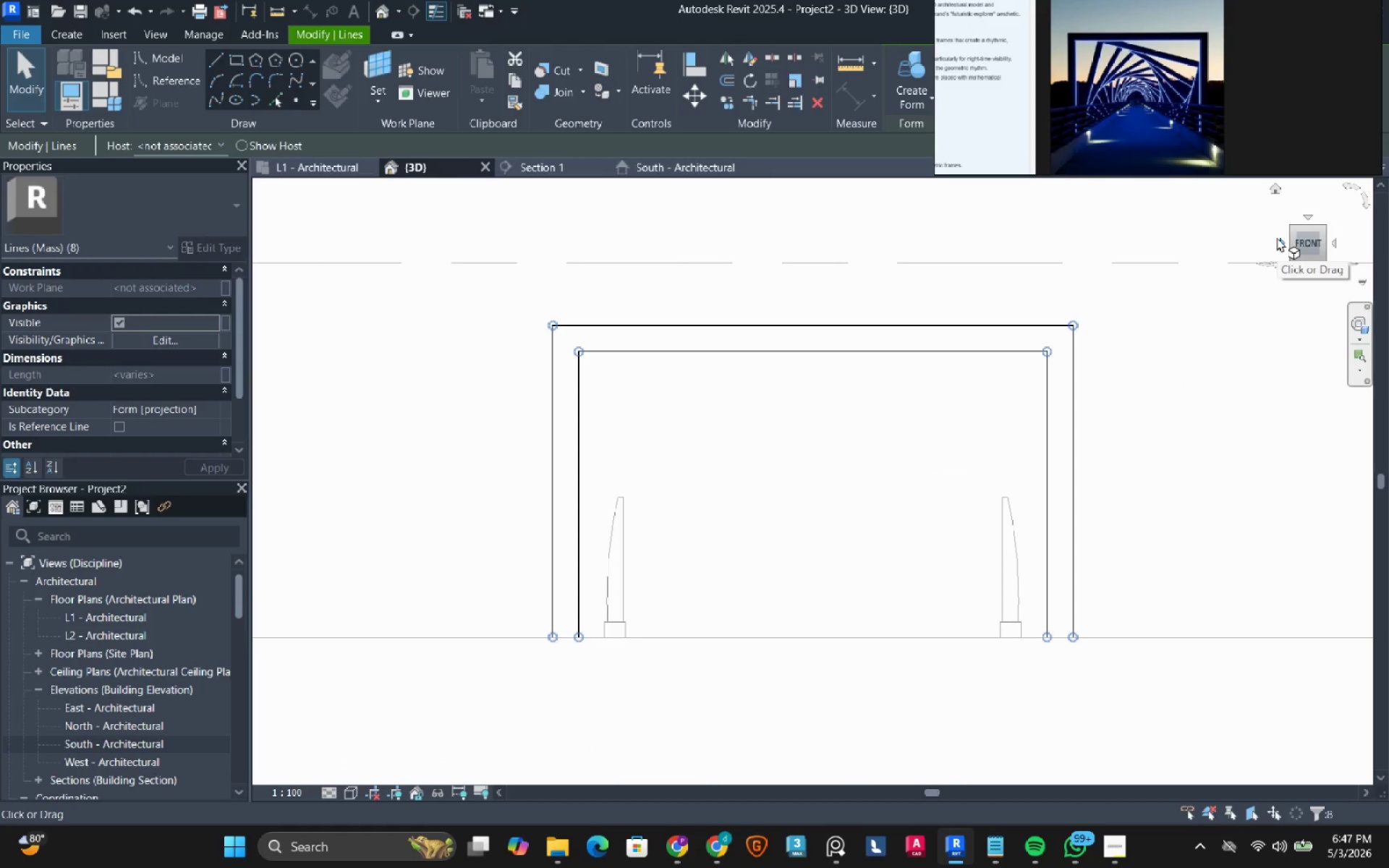 
wait(10.88)
 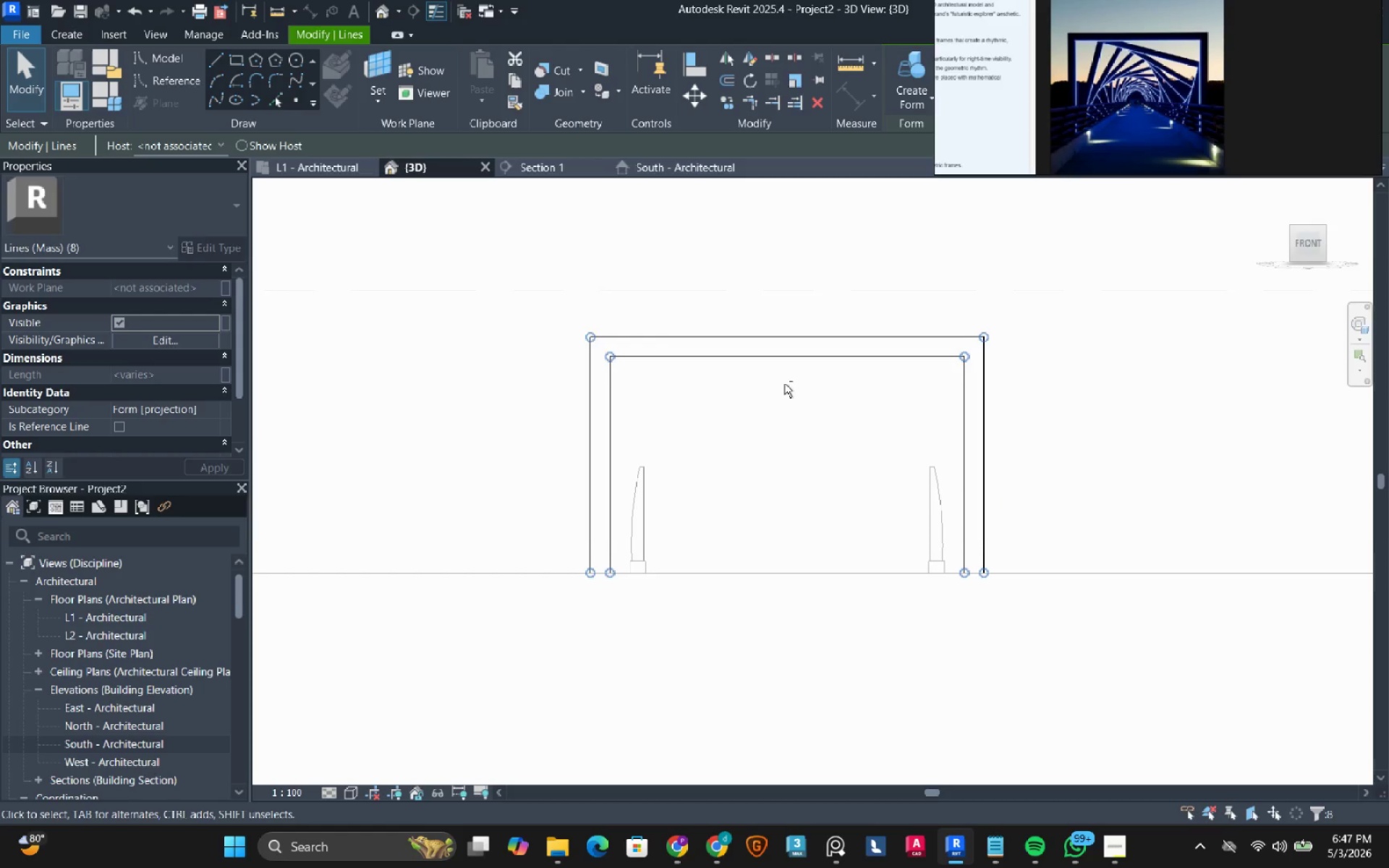 
hold_key(key=ShiftLeft, duration=0.53)
 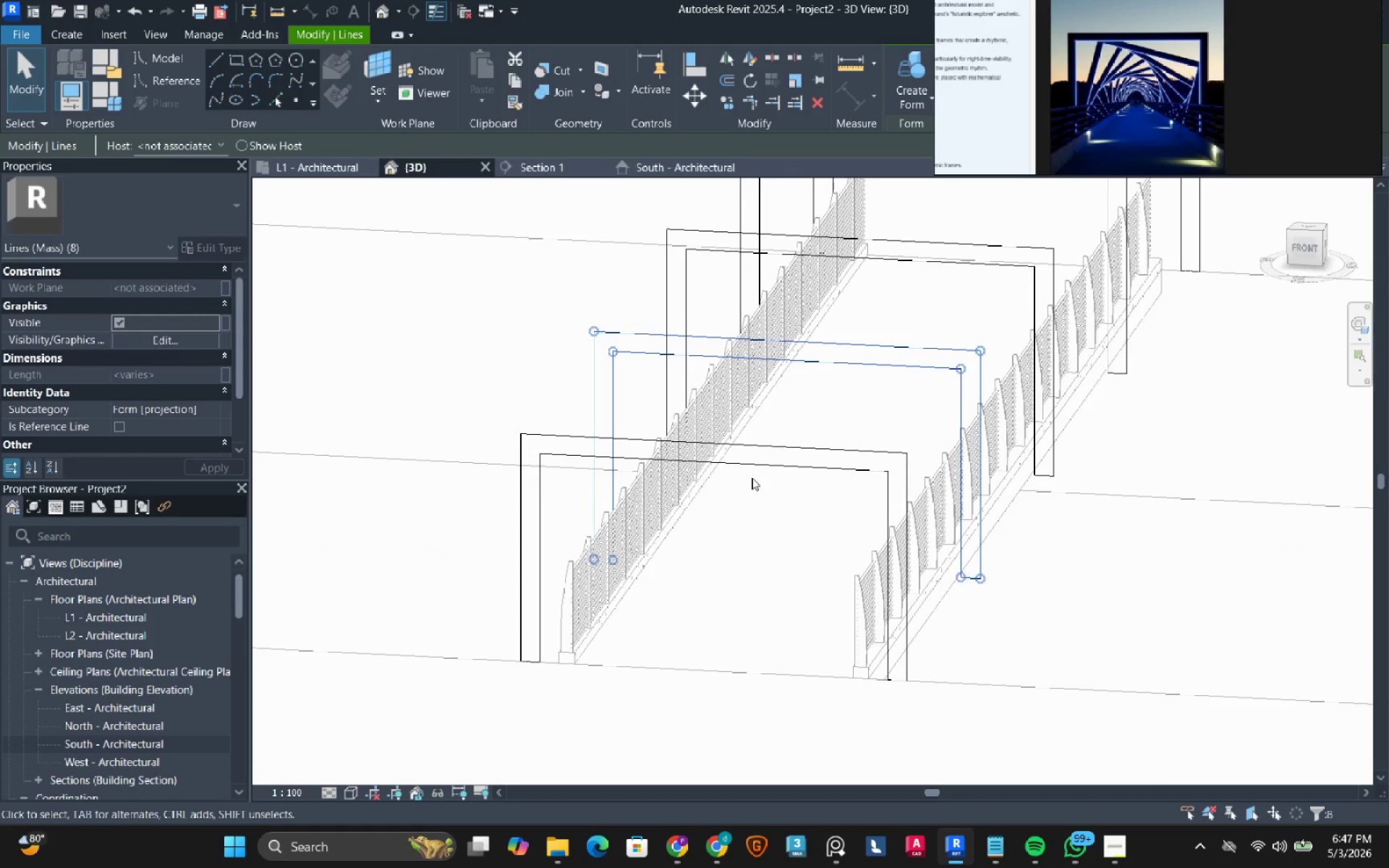 
scroll: coordinate [751, 476], scroll_direction: down, amount: 5.0
 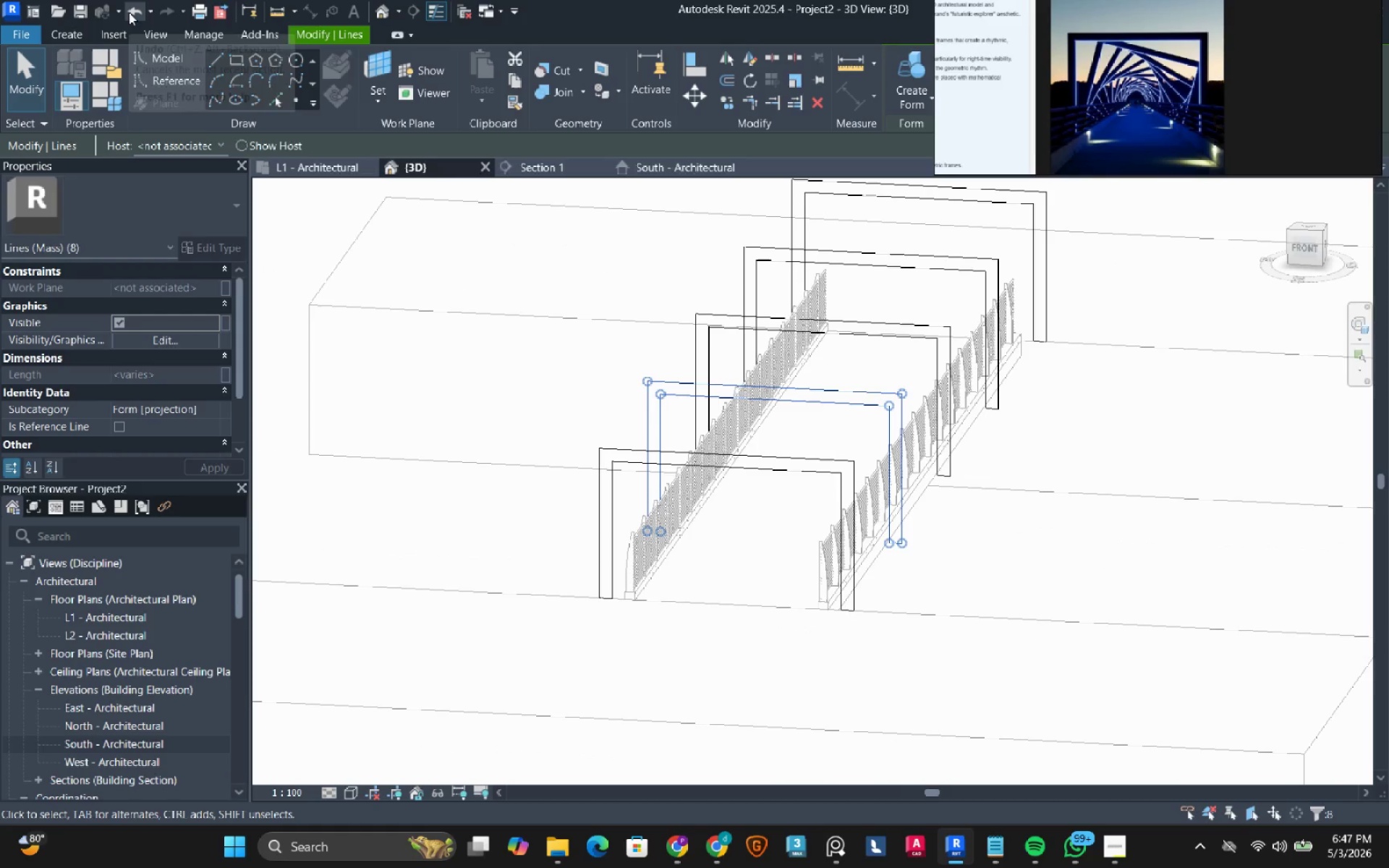 
double_click([129, 12])
 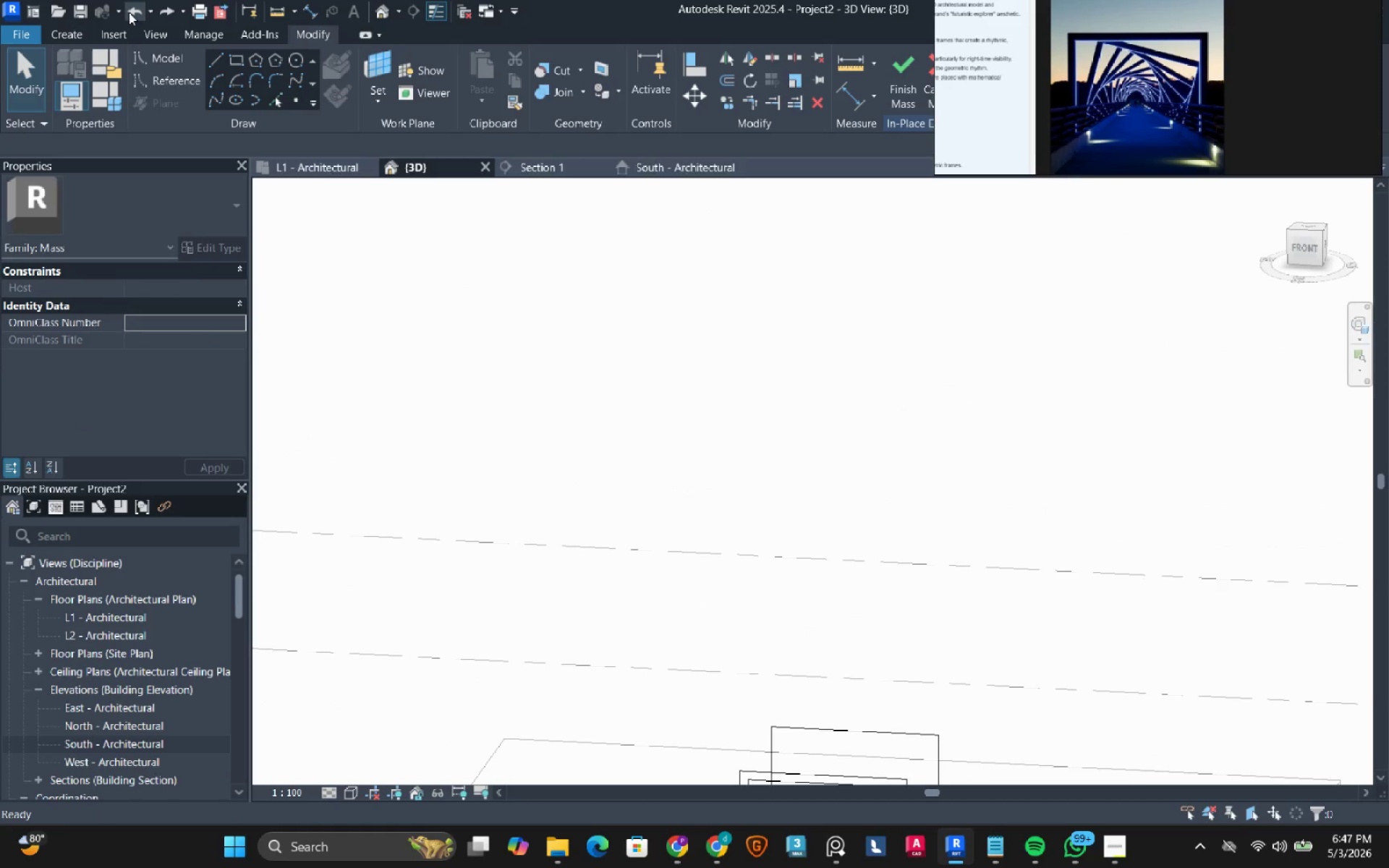 
double_click([129, 12])
 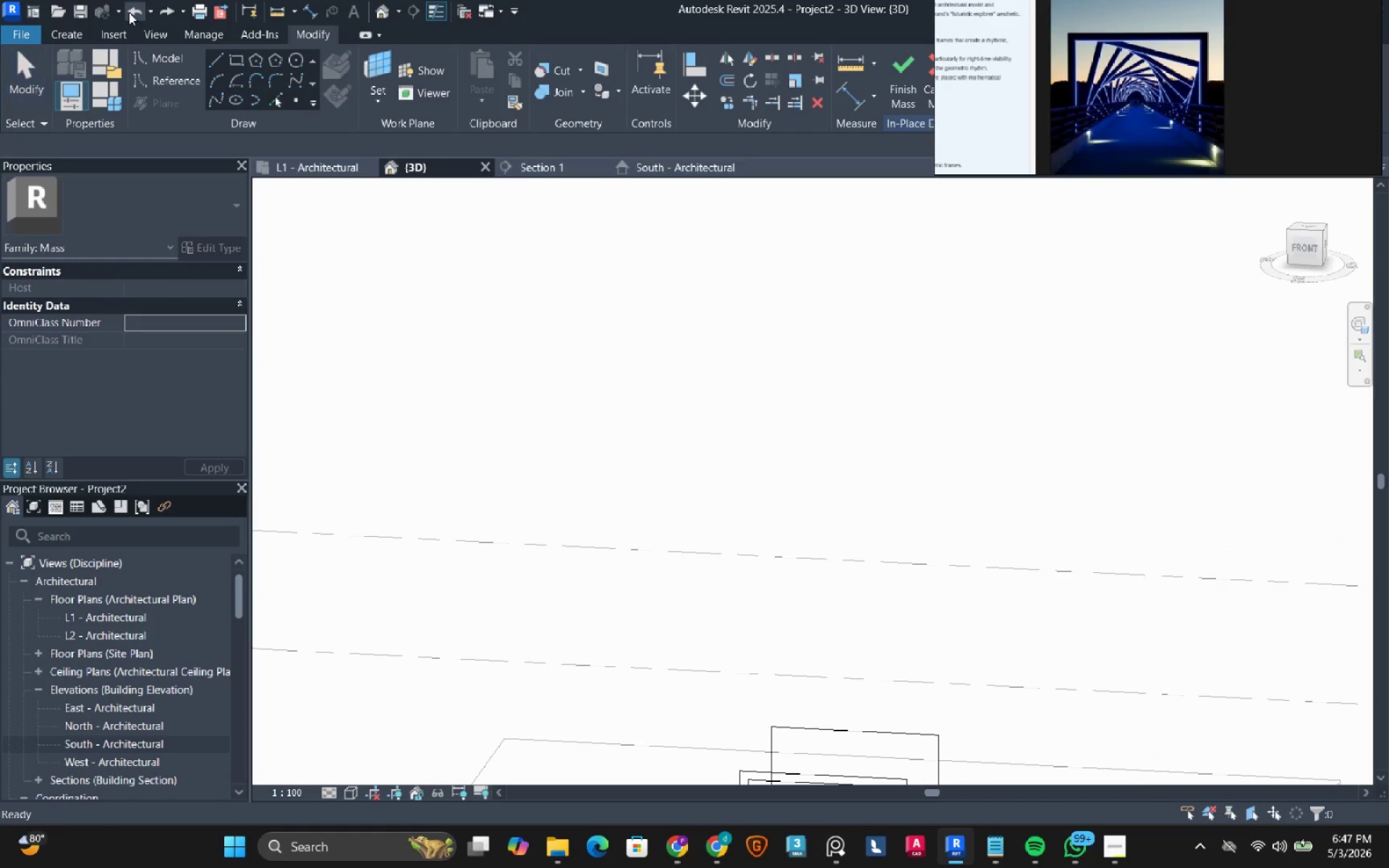 
double_click([129, 12])
 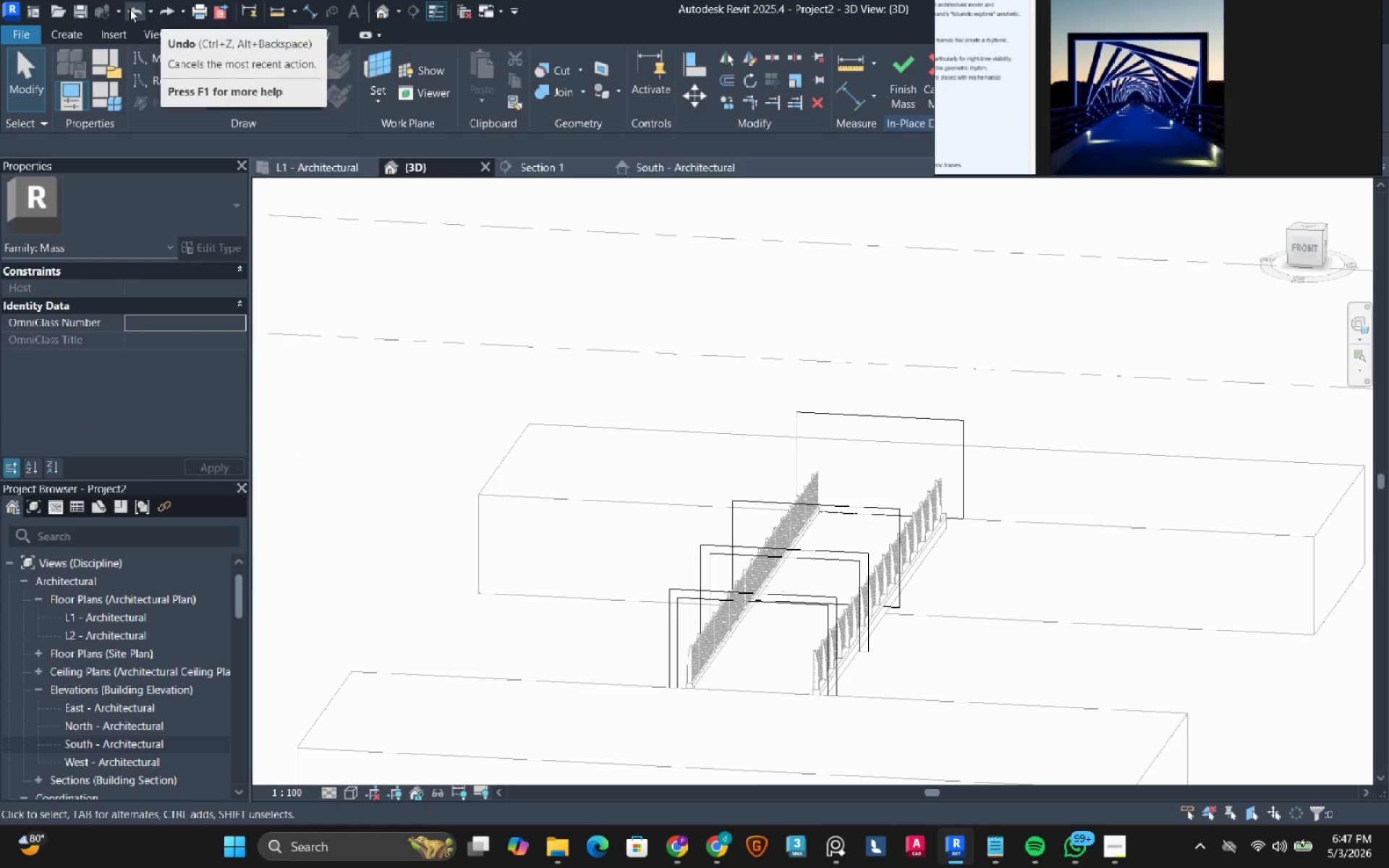 
left_click([130, 9])
 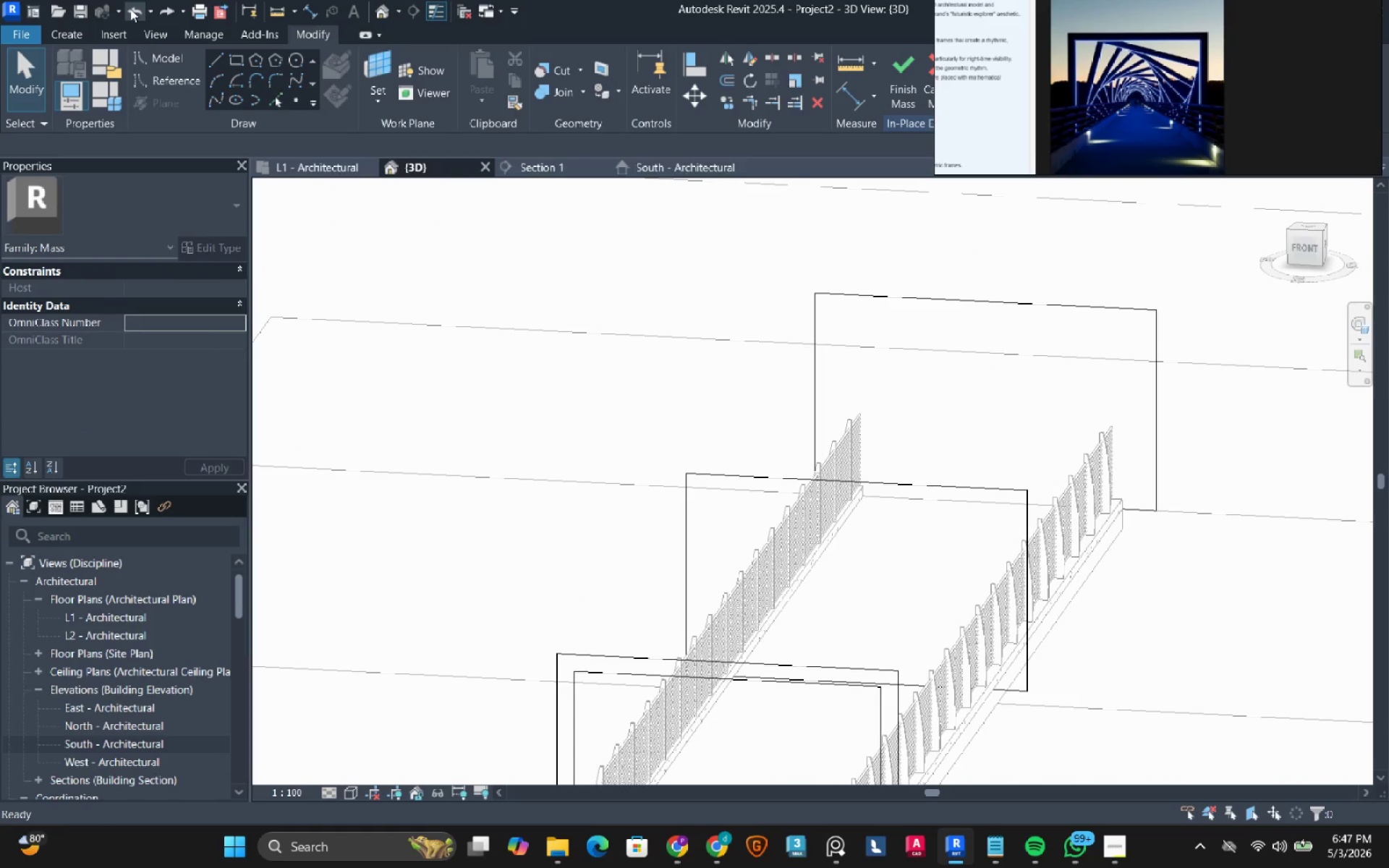 
left_click([130, 9])
 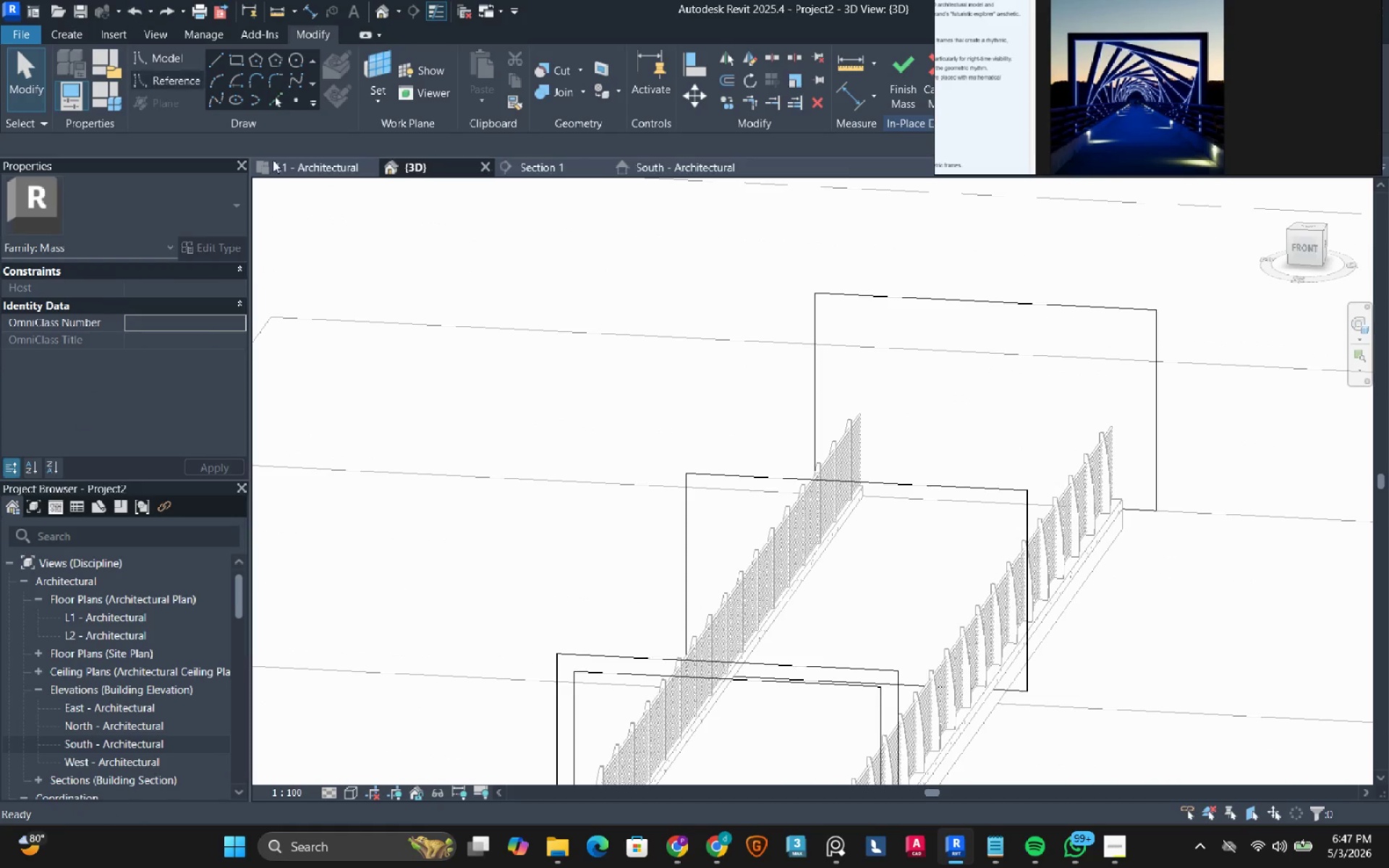 
scroll: coordinate [548, 487], scroll_direction: down, amount: 2.0
 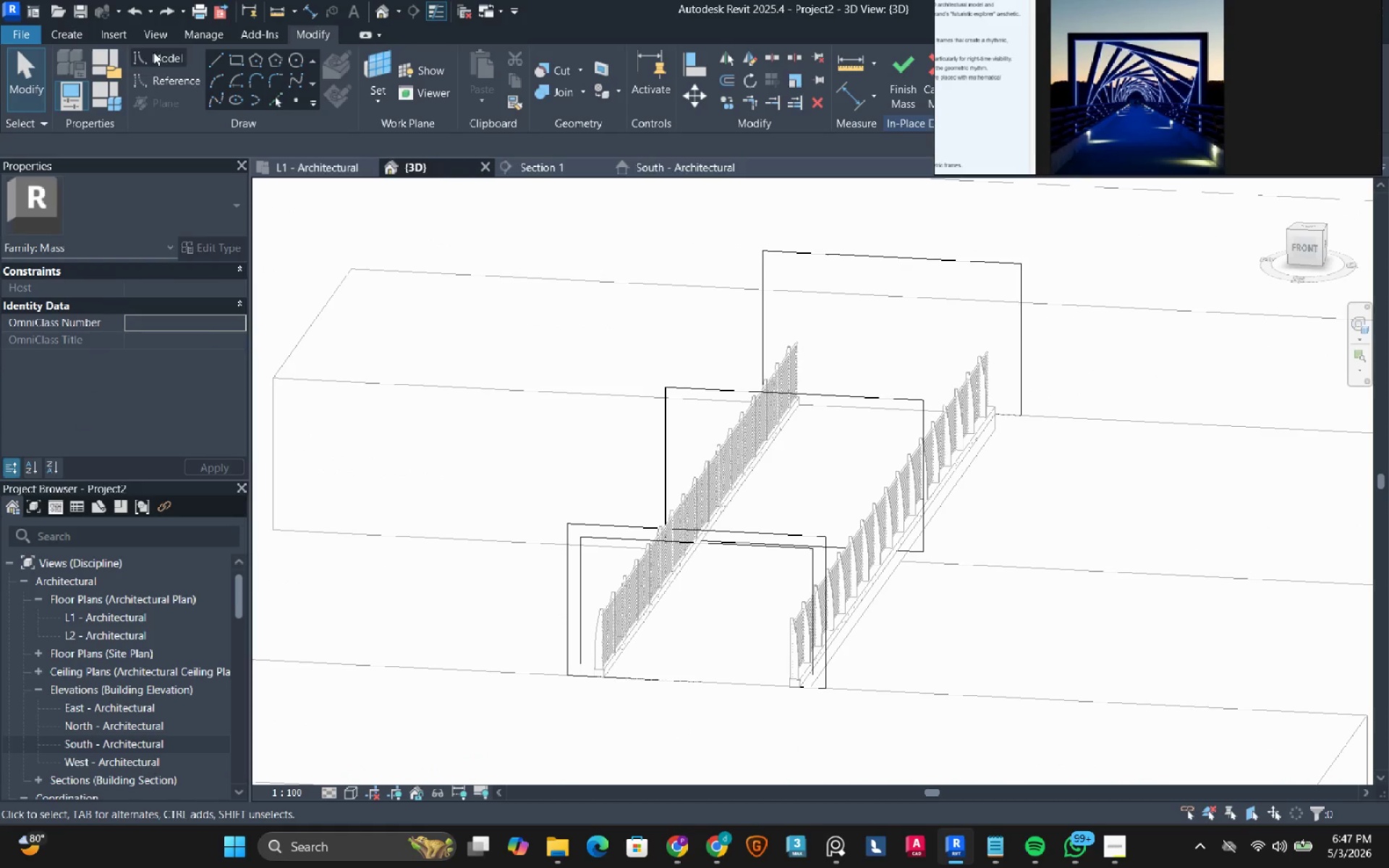 
left_click([128, 8])
 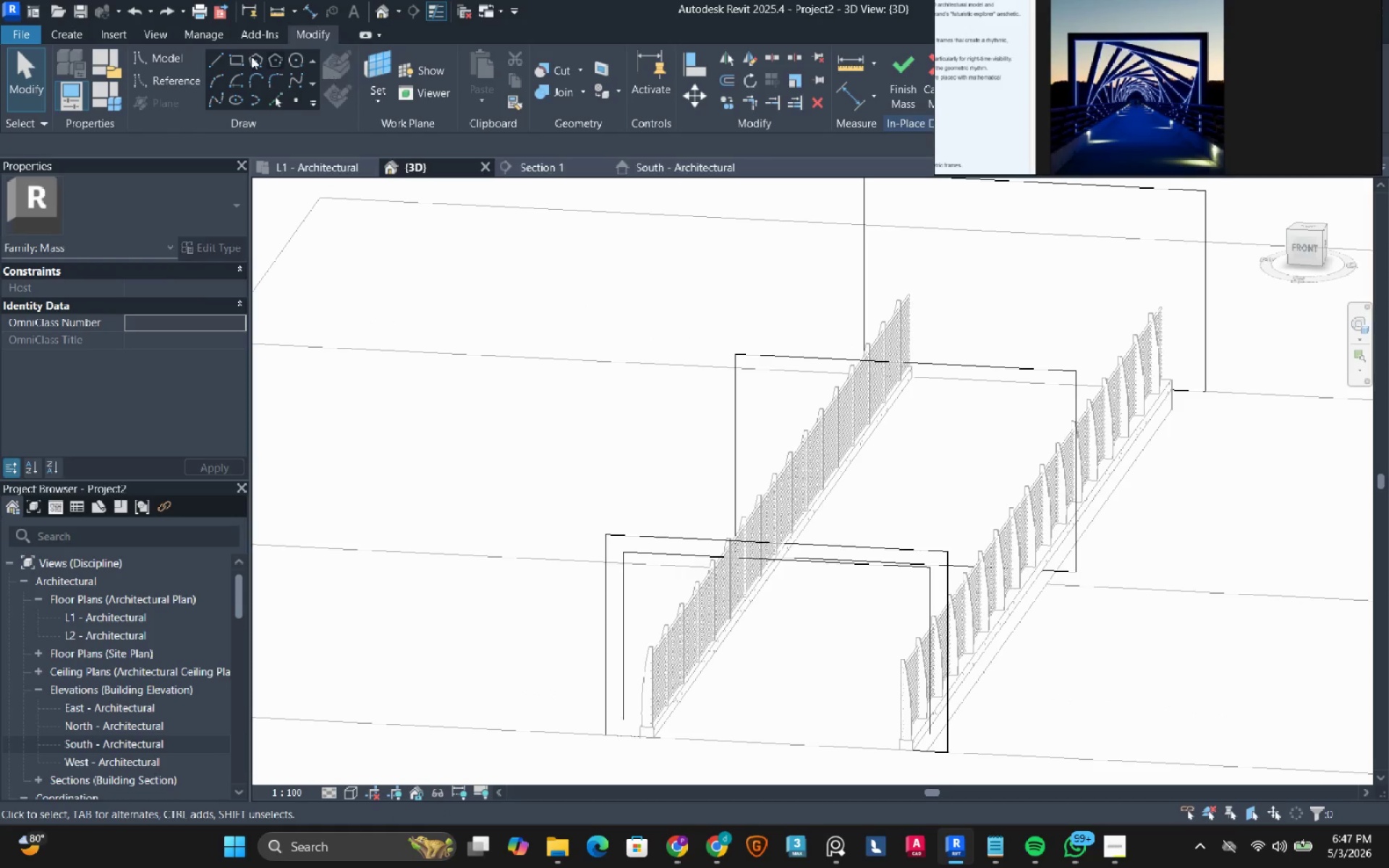 
left_click([132, 20])
 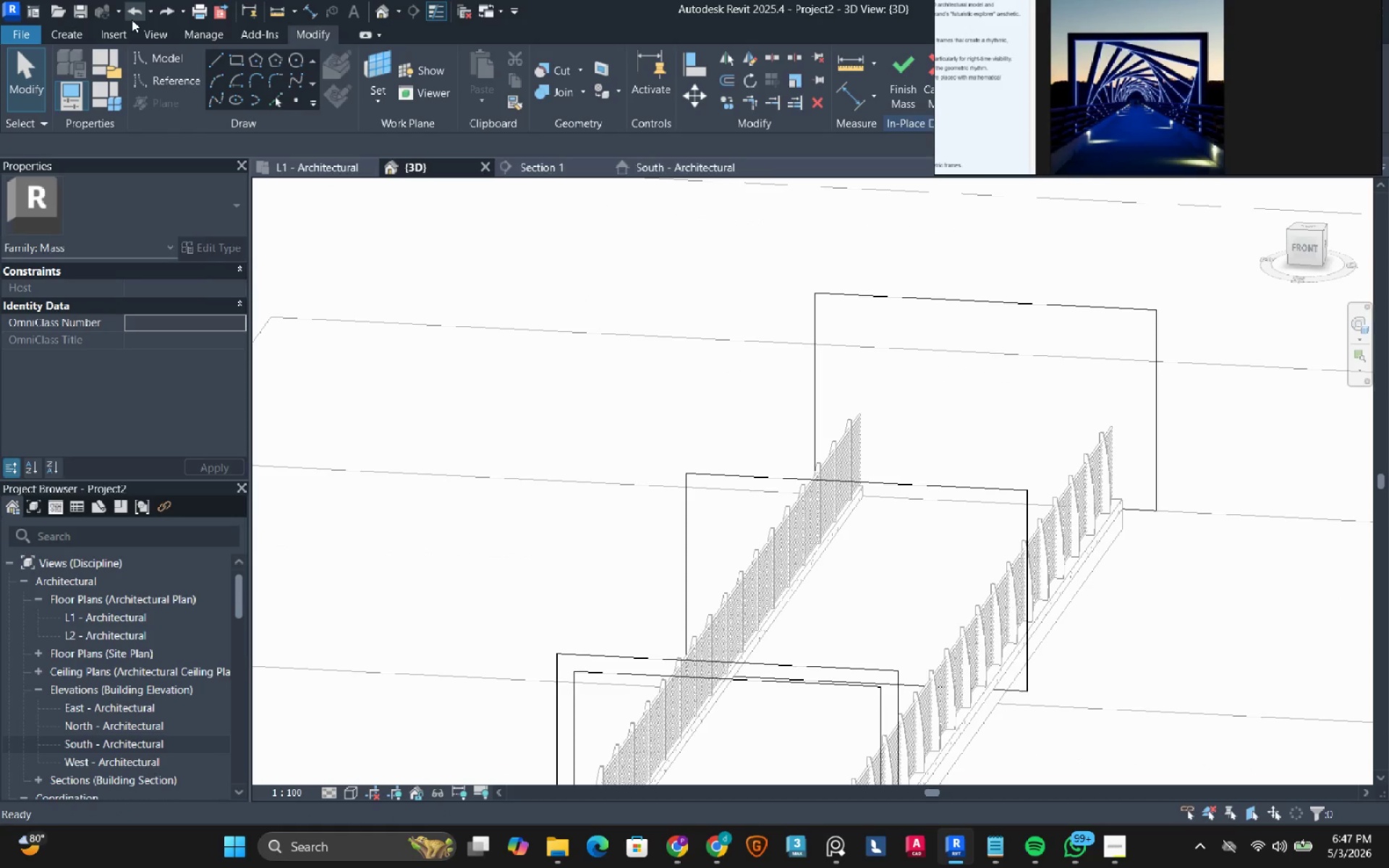 
left_click([132, 20])
 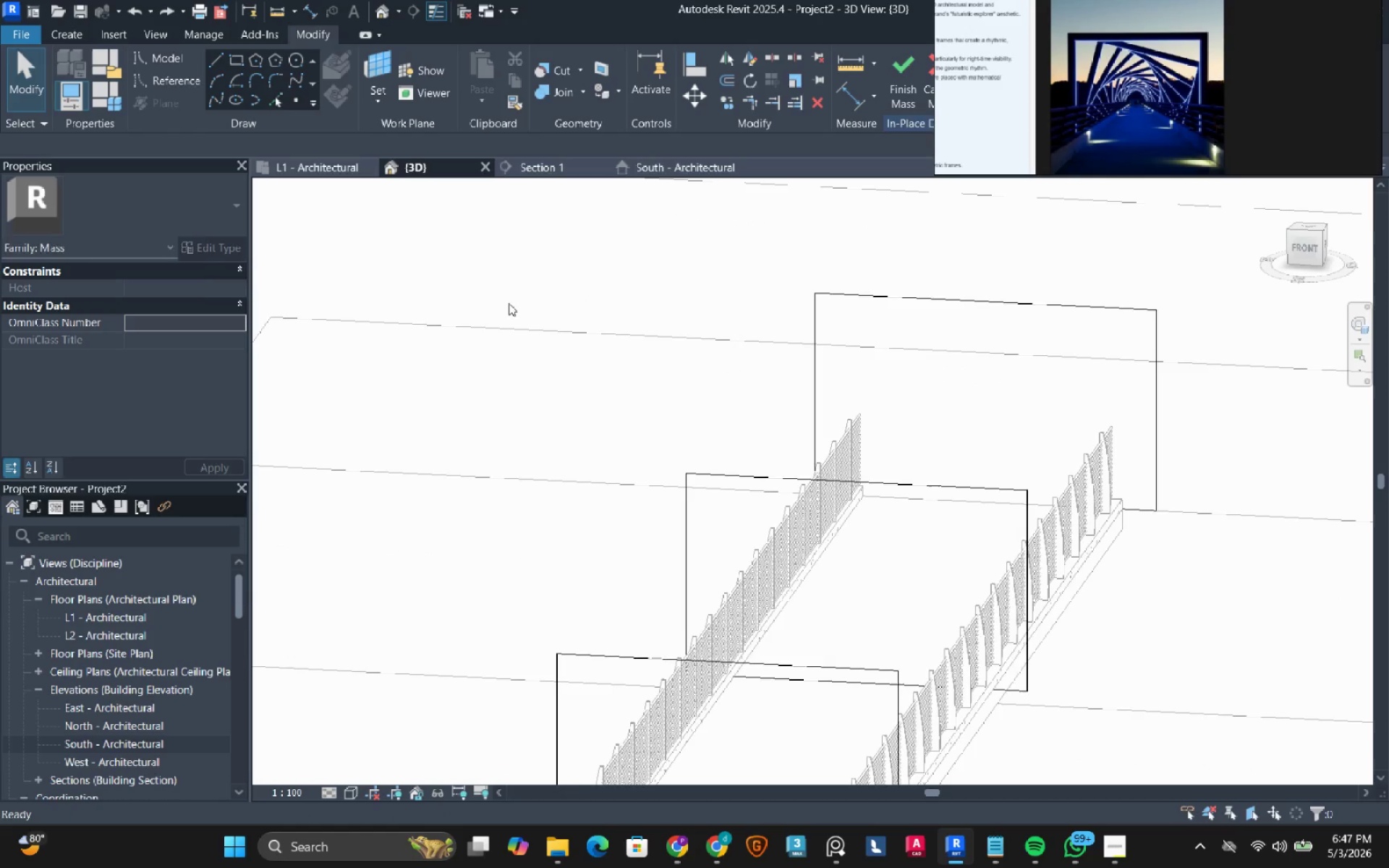 
scroll: coordinate [592, 422], scroll_direction: down, amount: 4.0
 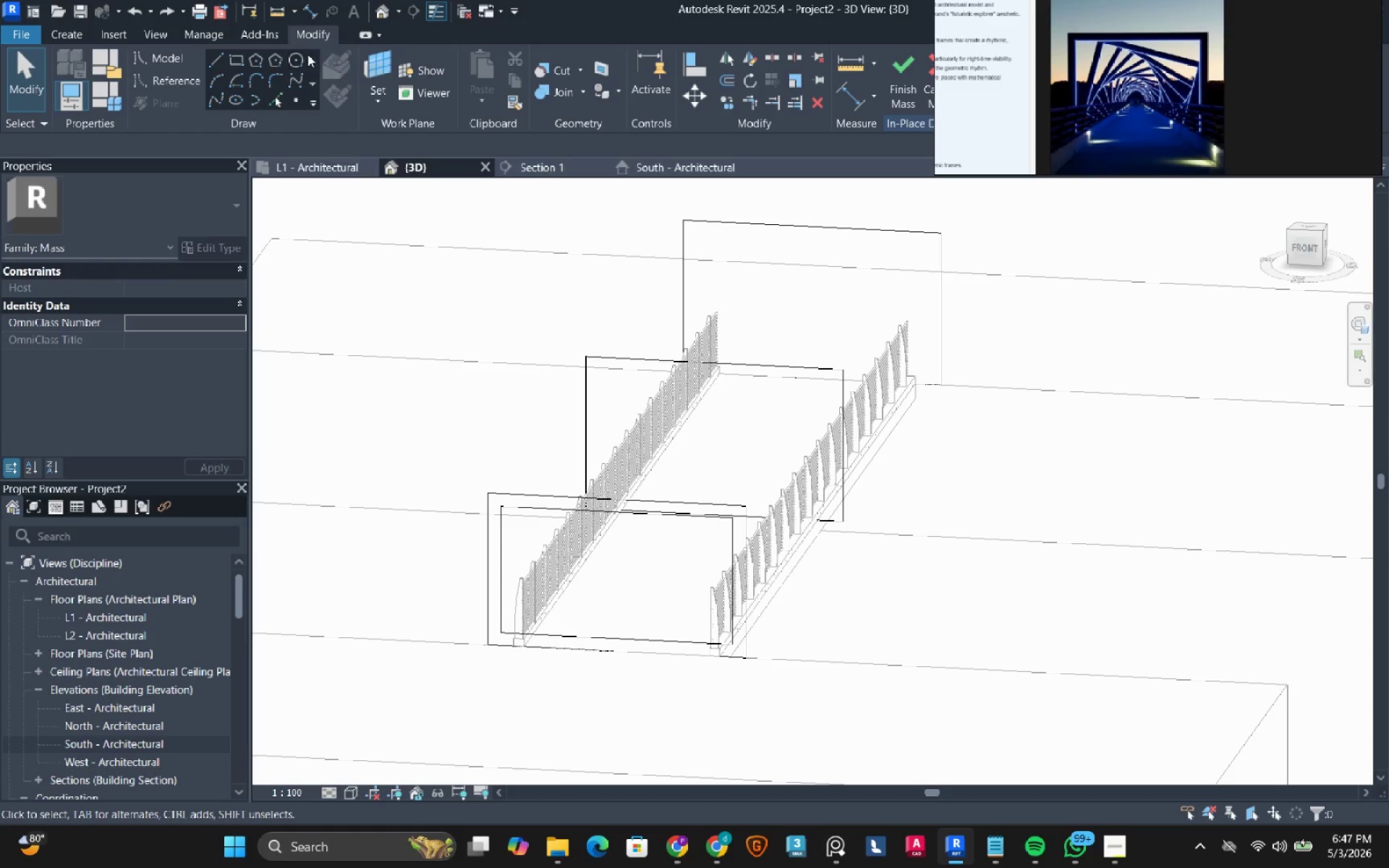 
wait(6.28)
 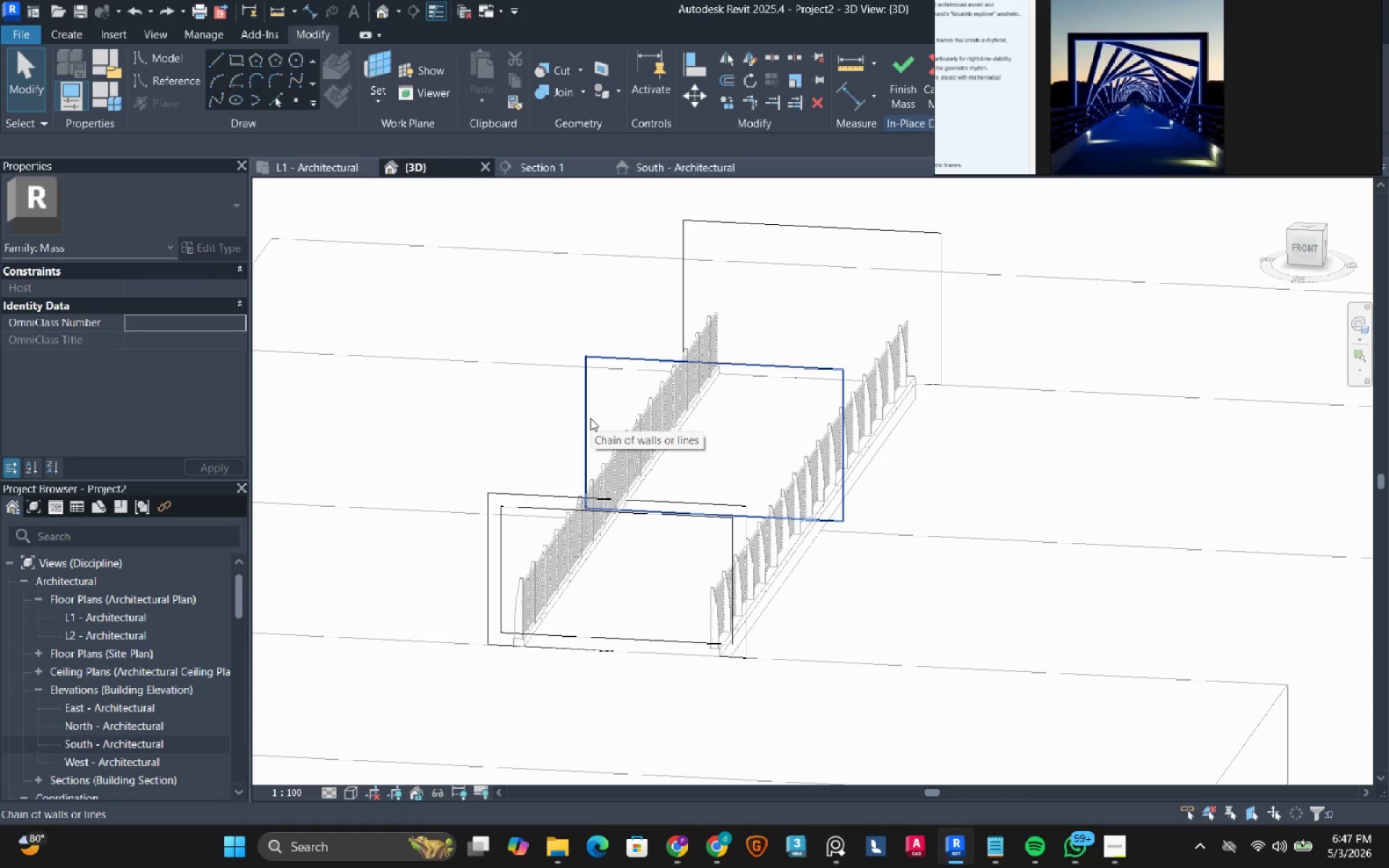 
left_click([729, 82])
 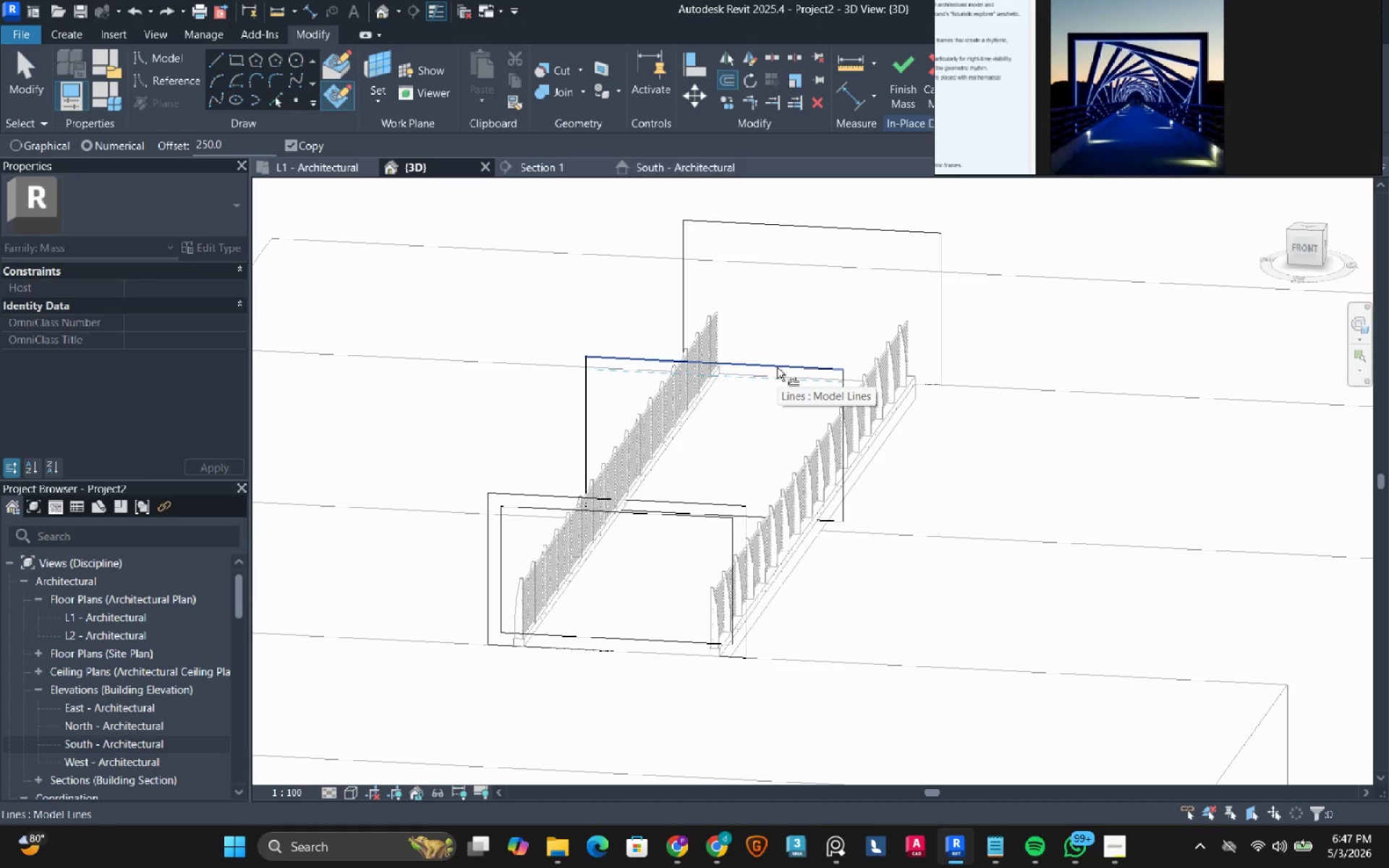 
key(Tab)
 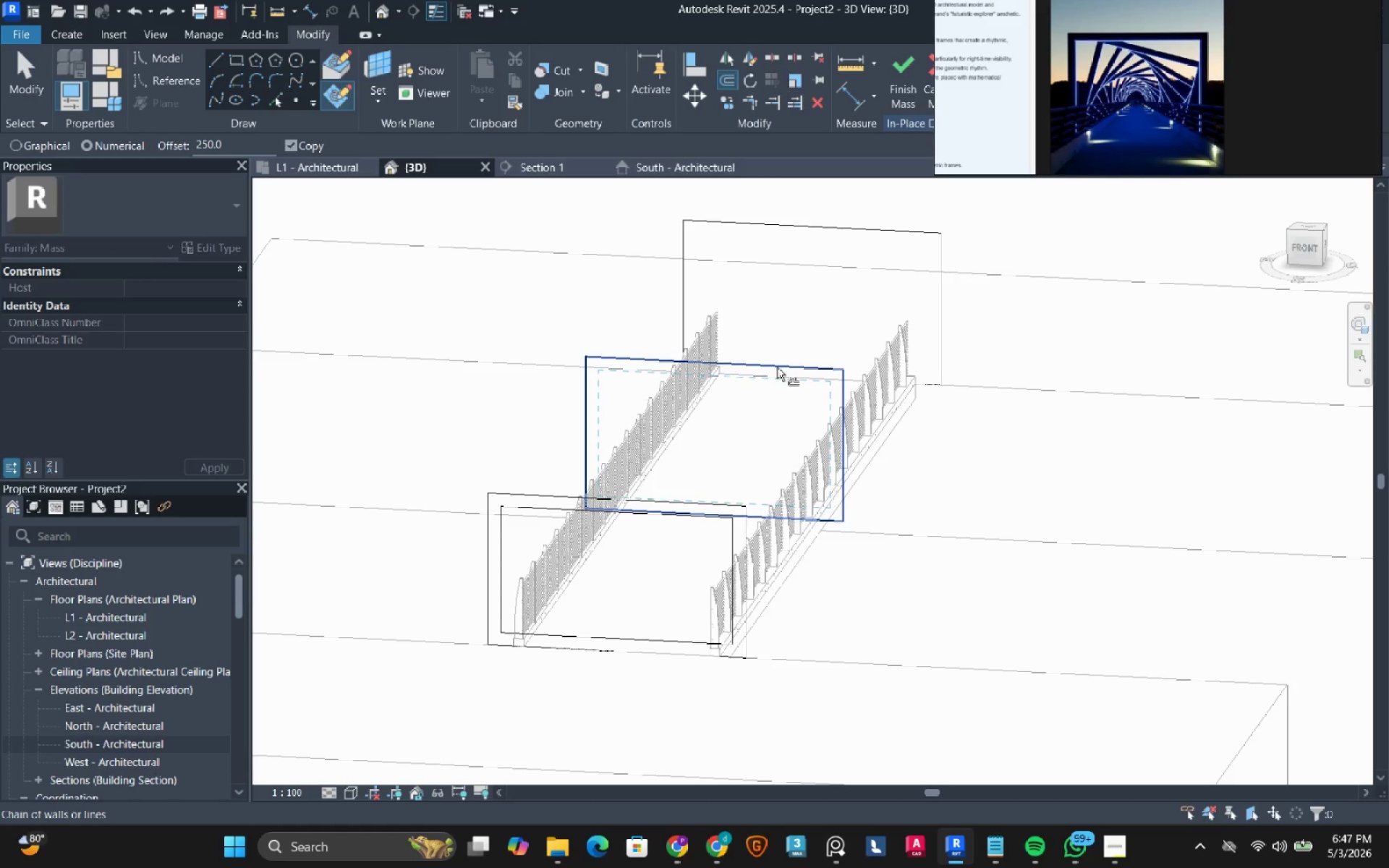 
left_click([777, 367])
 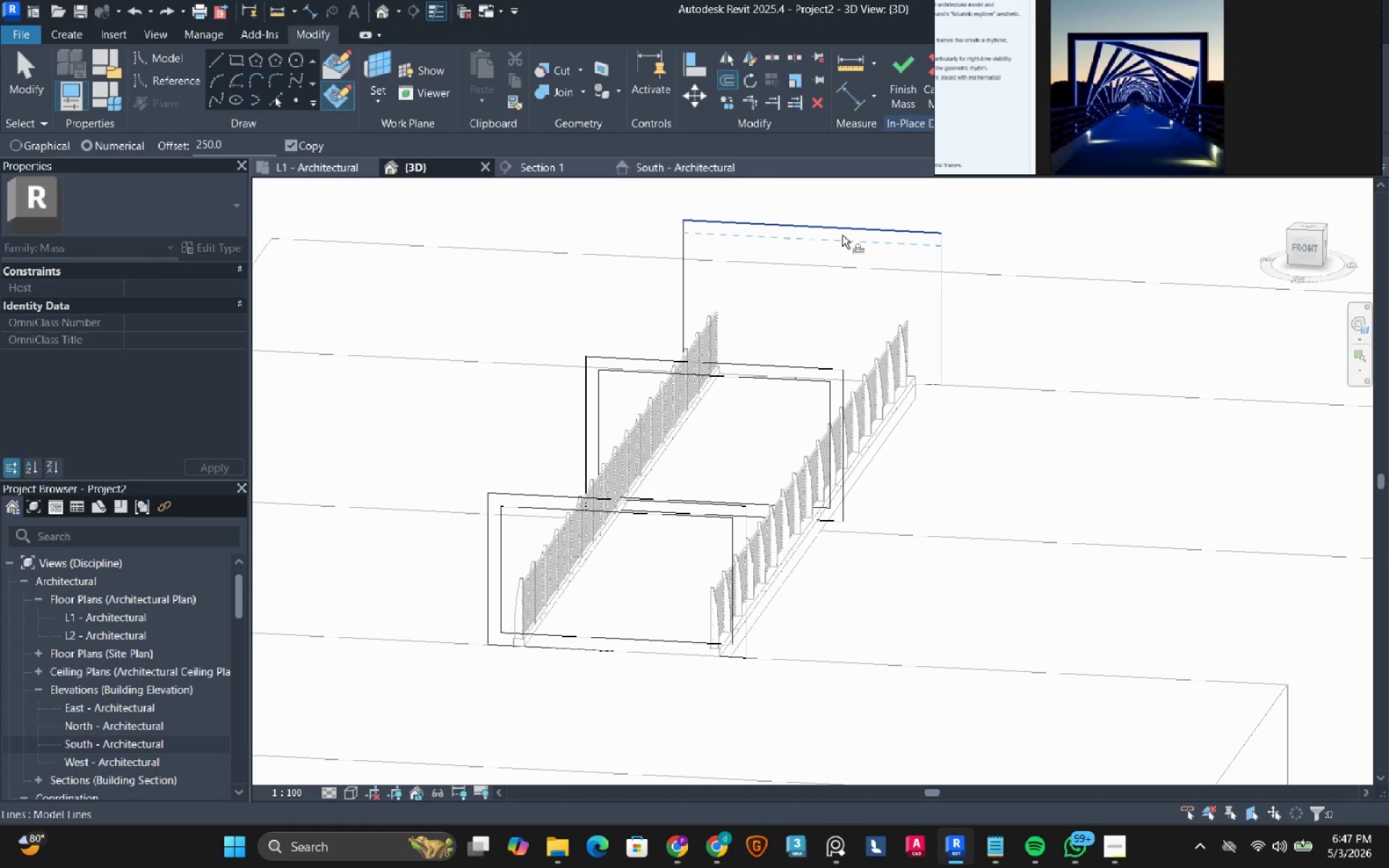 
key(Tab)
 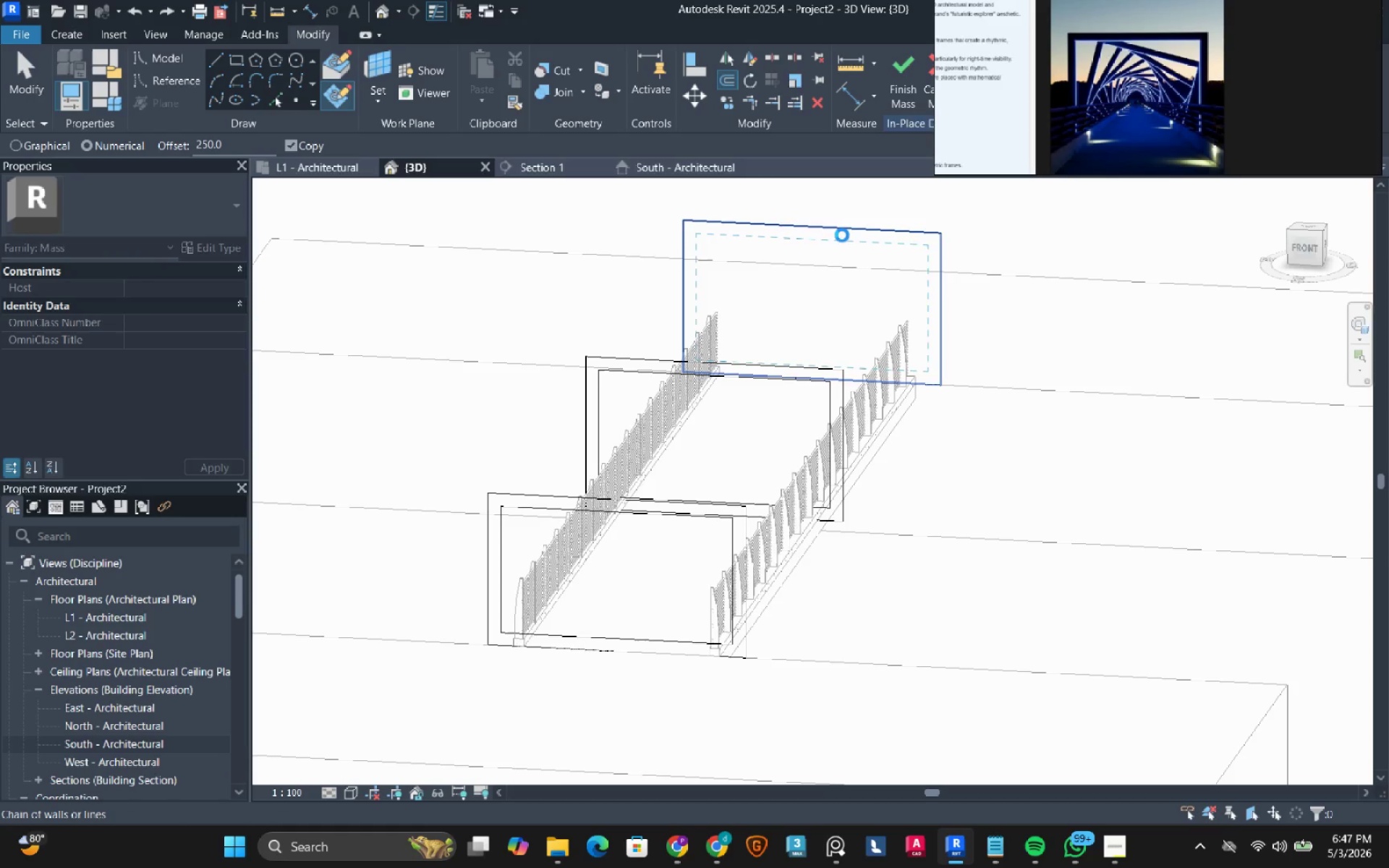 
left_click([842, 235])
 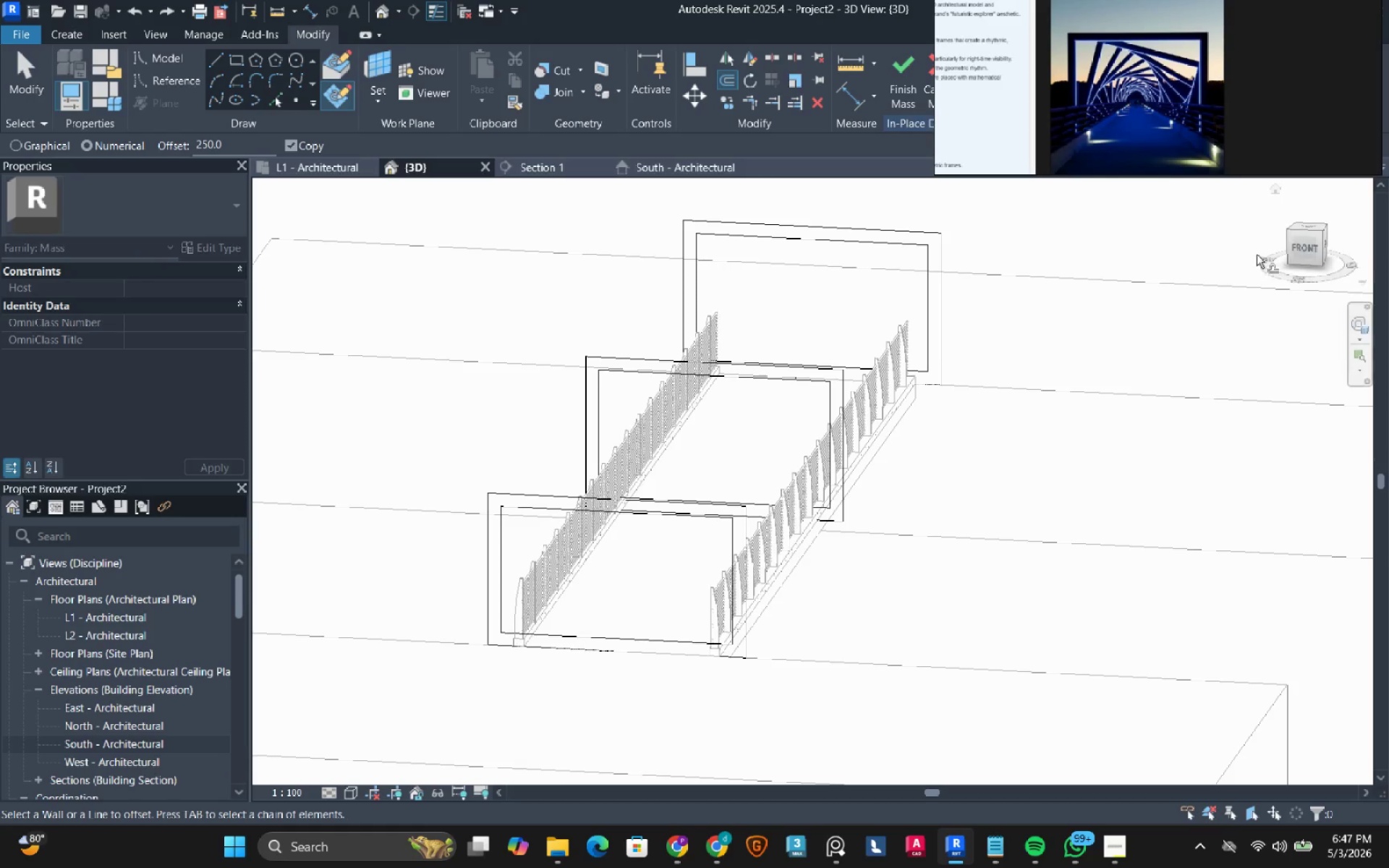 
left_click([1295, 255])
 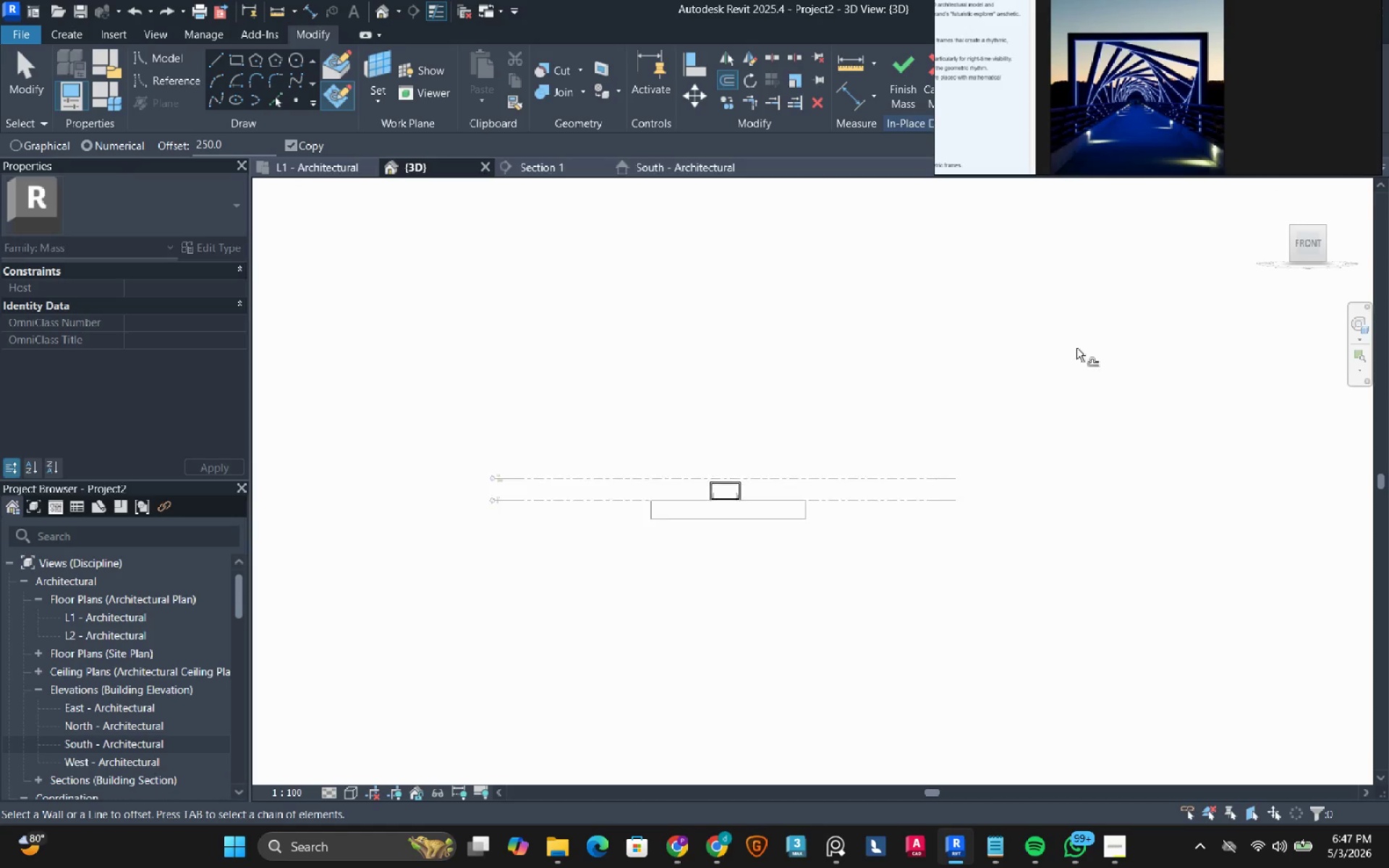 
key(Escape)
 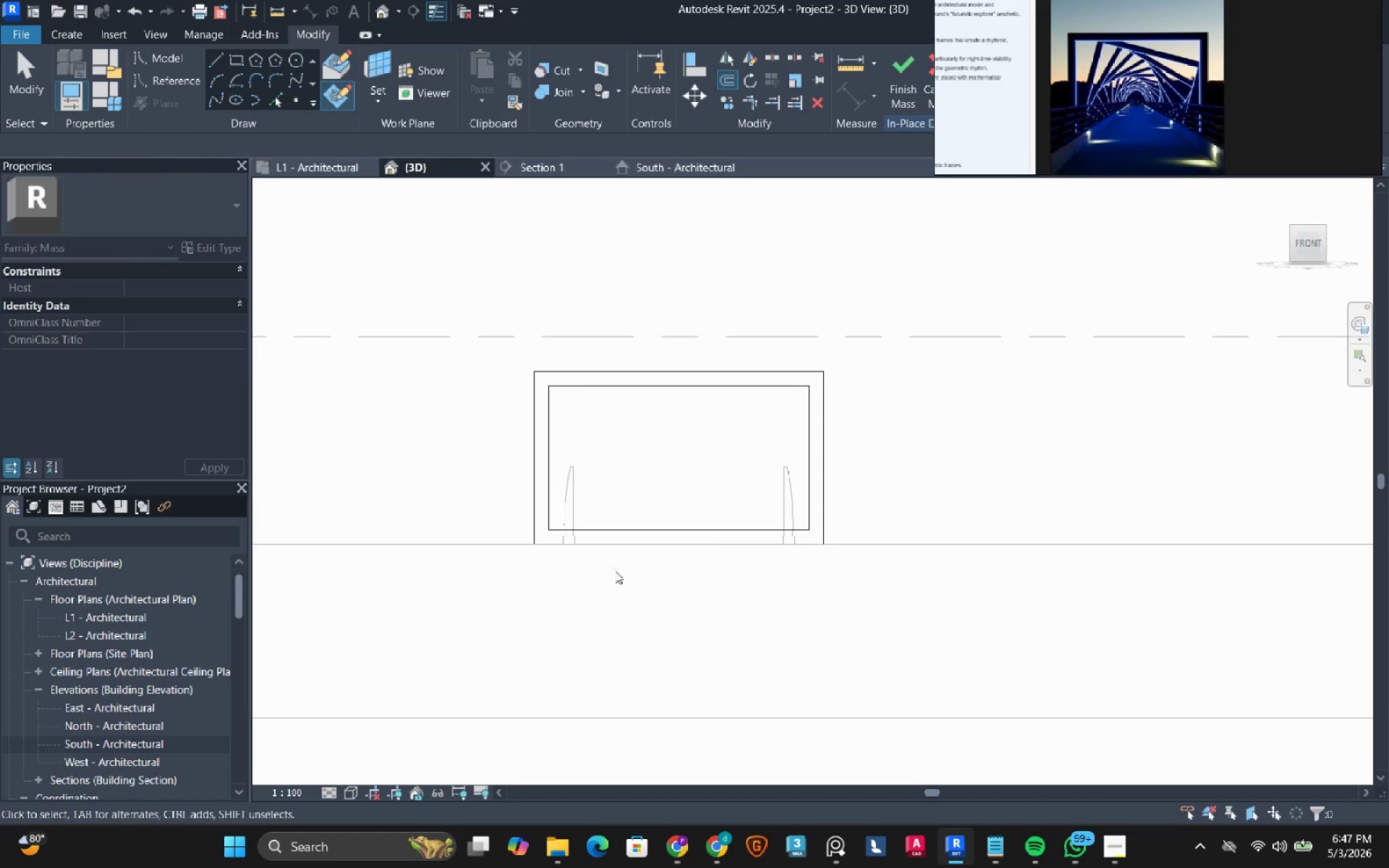 
key(Escape)
 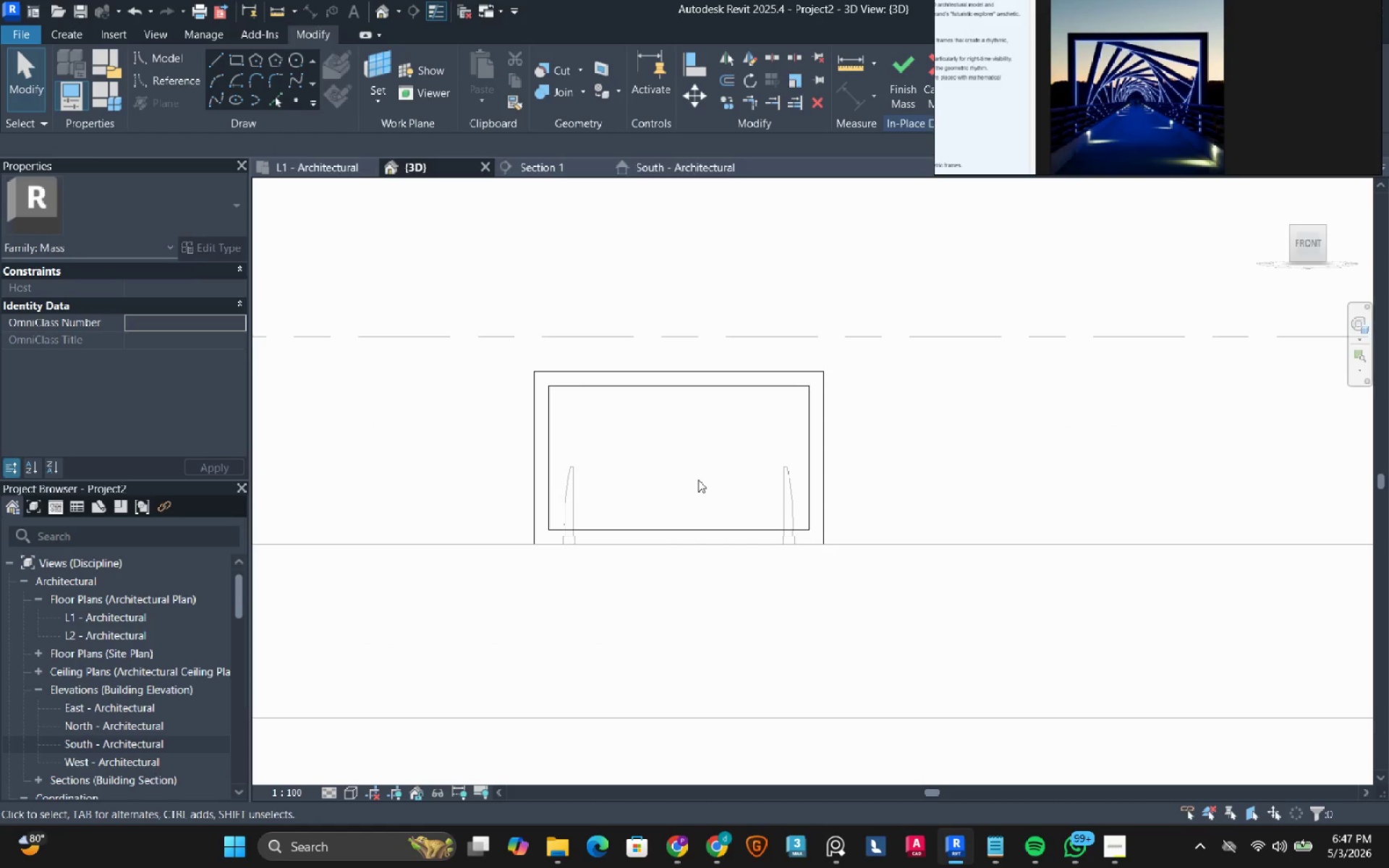 
scroll: coordinate [622, 548], scroll_direction: up, amount: 15.0
 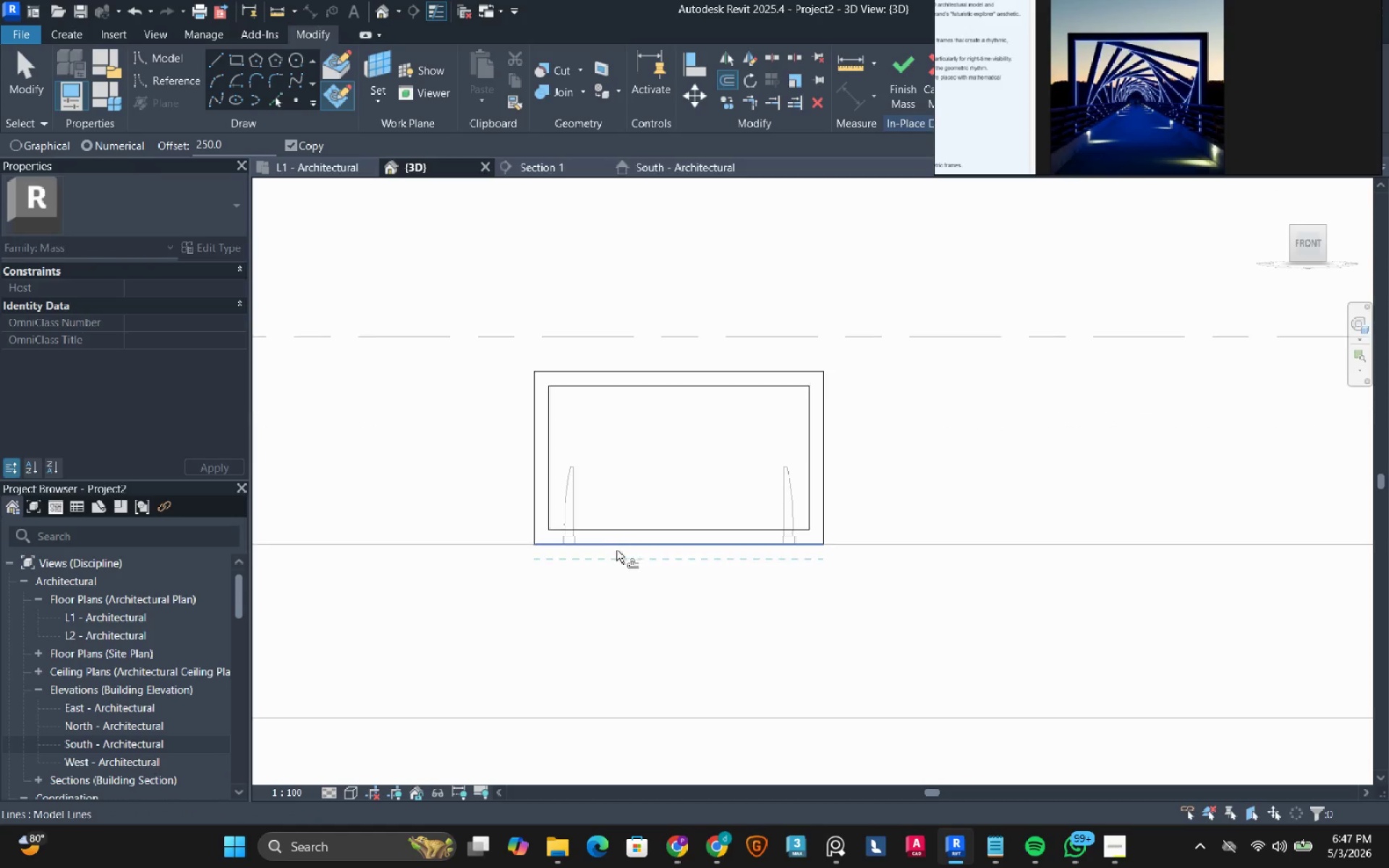 
left_click_drag(start_coordinate=[698, 480], to_coordinate=[639, 605])
 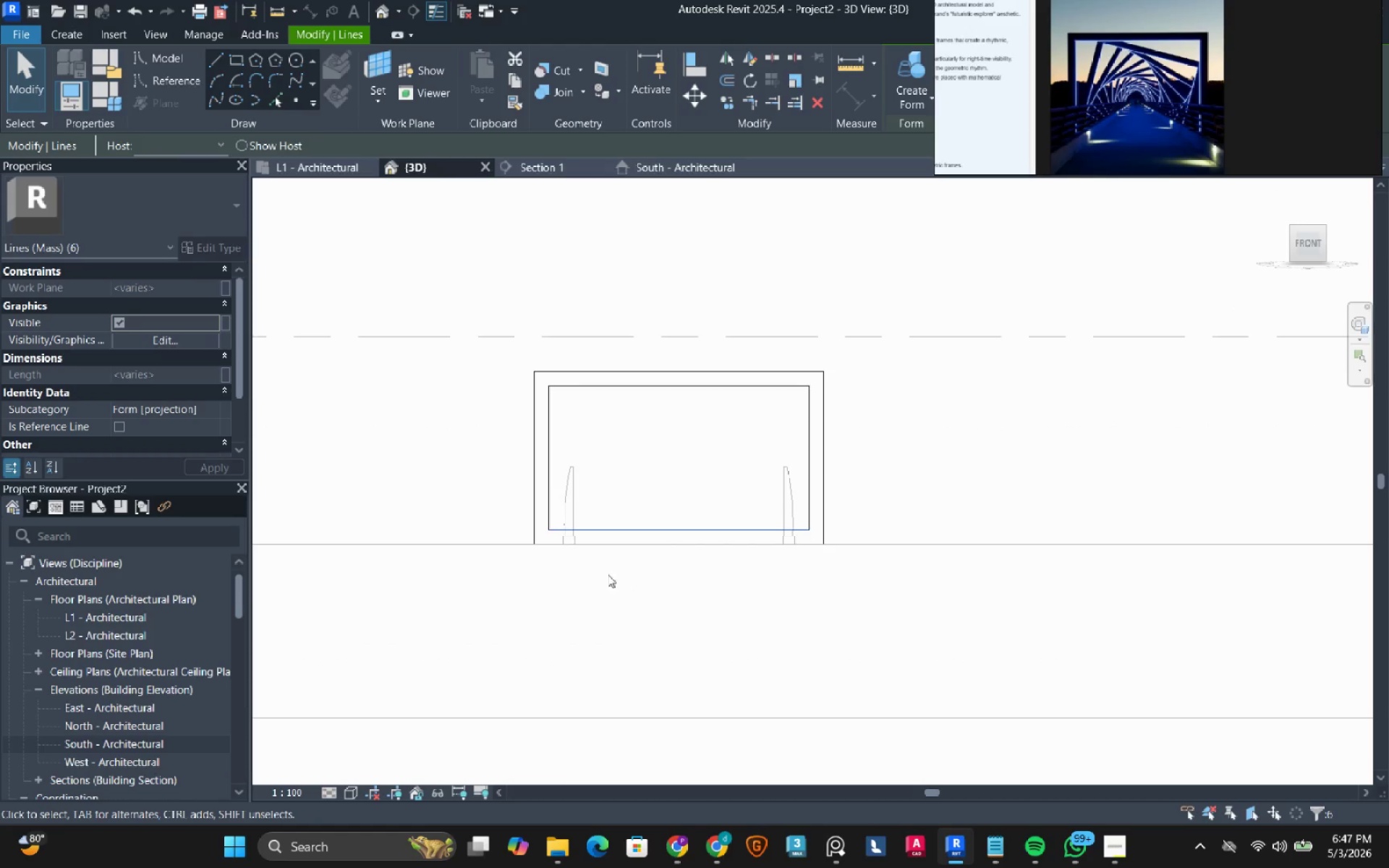 
scroll: coordinate [584, 536], scroll_direction: up, amount: 5.0
 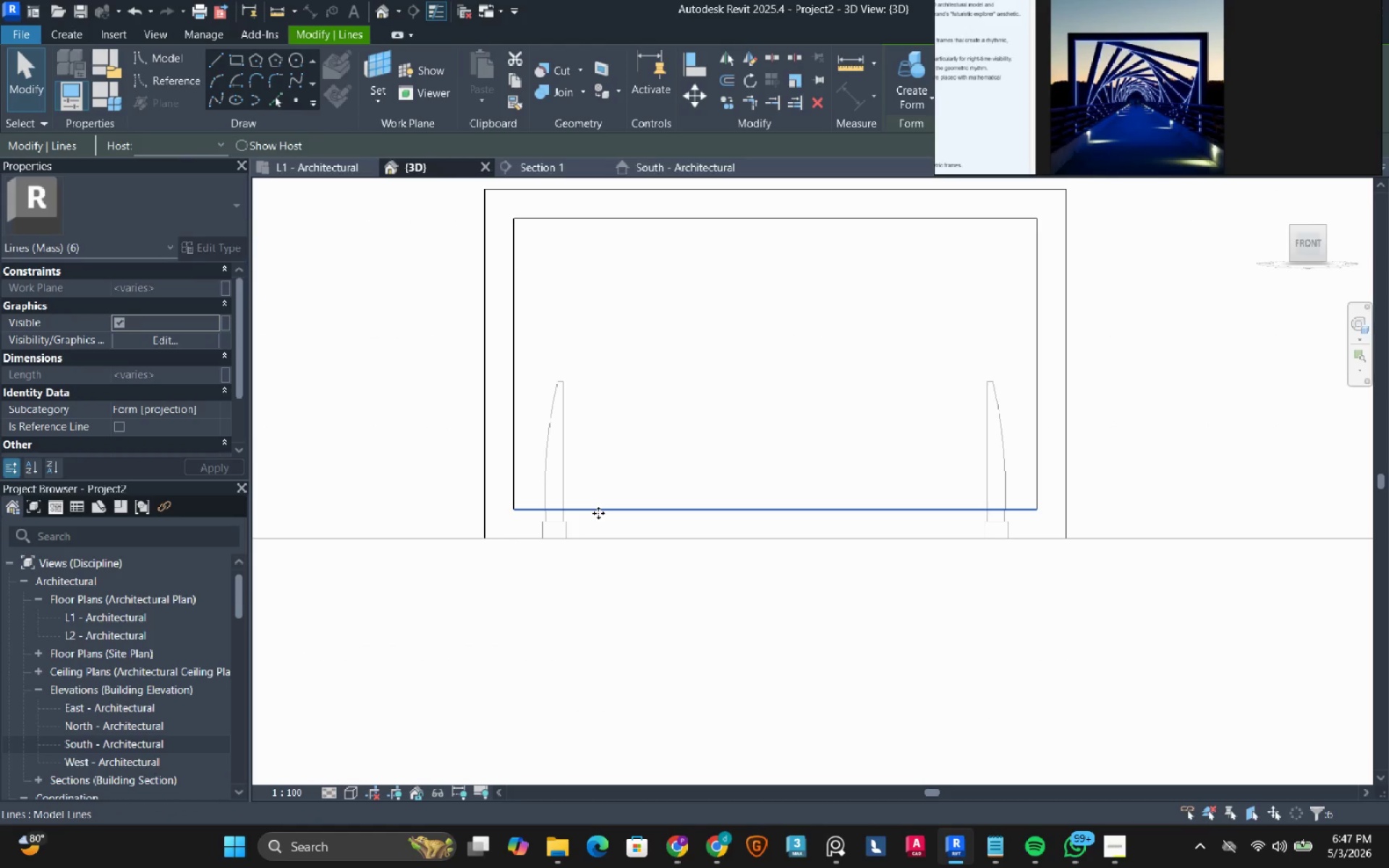 
left_click_drag(start_coordinate=[598, 513], to_coordinate=[598, 542])
 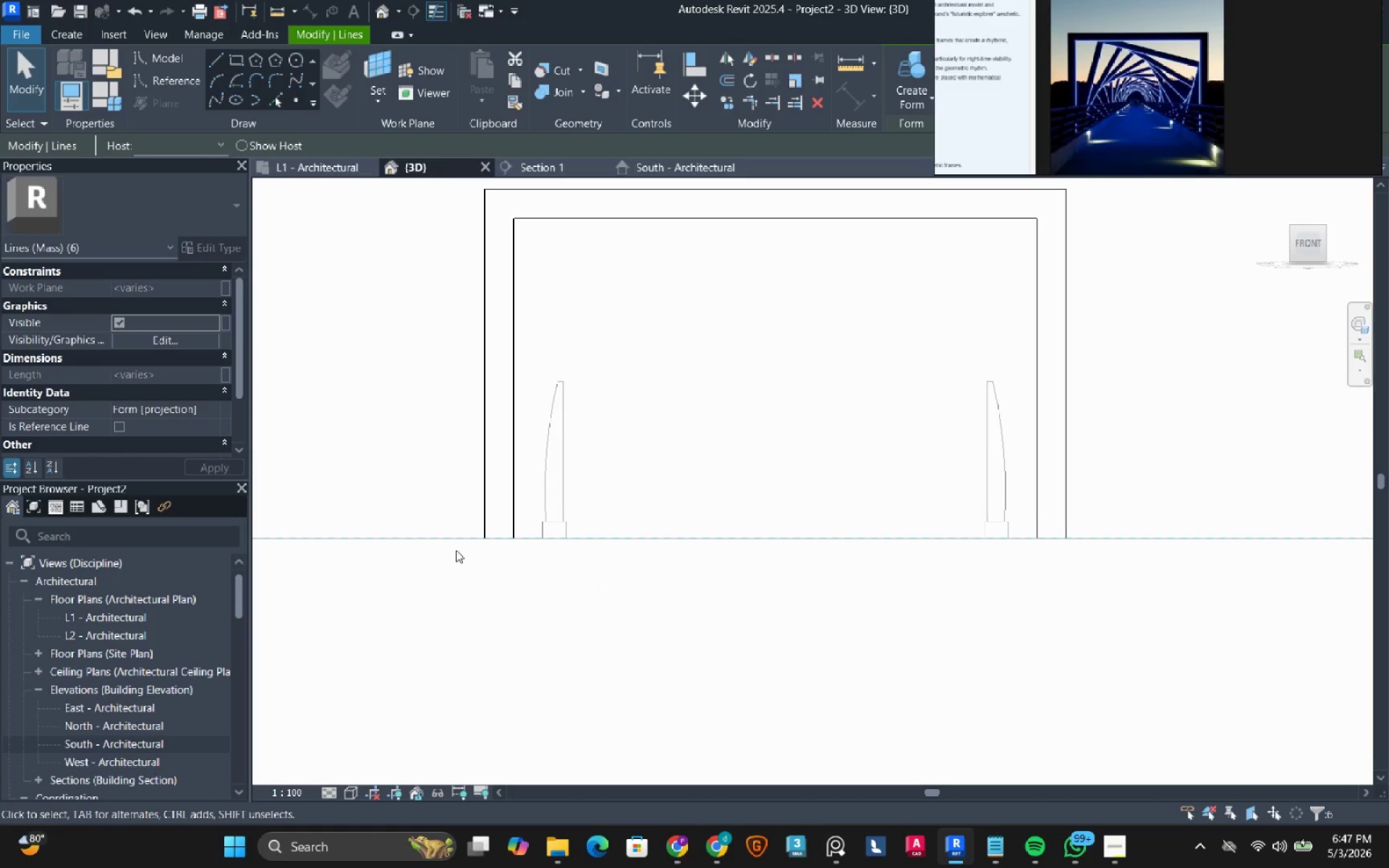 
scroll: coordinate [452, 558], scroll_direction: down, amount: 5.0
 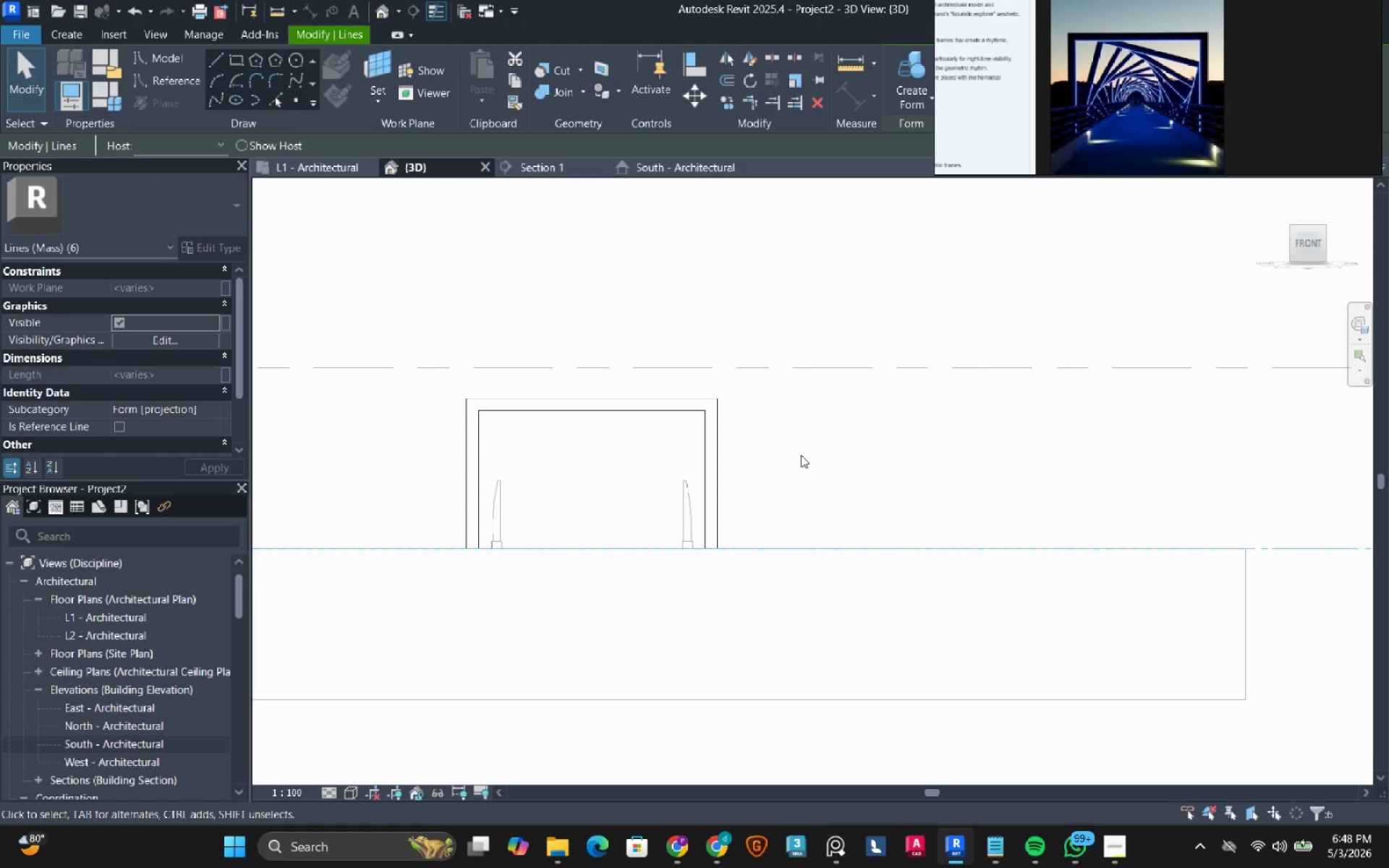 
left_click([801, 455])
 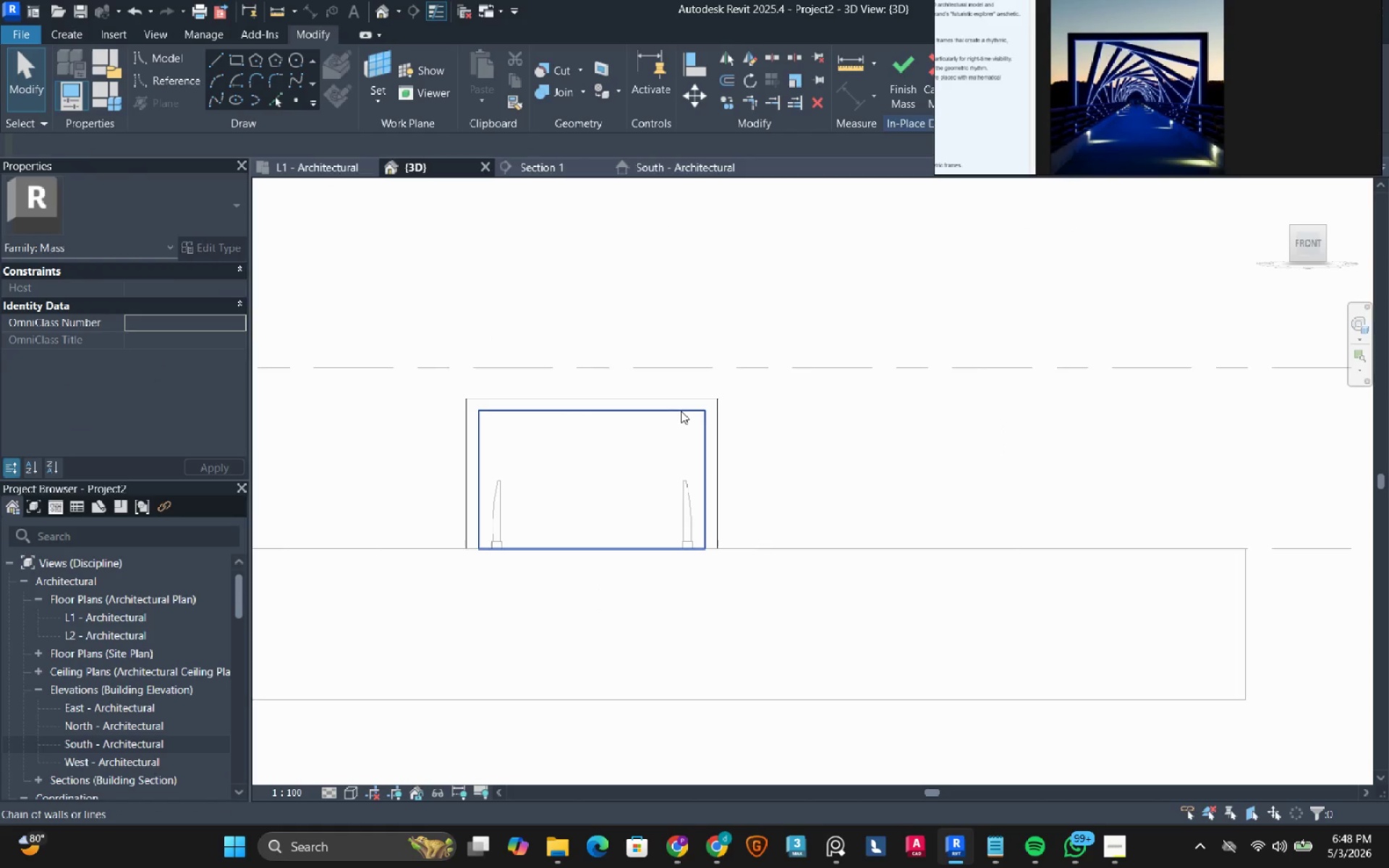 
left_click([681, 411])
 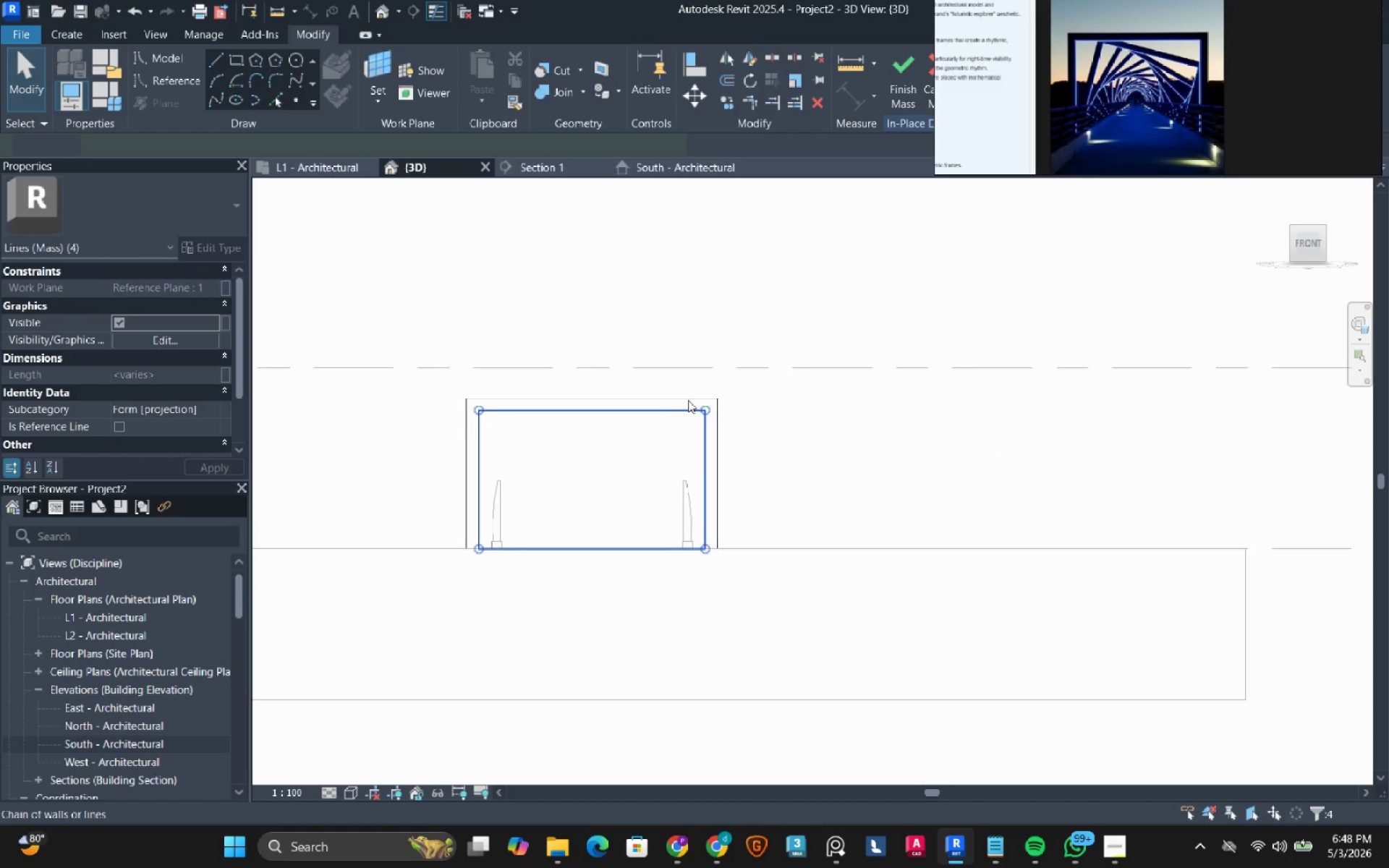 
hold_key(key=ControlLeft, duration=0.56)
left_click([694, 394])
 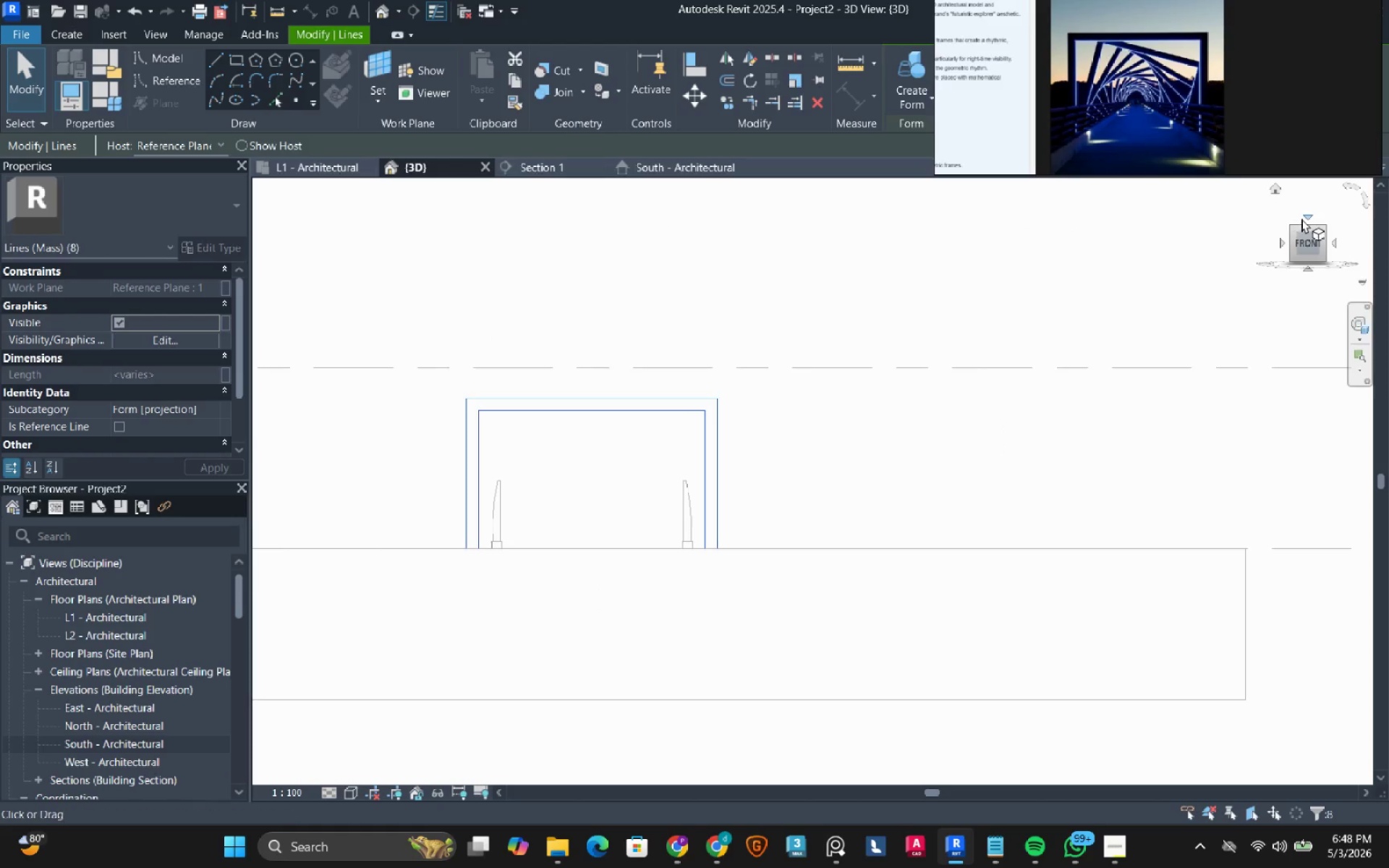 
left_click([1312, 217])
 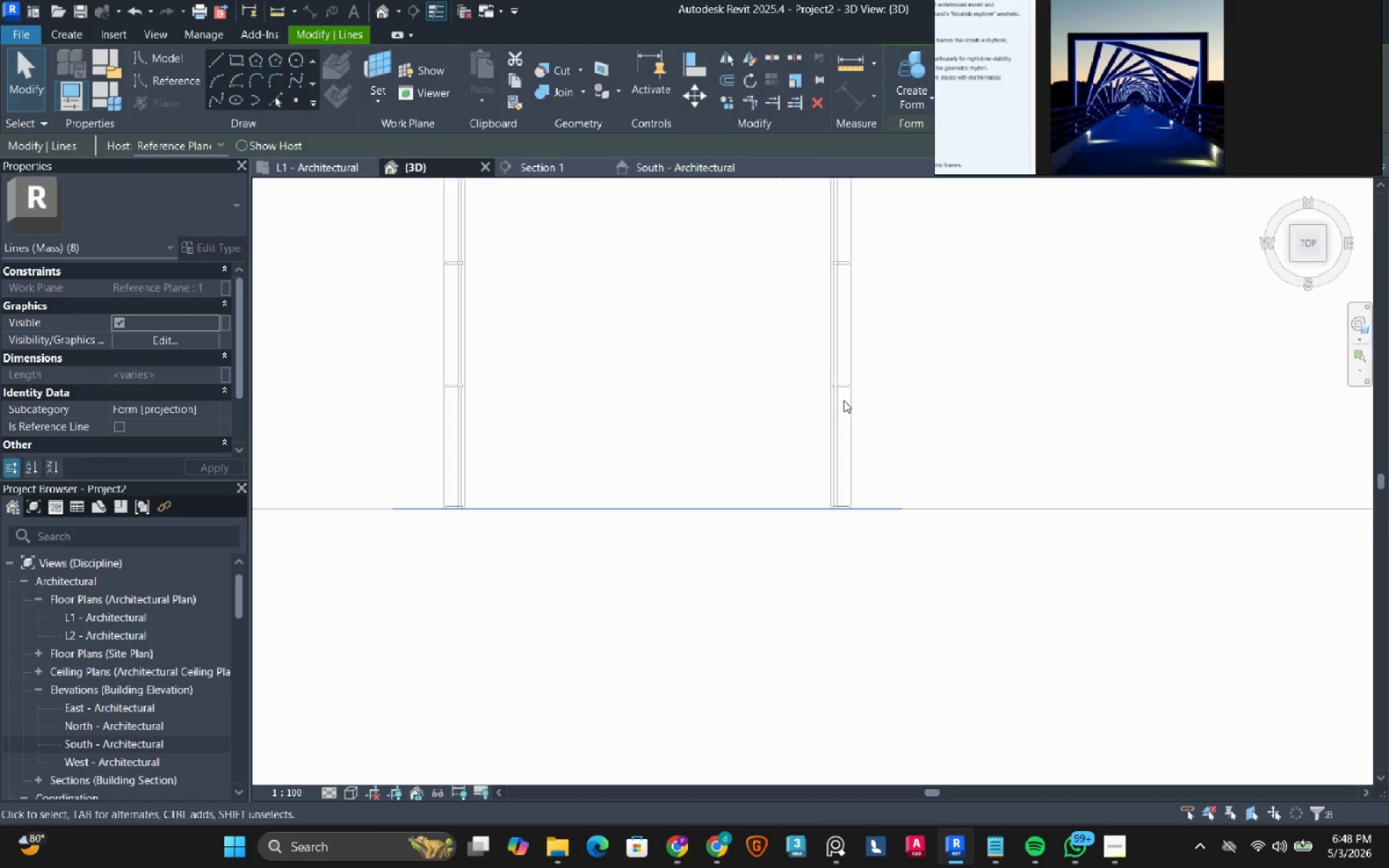 
scroll: coordinate [792, 338], scroll_direction: down, amount: 8.0
 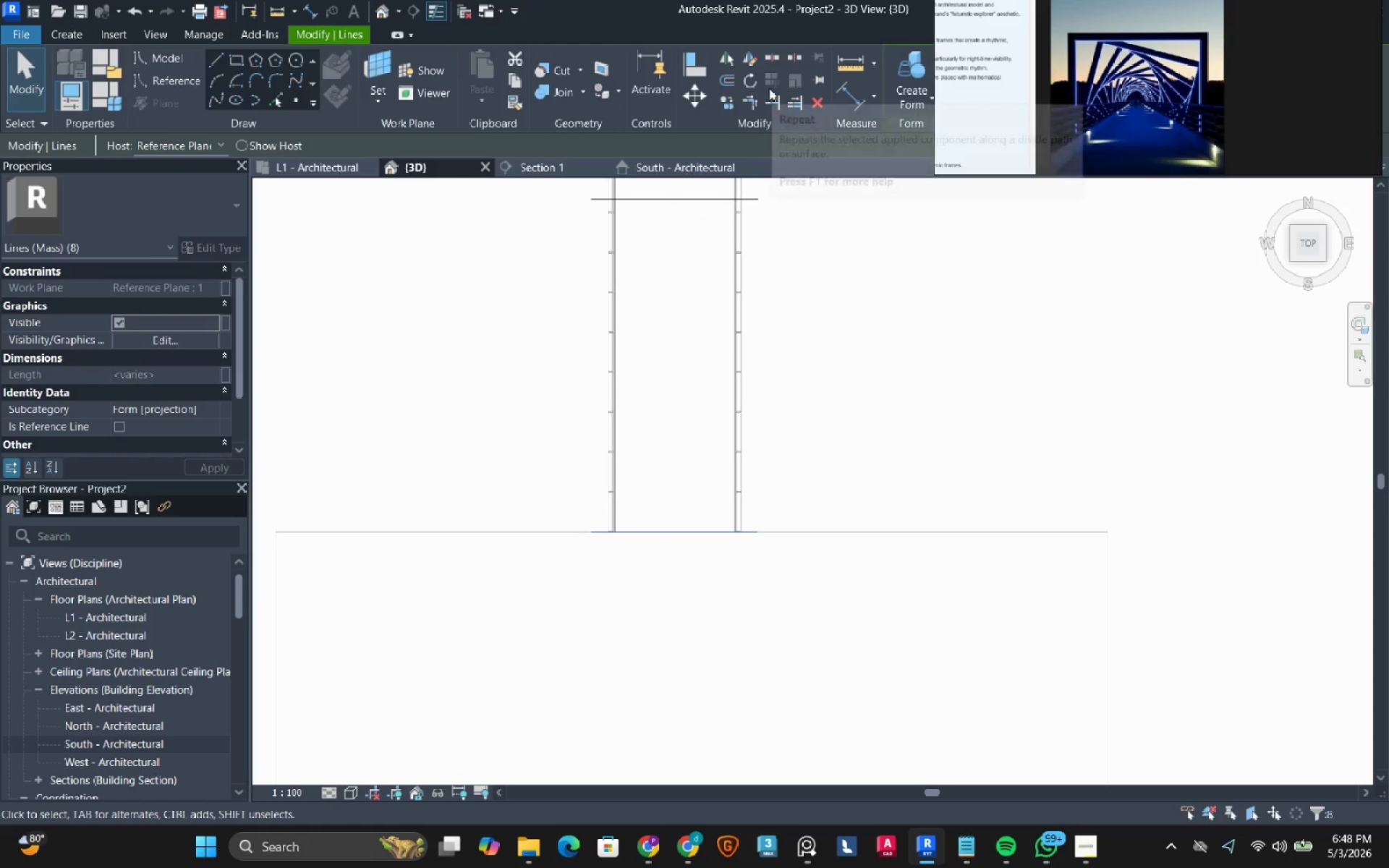 
left_click([726, 103])
 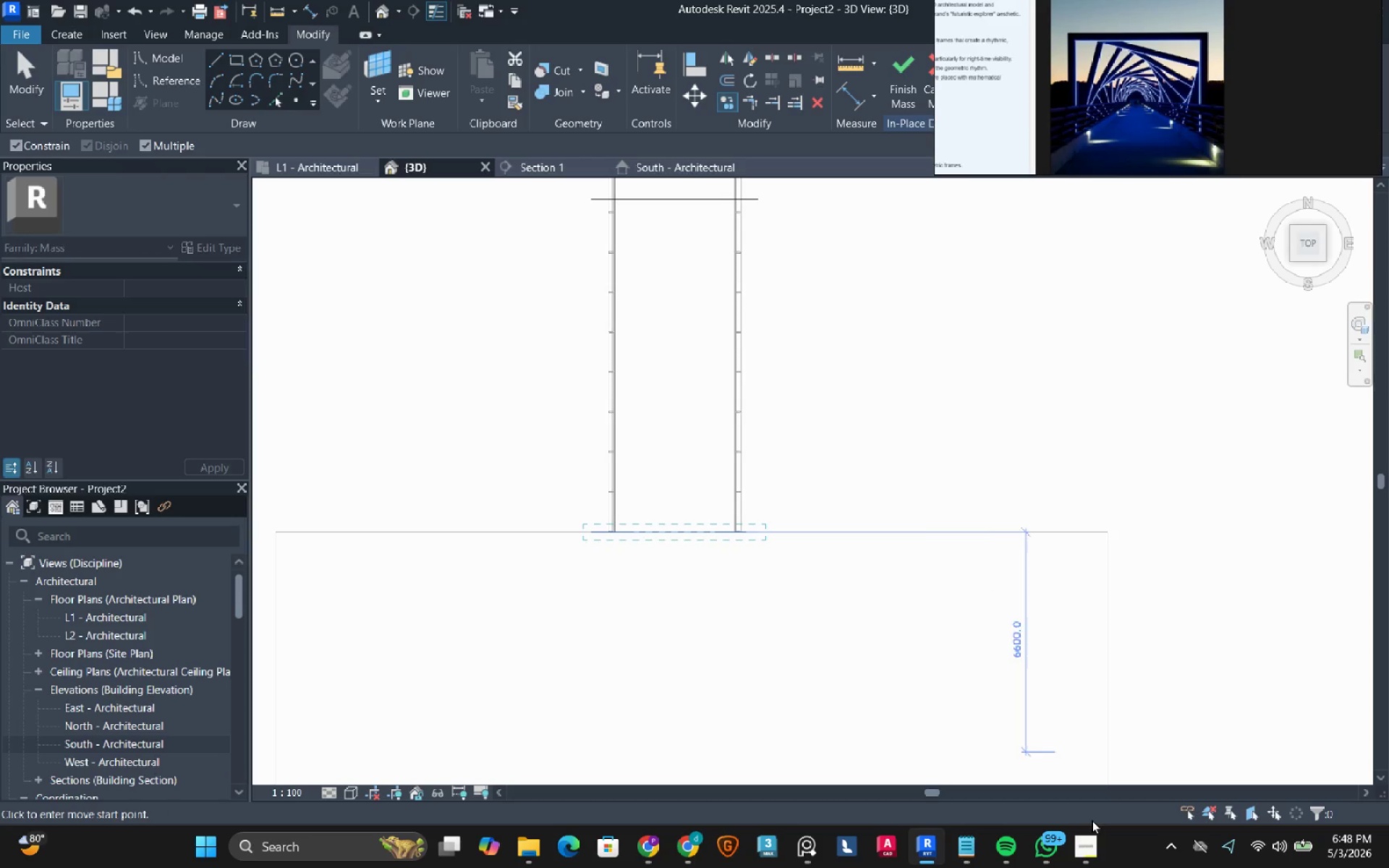 
left_click([1094, 862])